 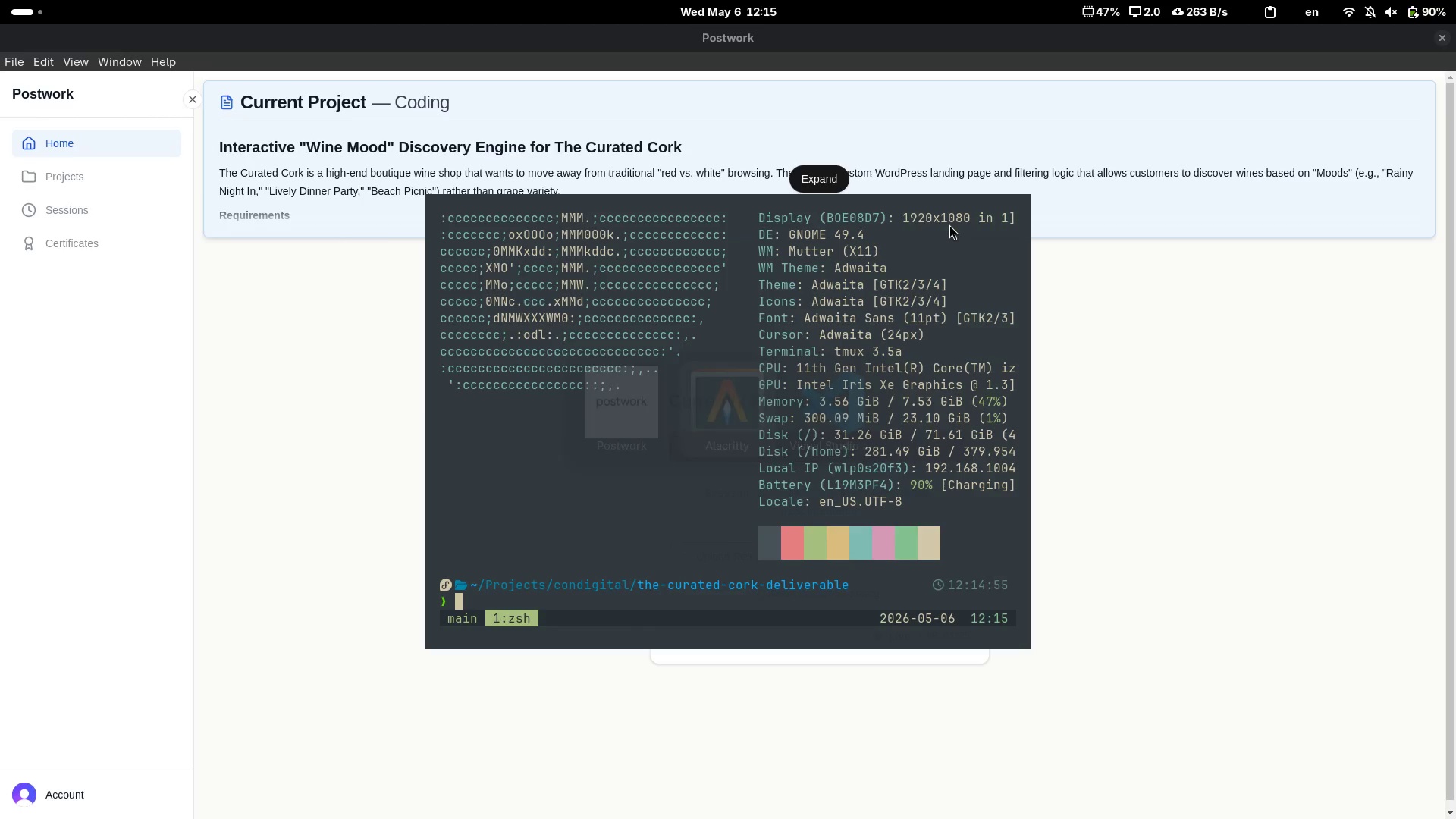 
key(Alt+Tab)
 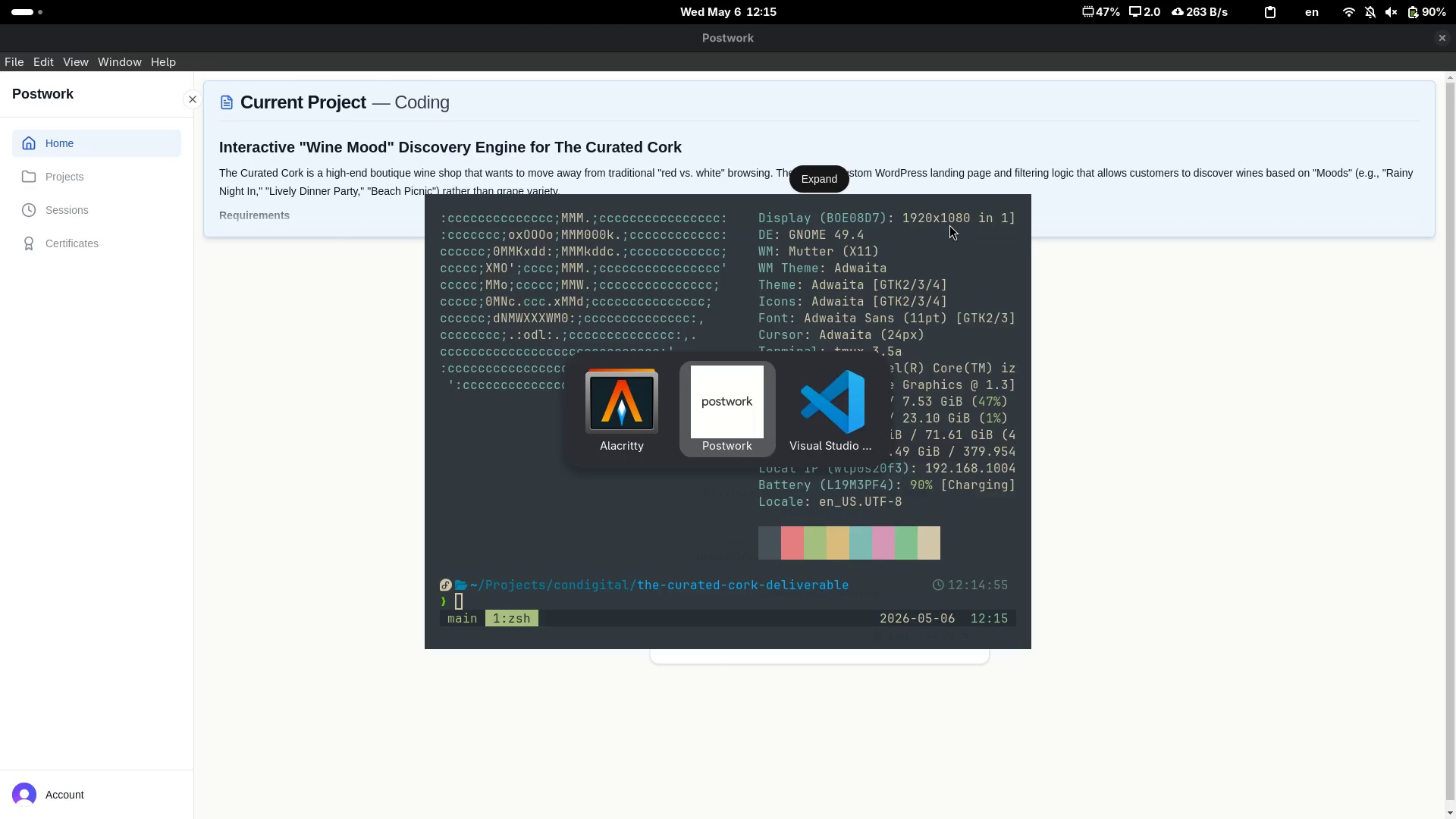 
key(Alt+Tab)
 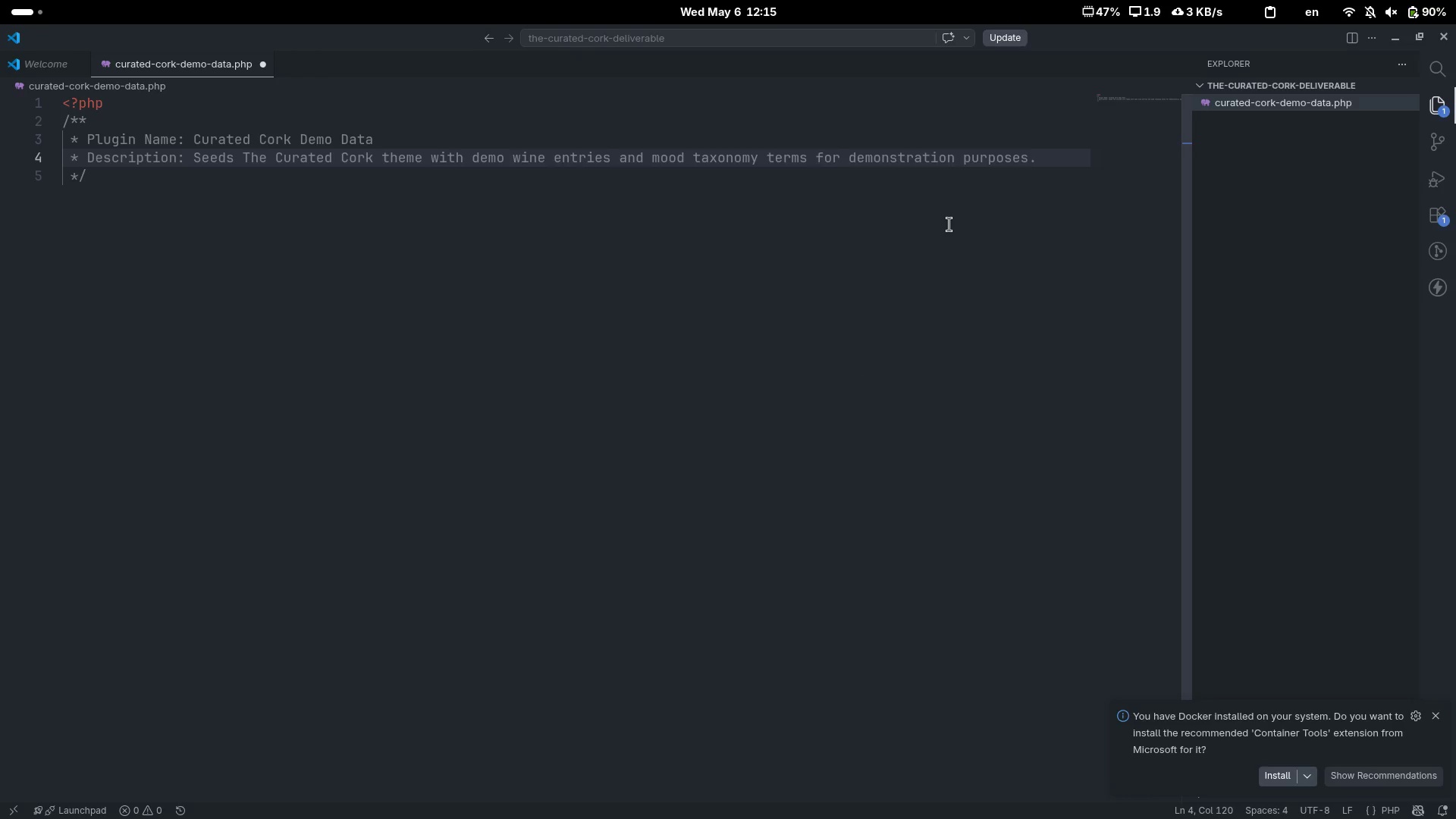 
wait(6.69)
 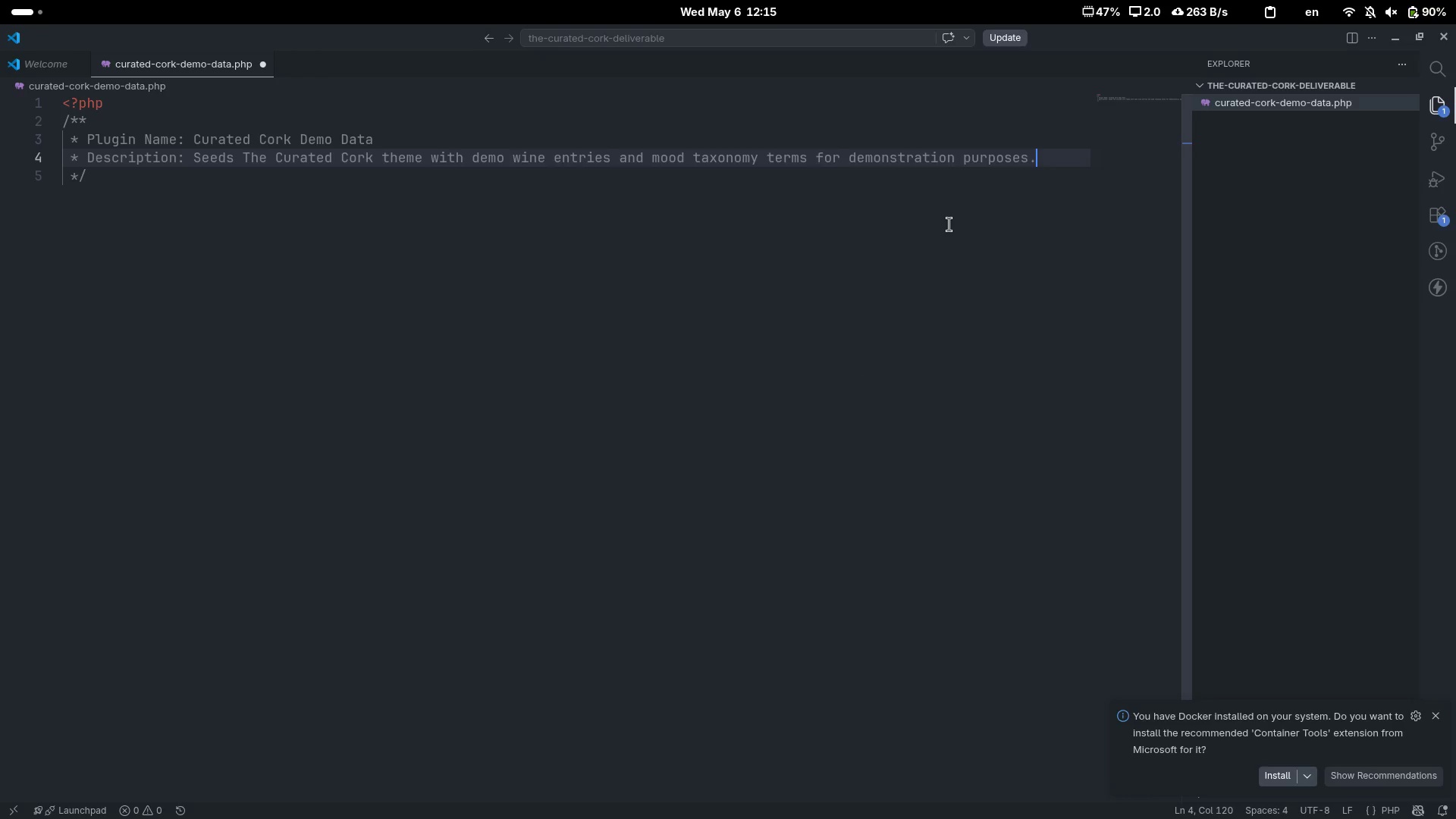 
key(Enter)
 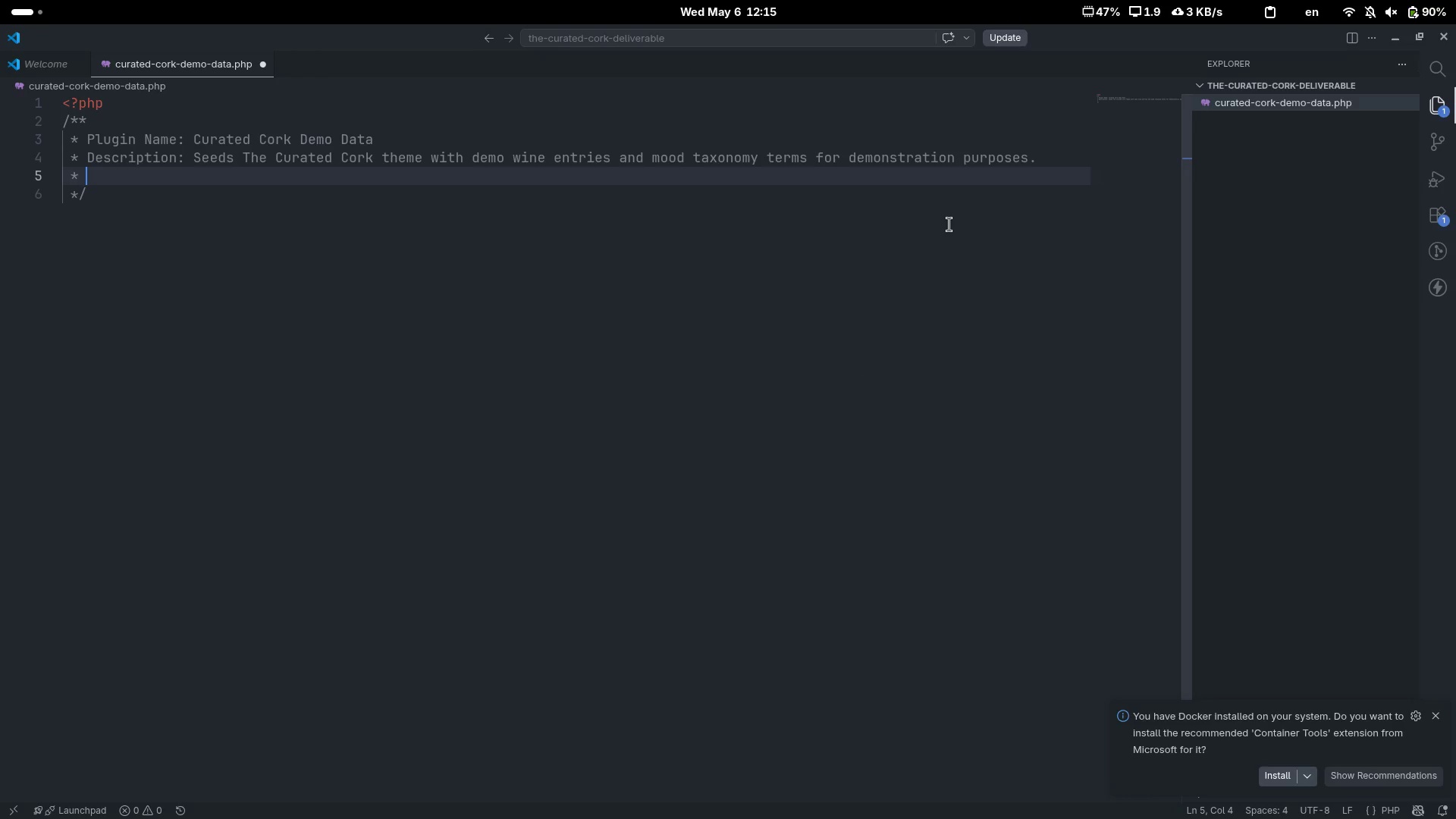 
type(Version: 1.00)
key(Backspace)
type(.0)
 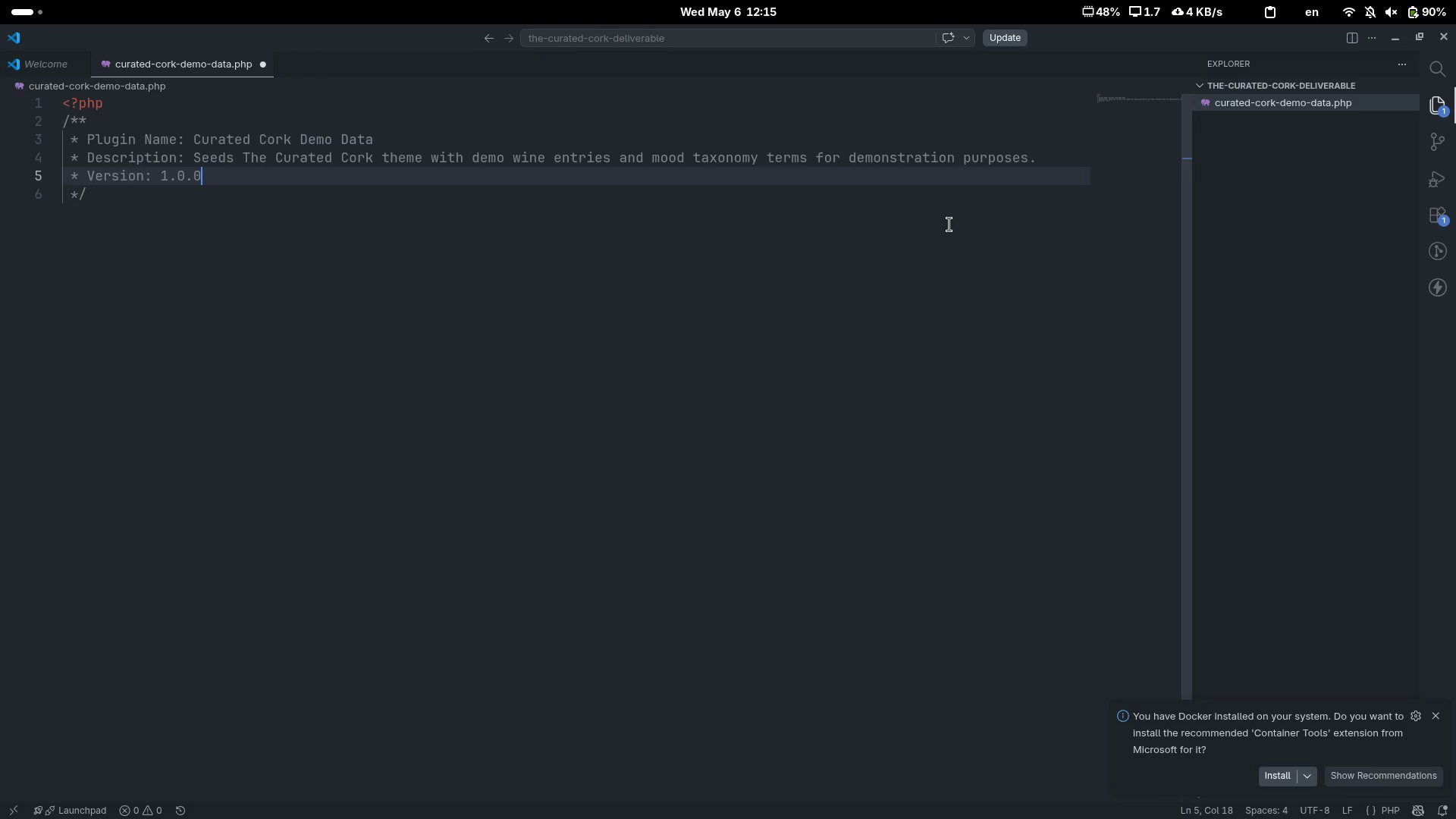 
key(Enter)
 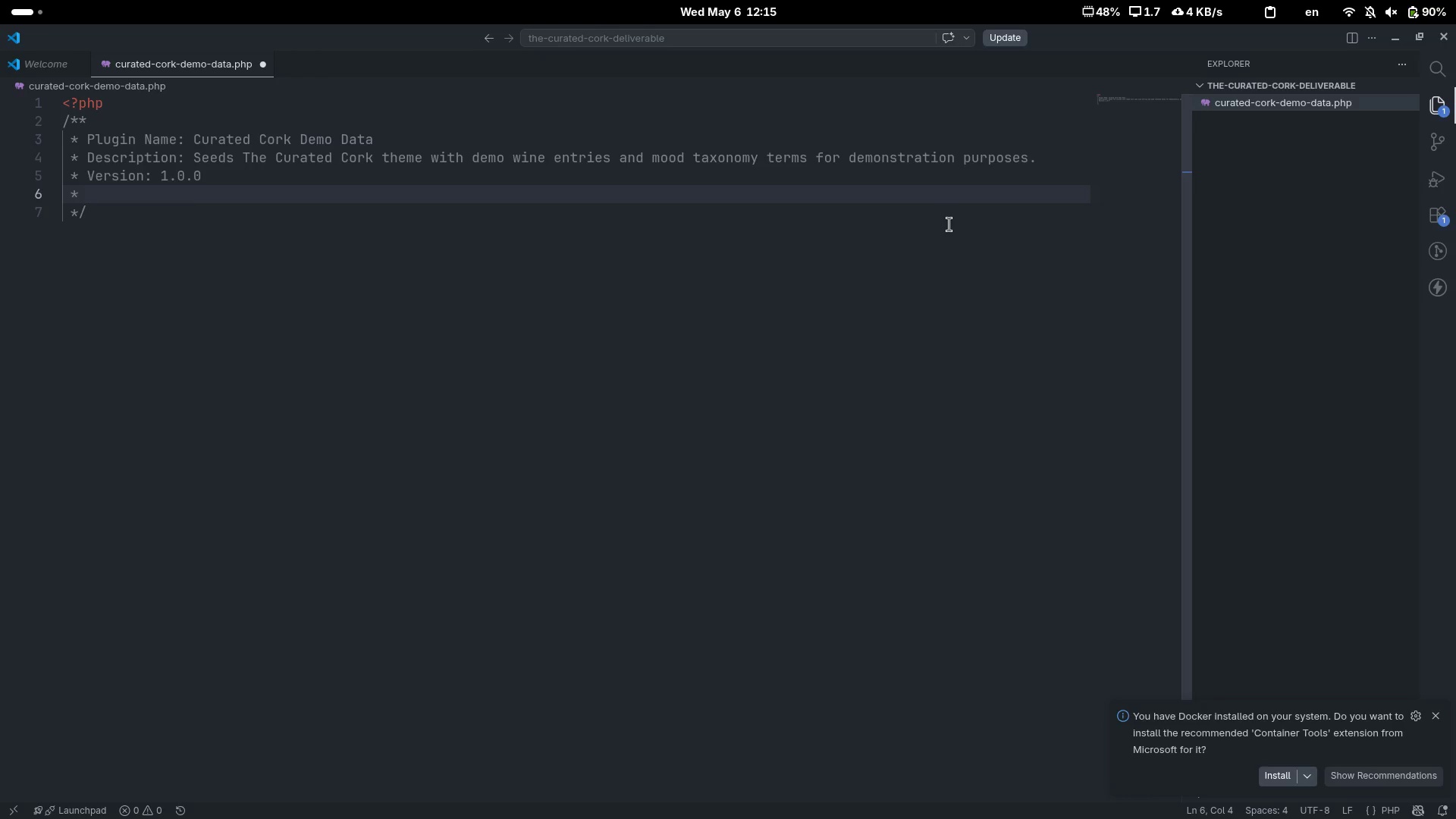 
type(Author: The)
 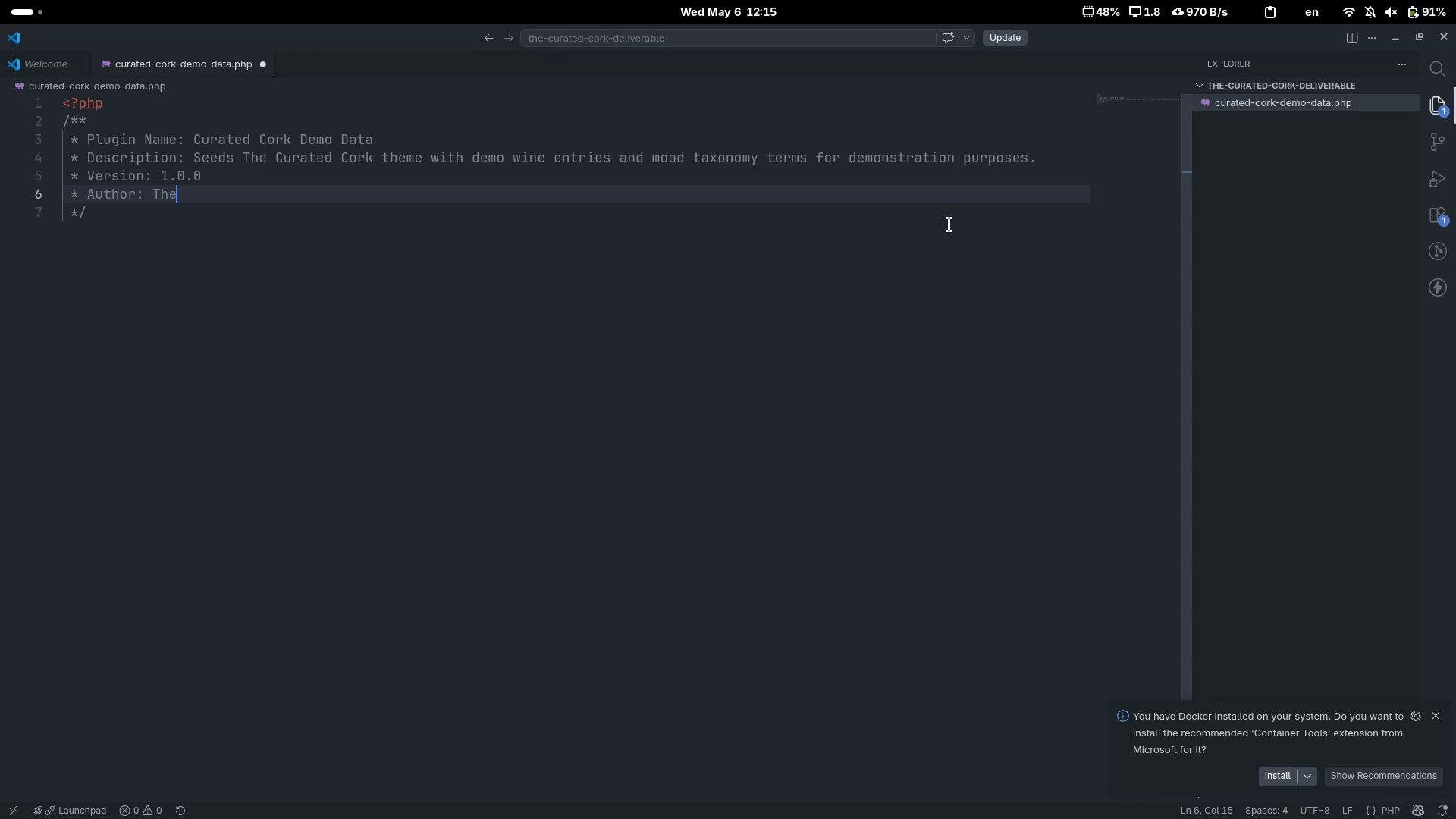 
wait(7.06)
 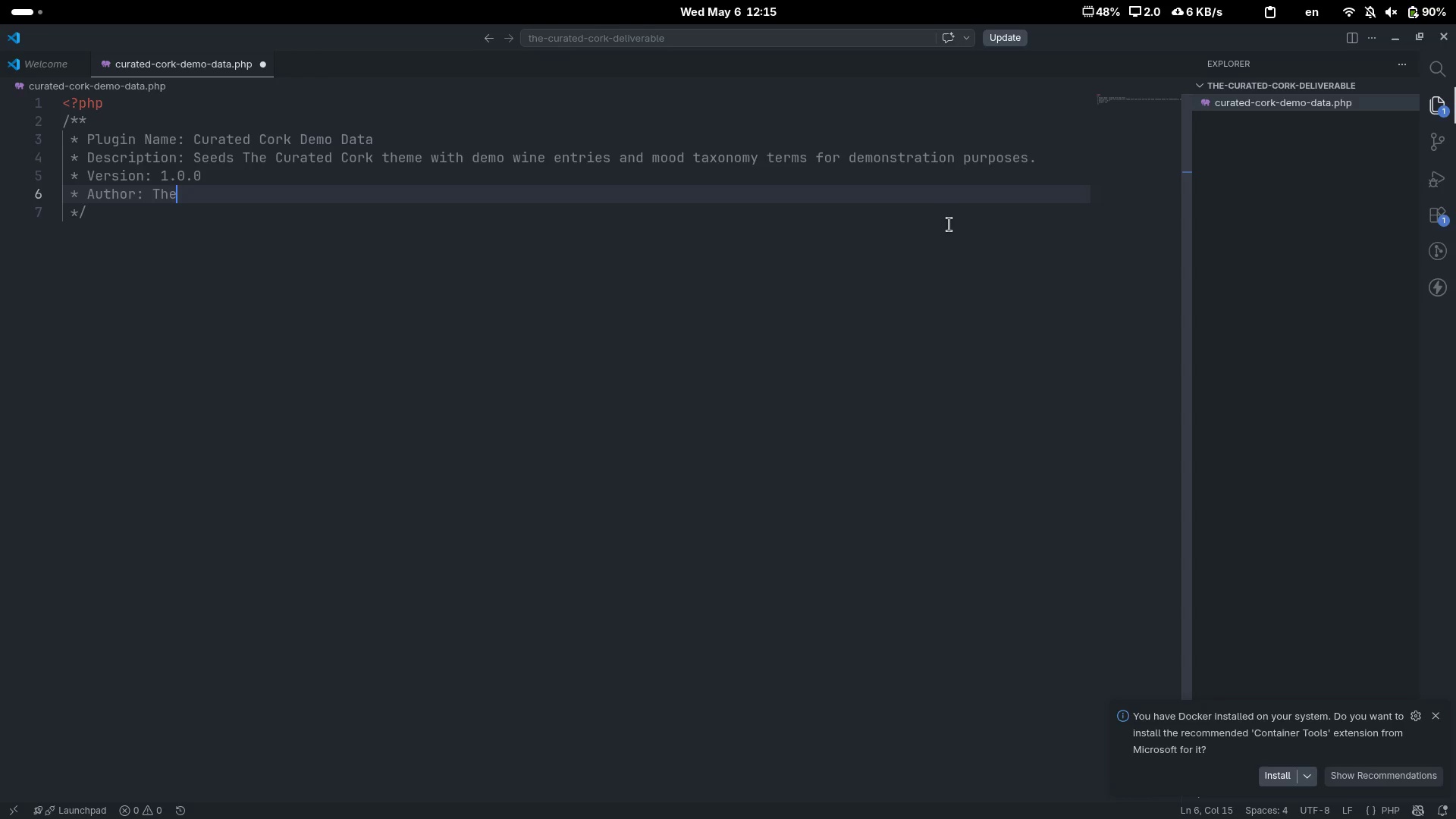 
key(Control+Backspace)
 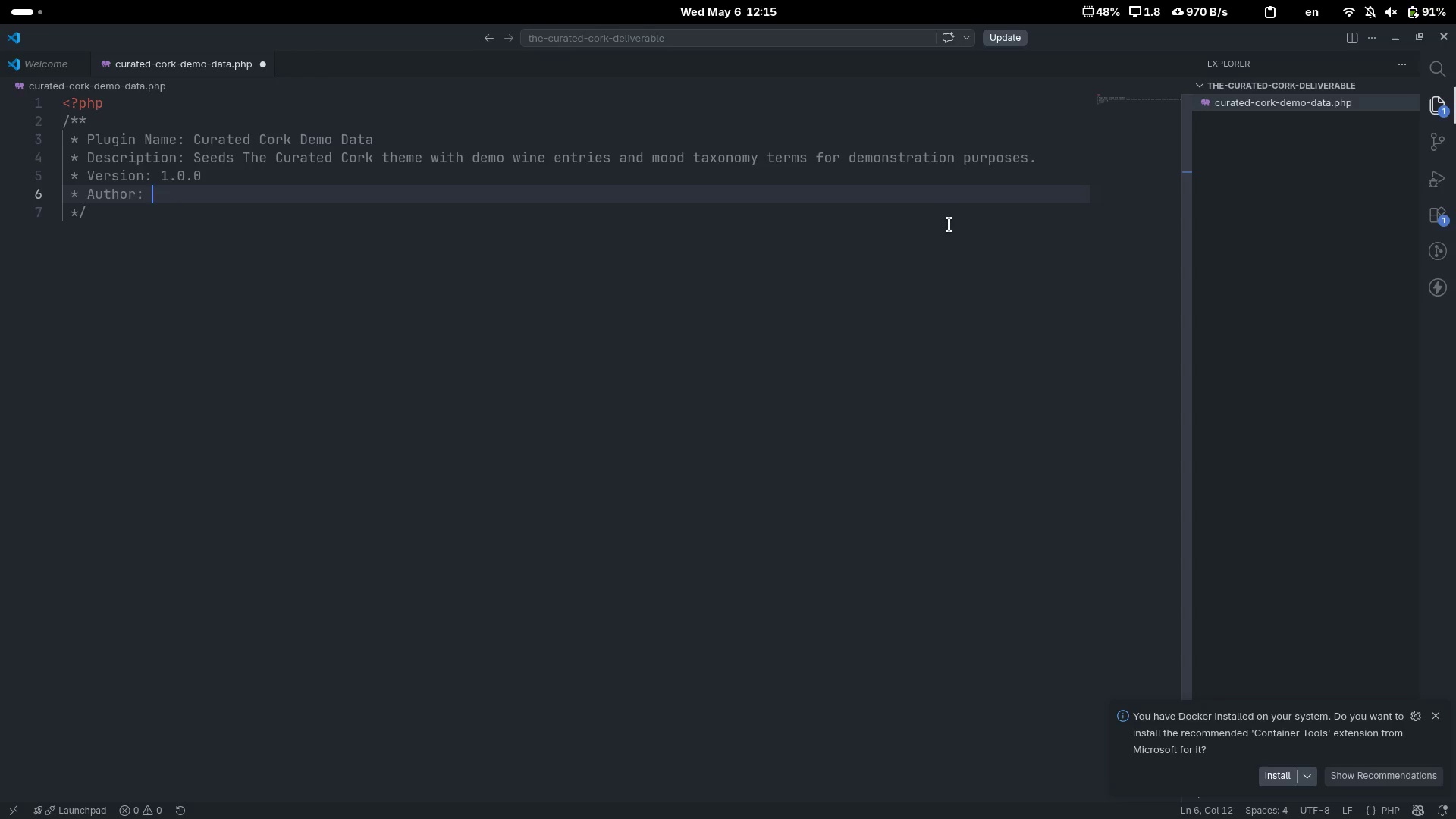 
key(Control+ArrowLeft)
 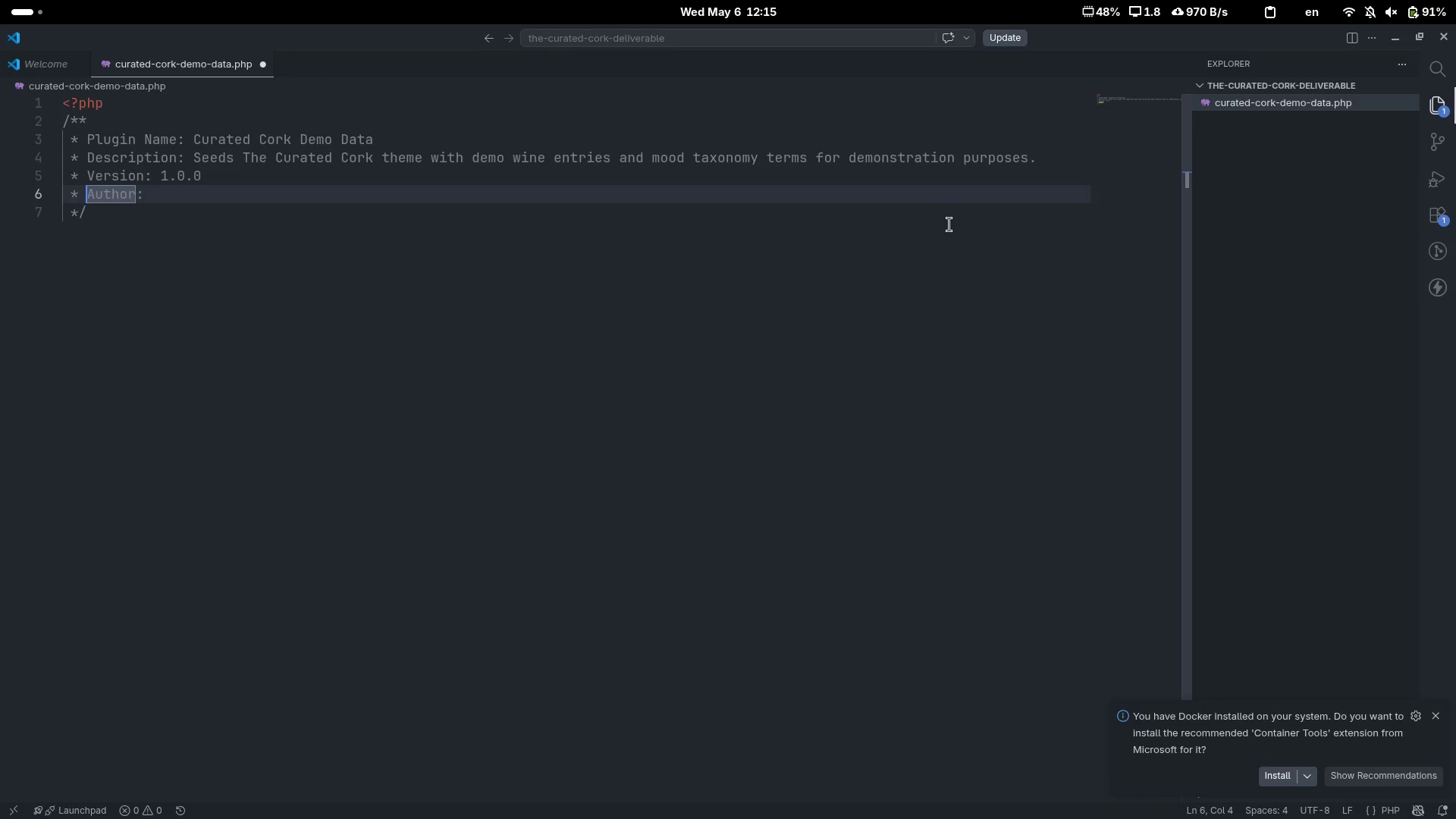 
key(Control+Delete)
 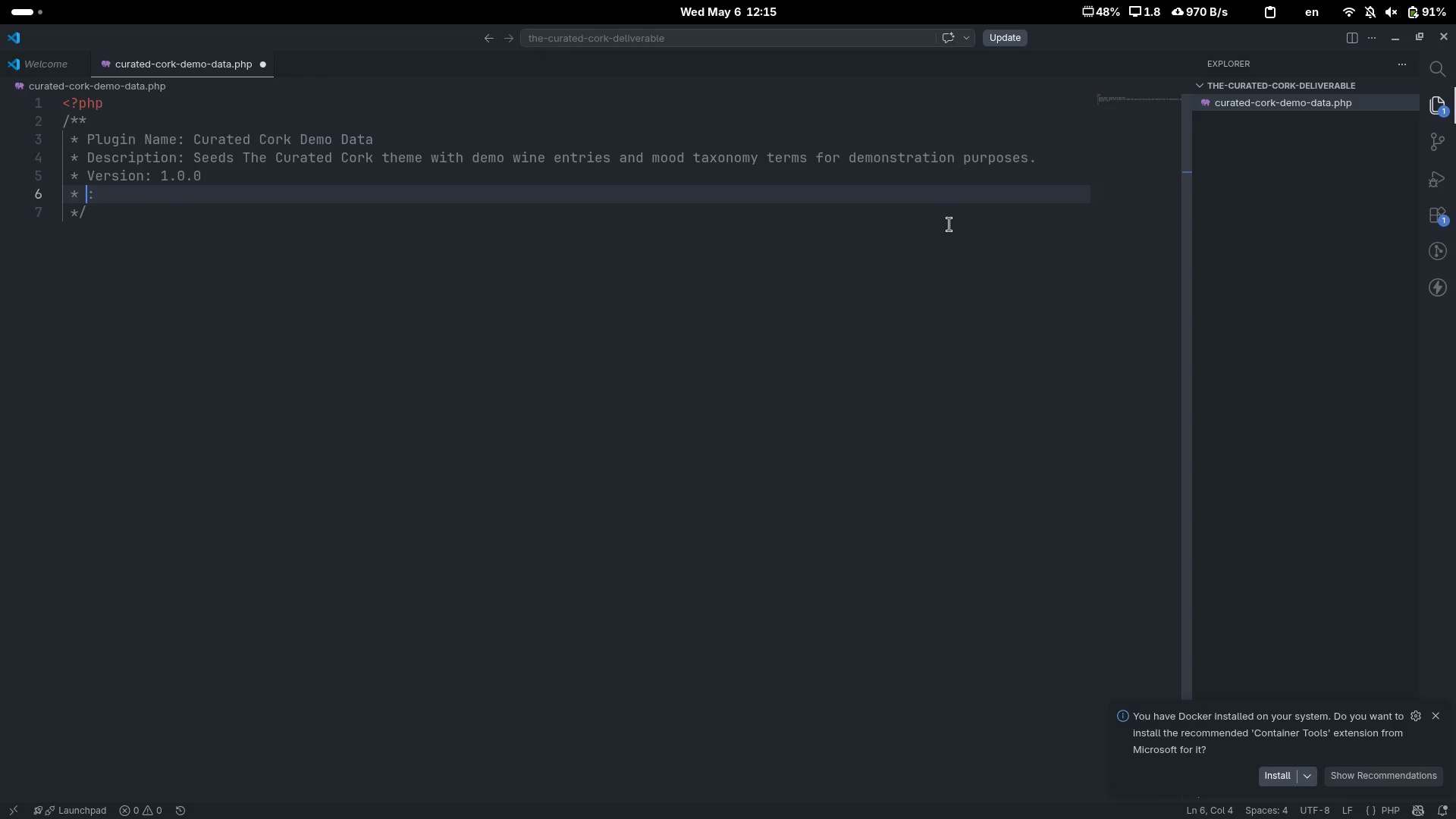 
type(License)
 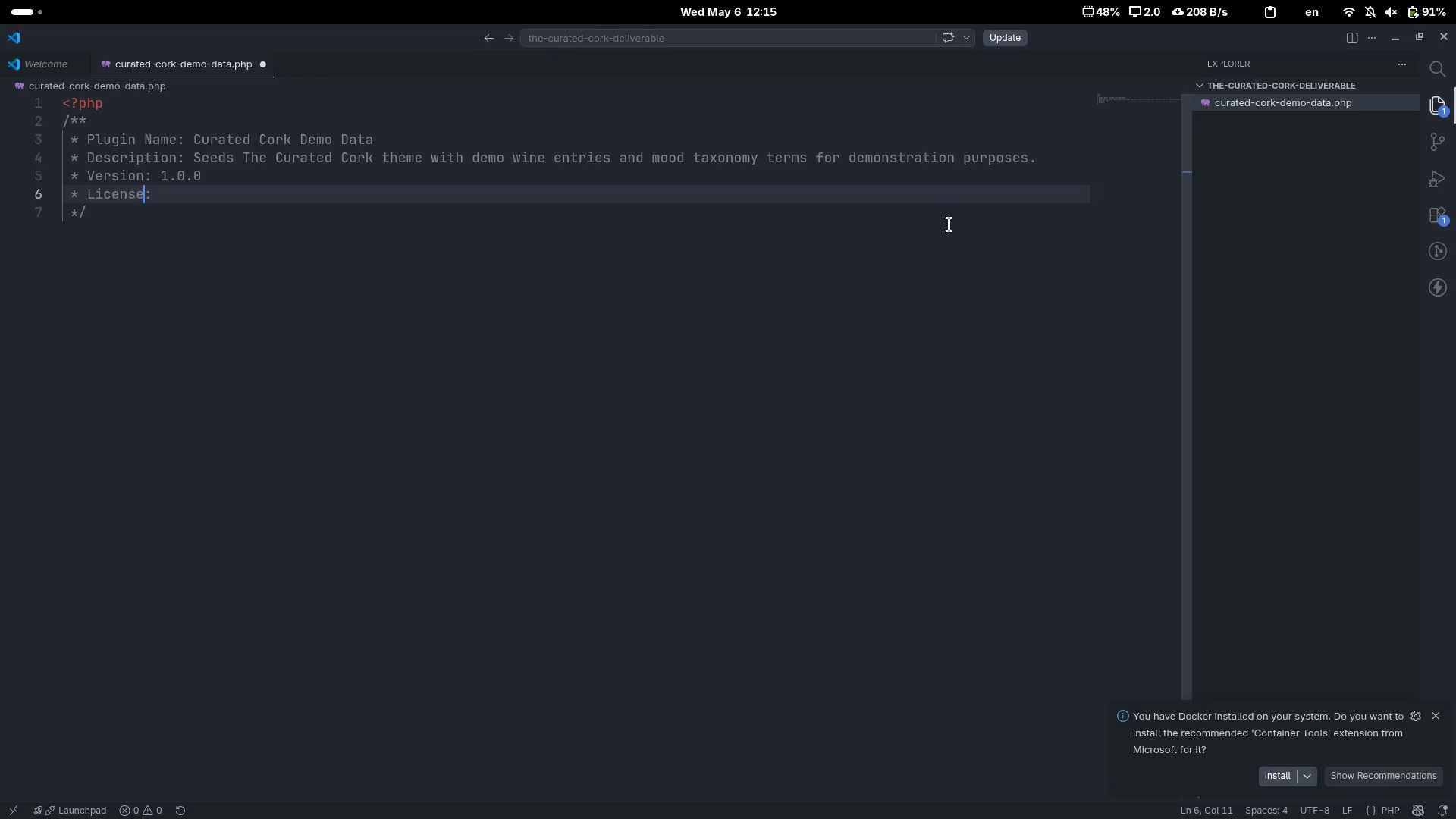 
key(Control+ControlLeft)
 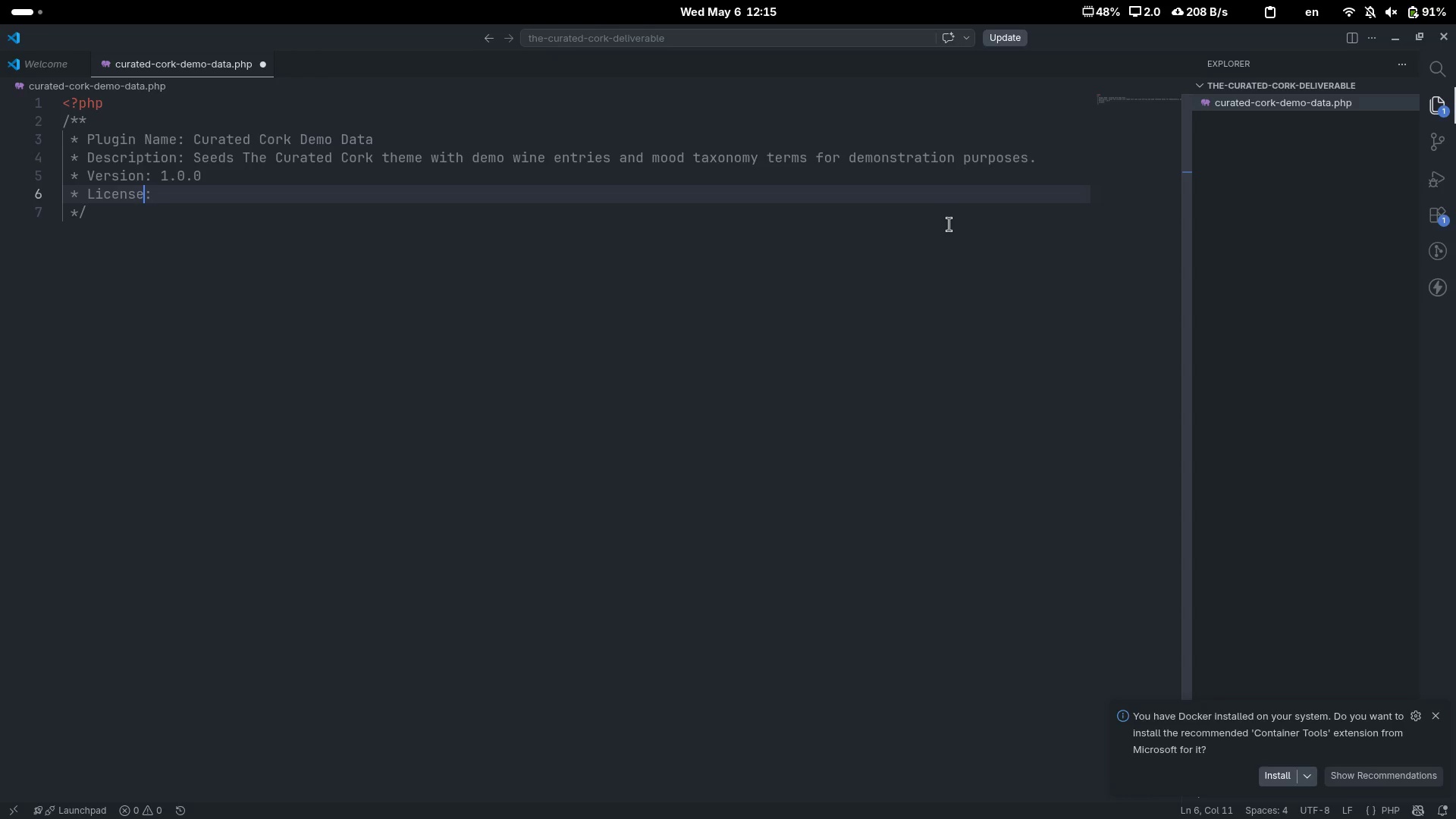 
key(ArrowRight)
 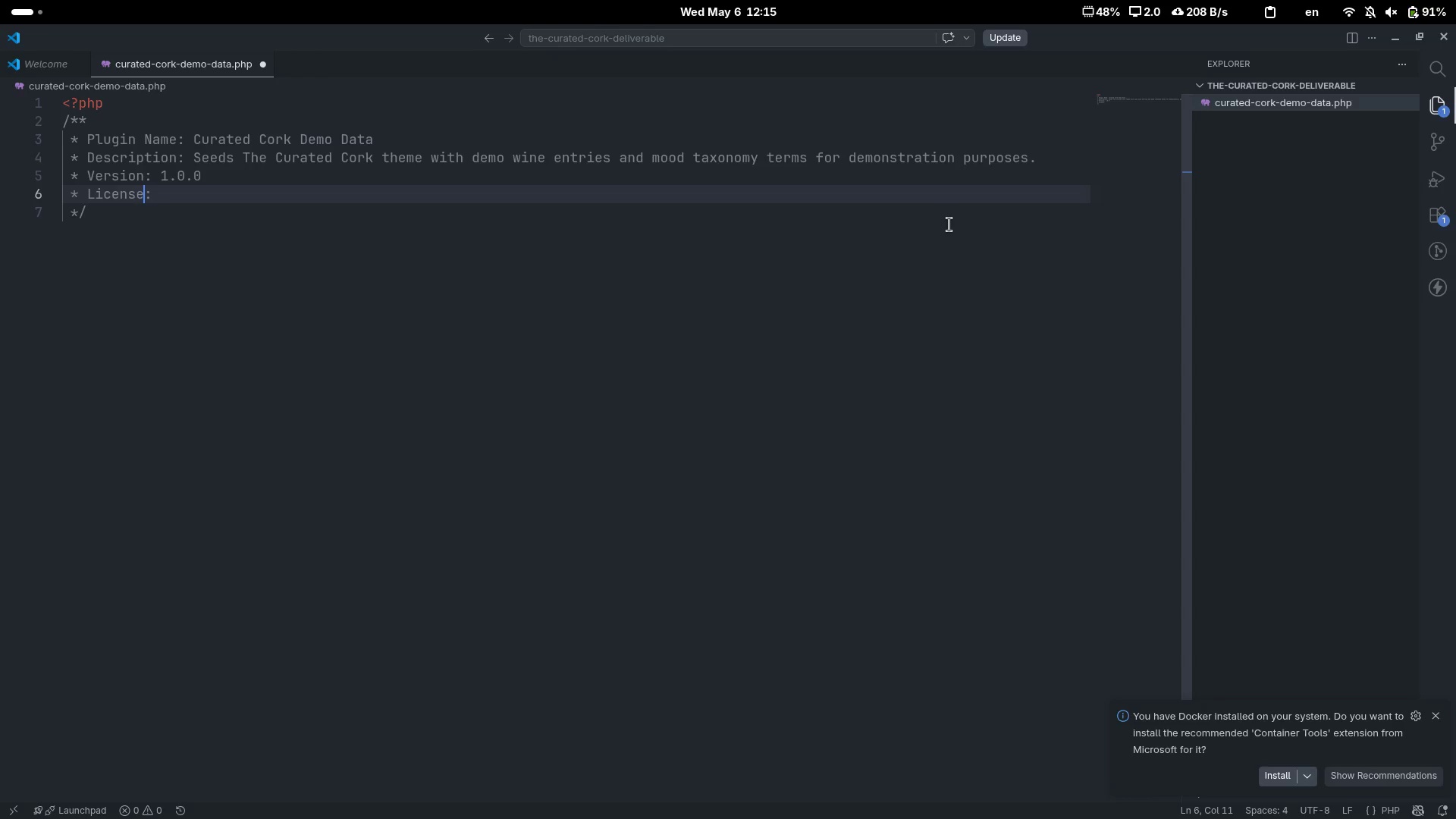 
key(Control+ControlLeft)
 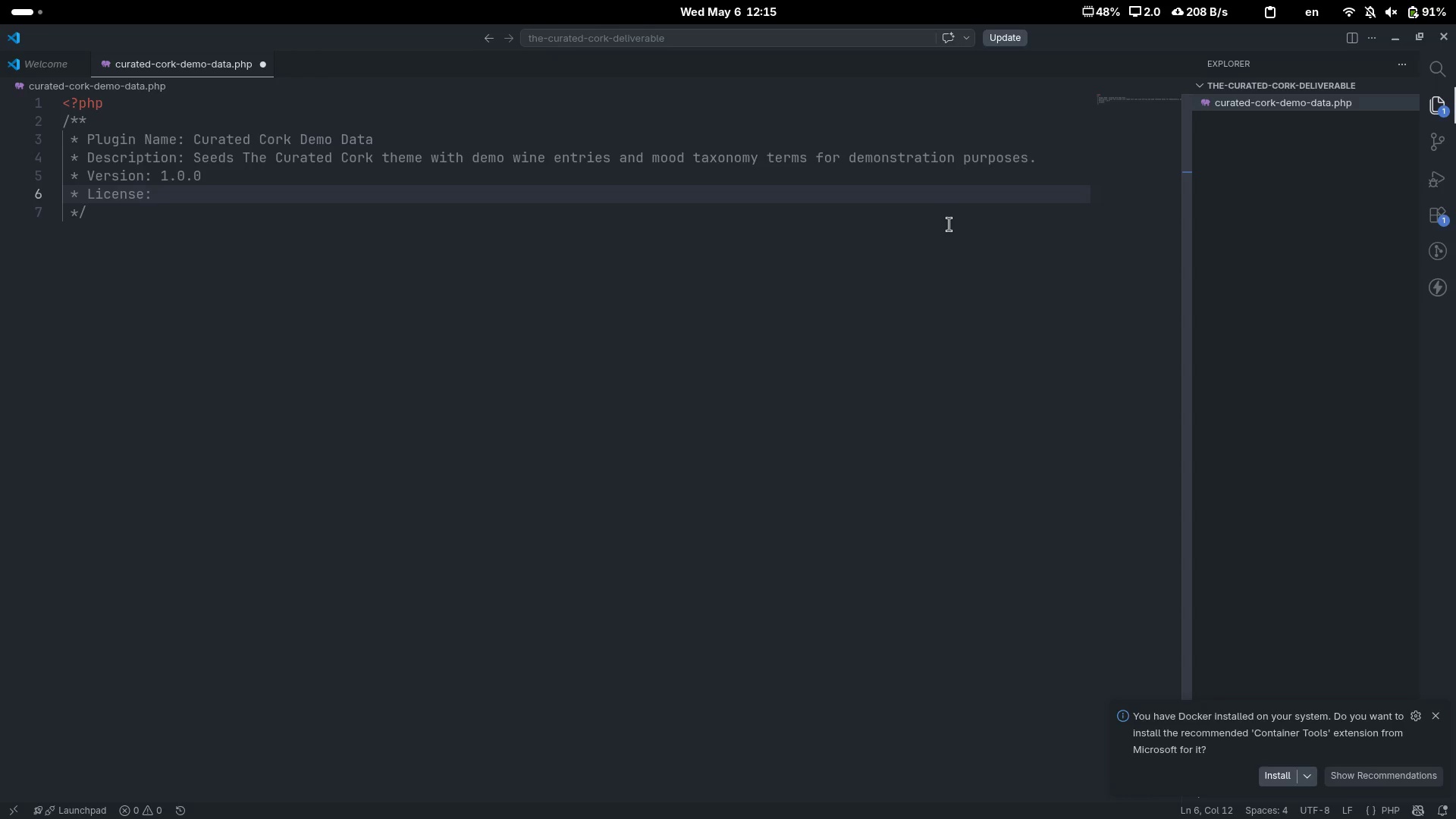 
key(Space)
 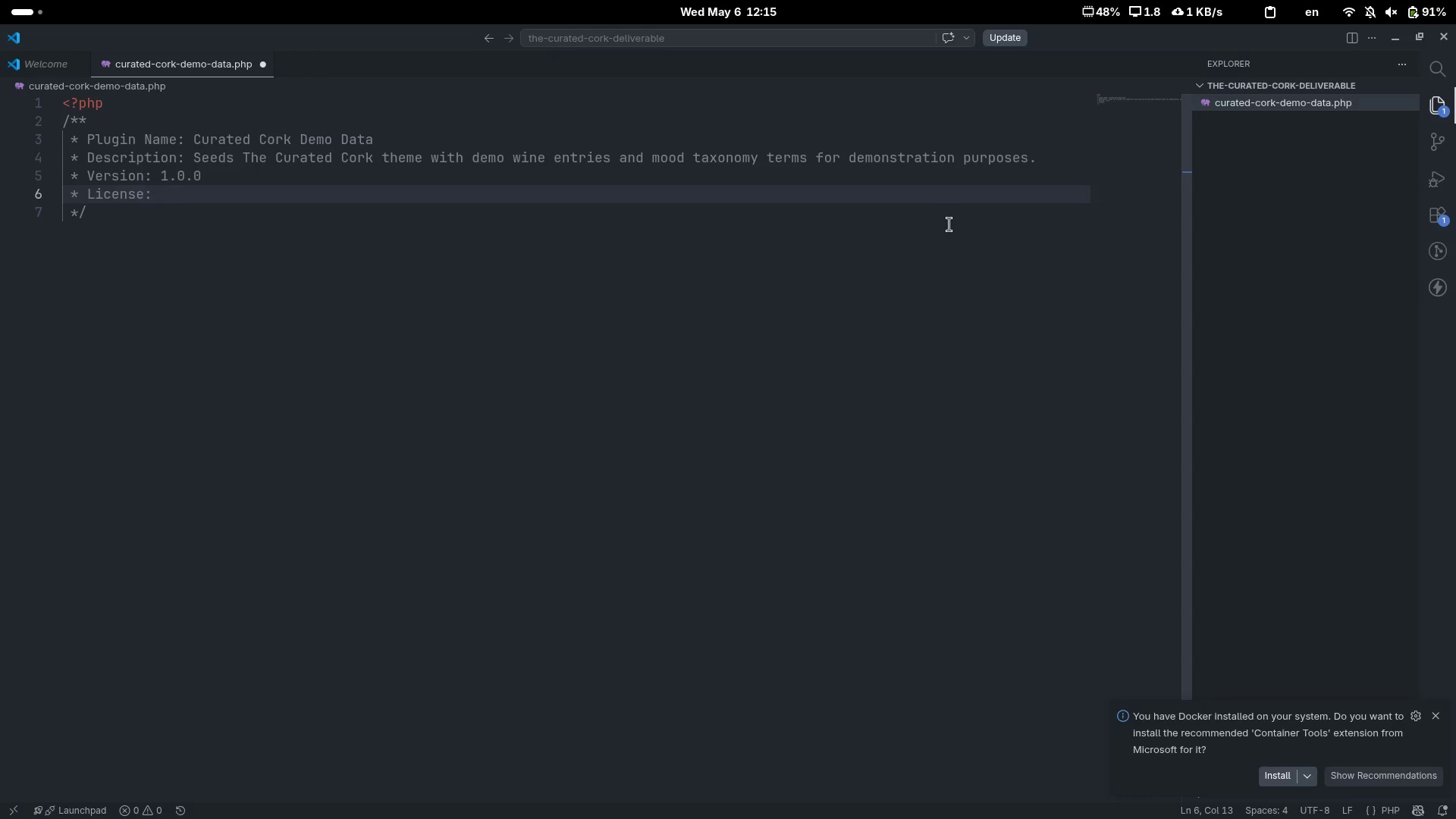 
key(Control+Backspace)
 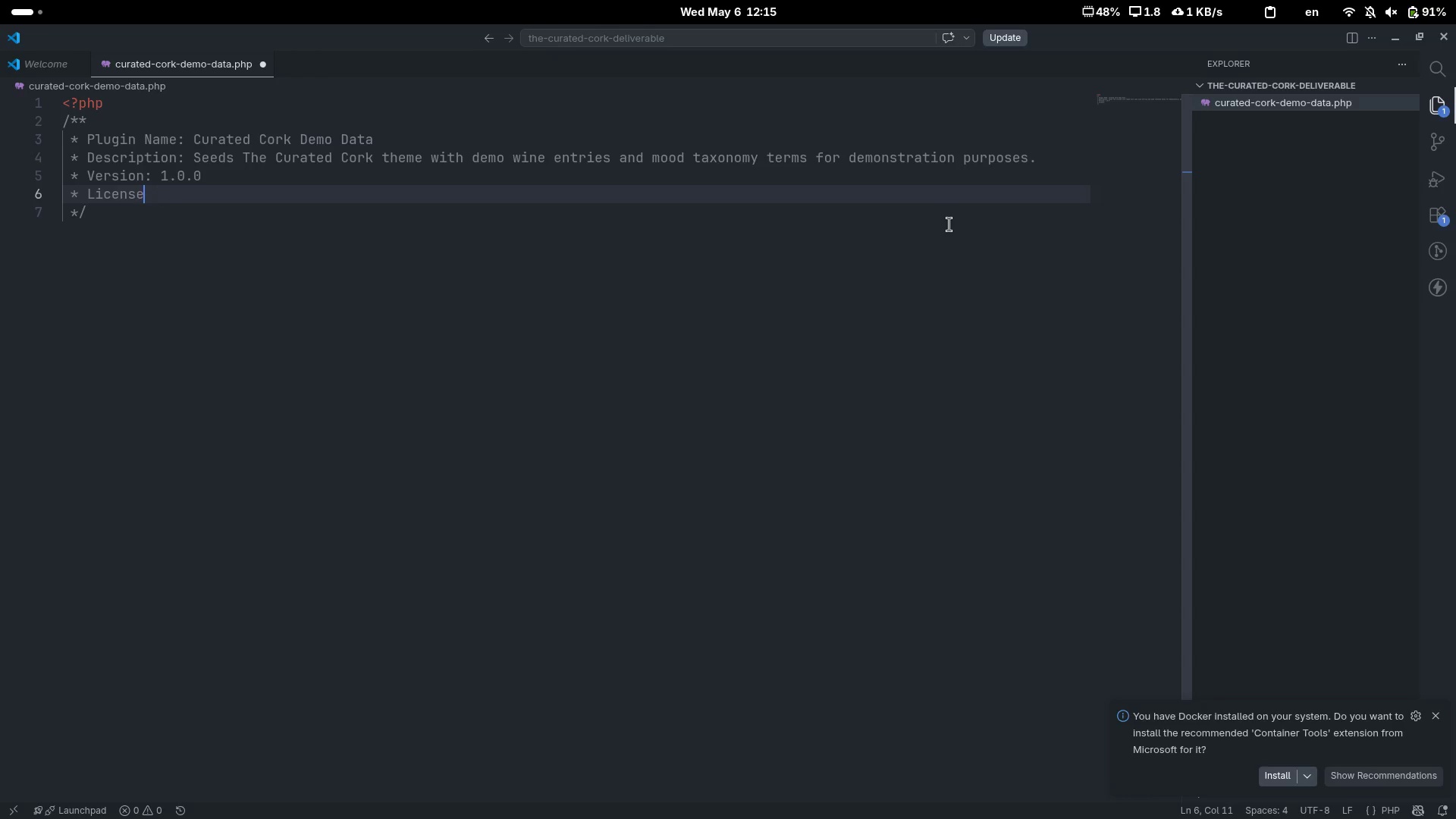 
key(Control+Backspace)
 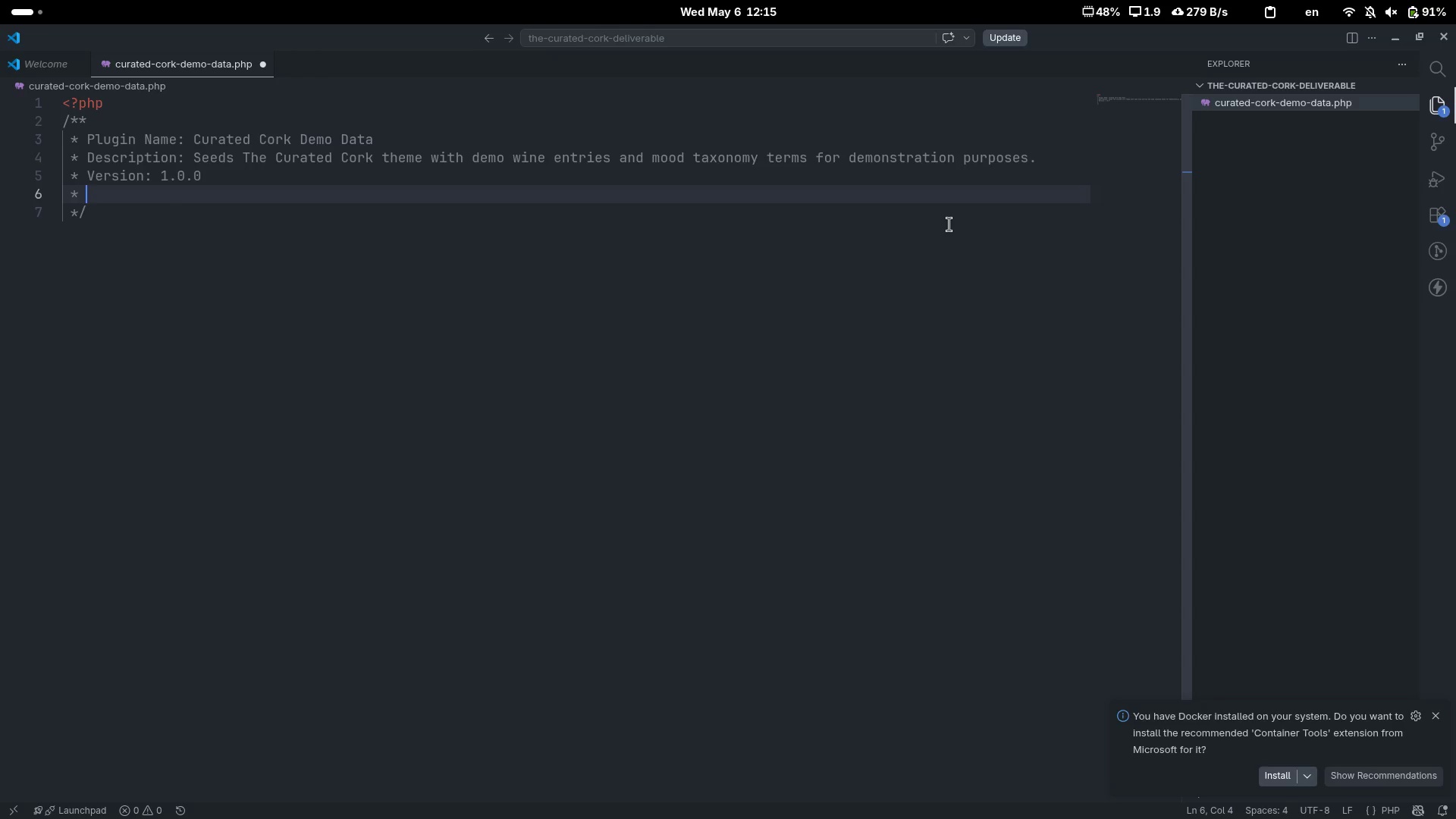 
wait(7.25)
 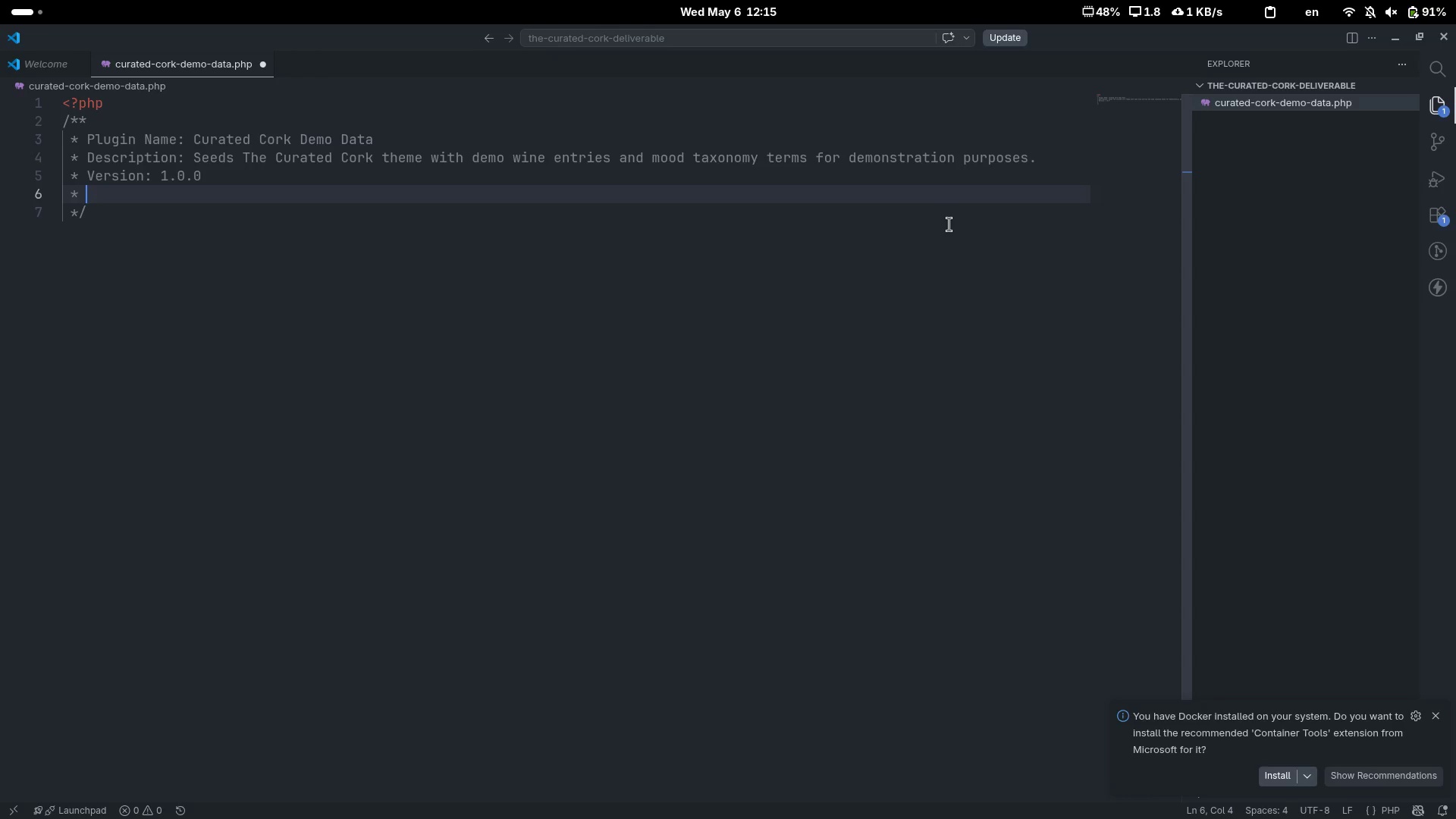 
type(Text Domain>)
key(Backspace)
type(: )
 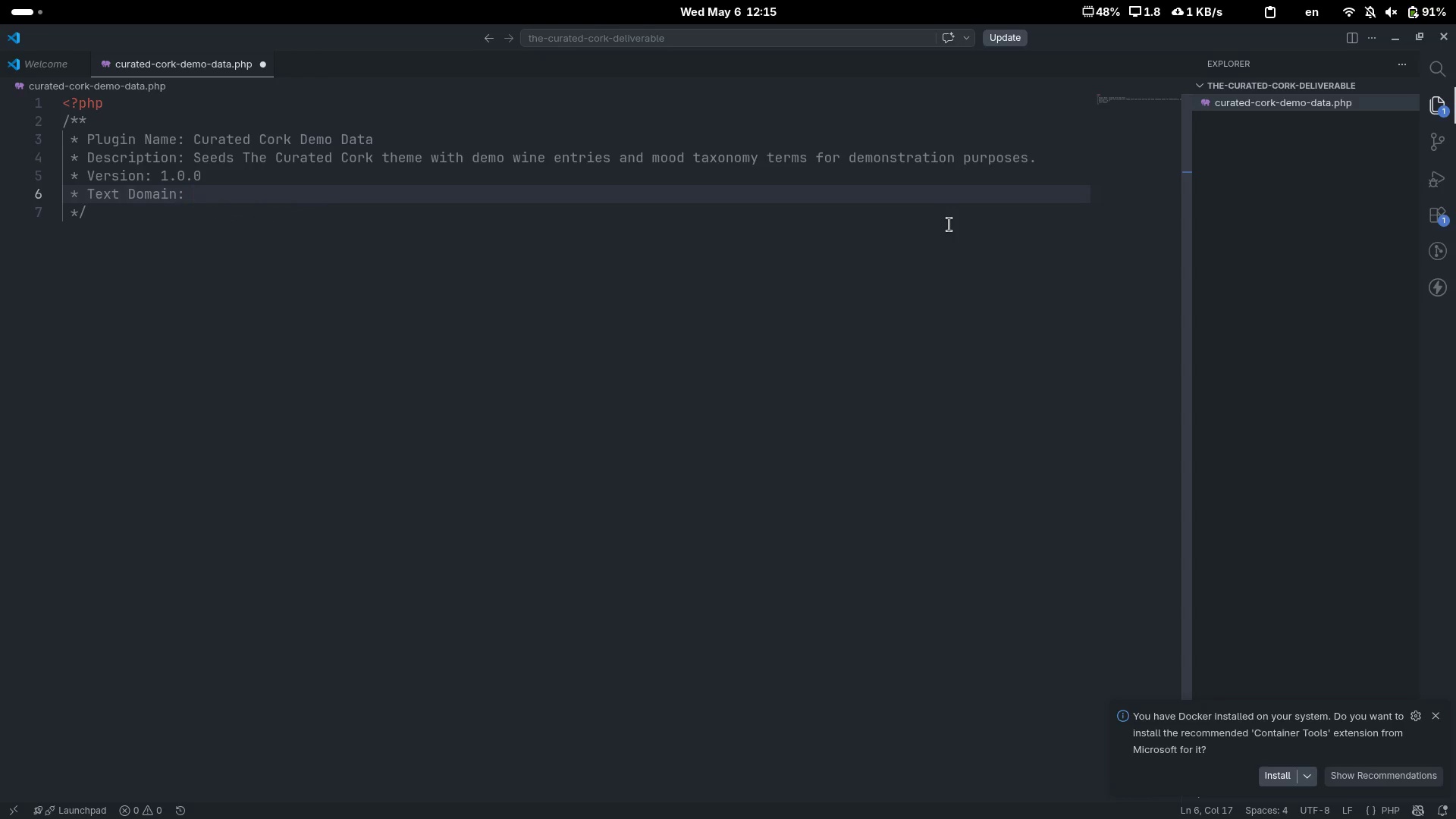 
type(curated-o)
key(Backspace)
type(corkp)
key(Backspace)
type(-demo)
 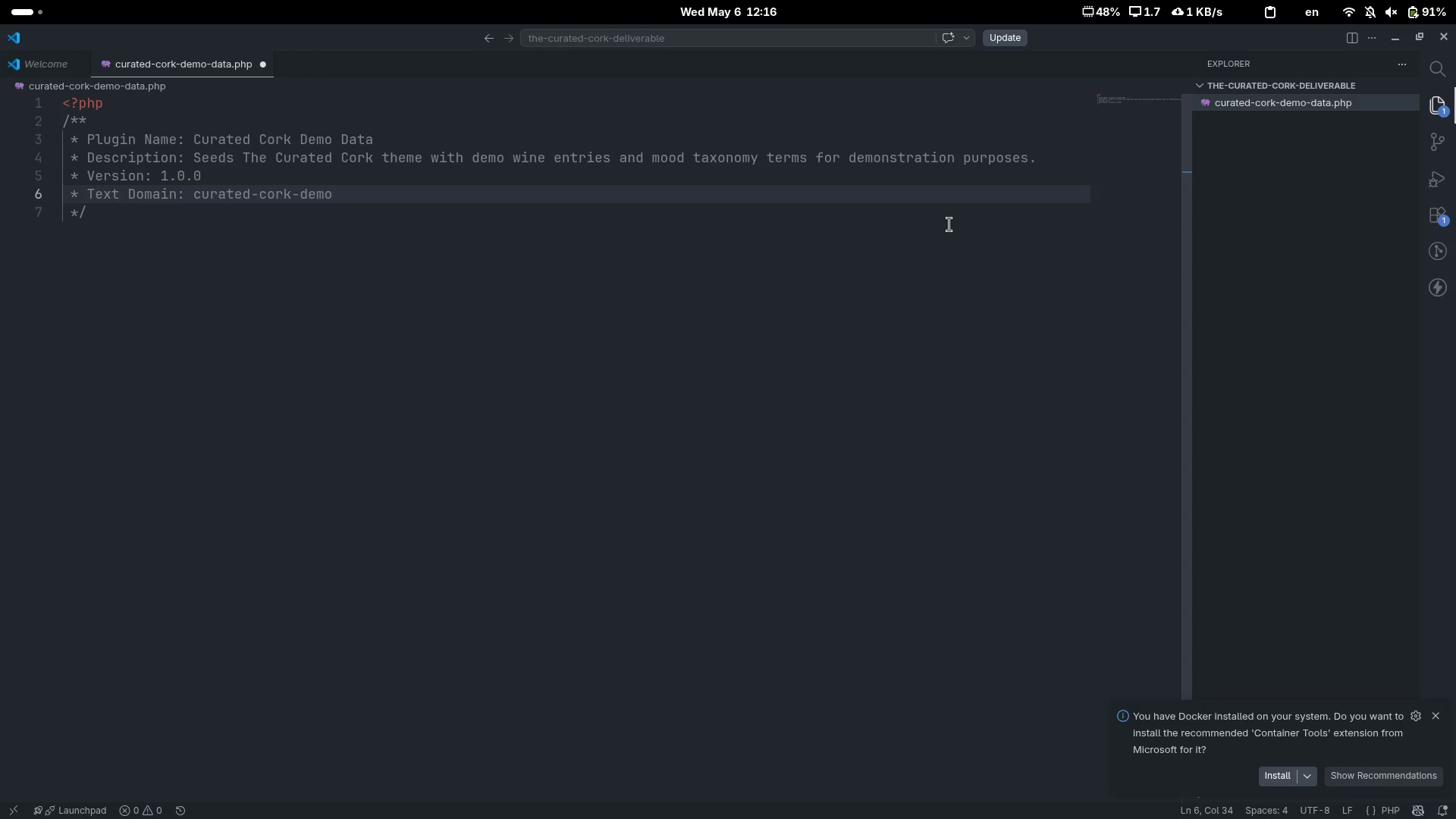 
key(Enter)
 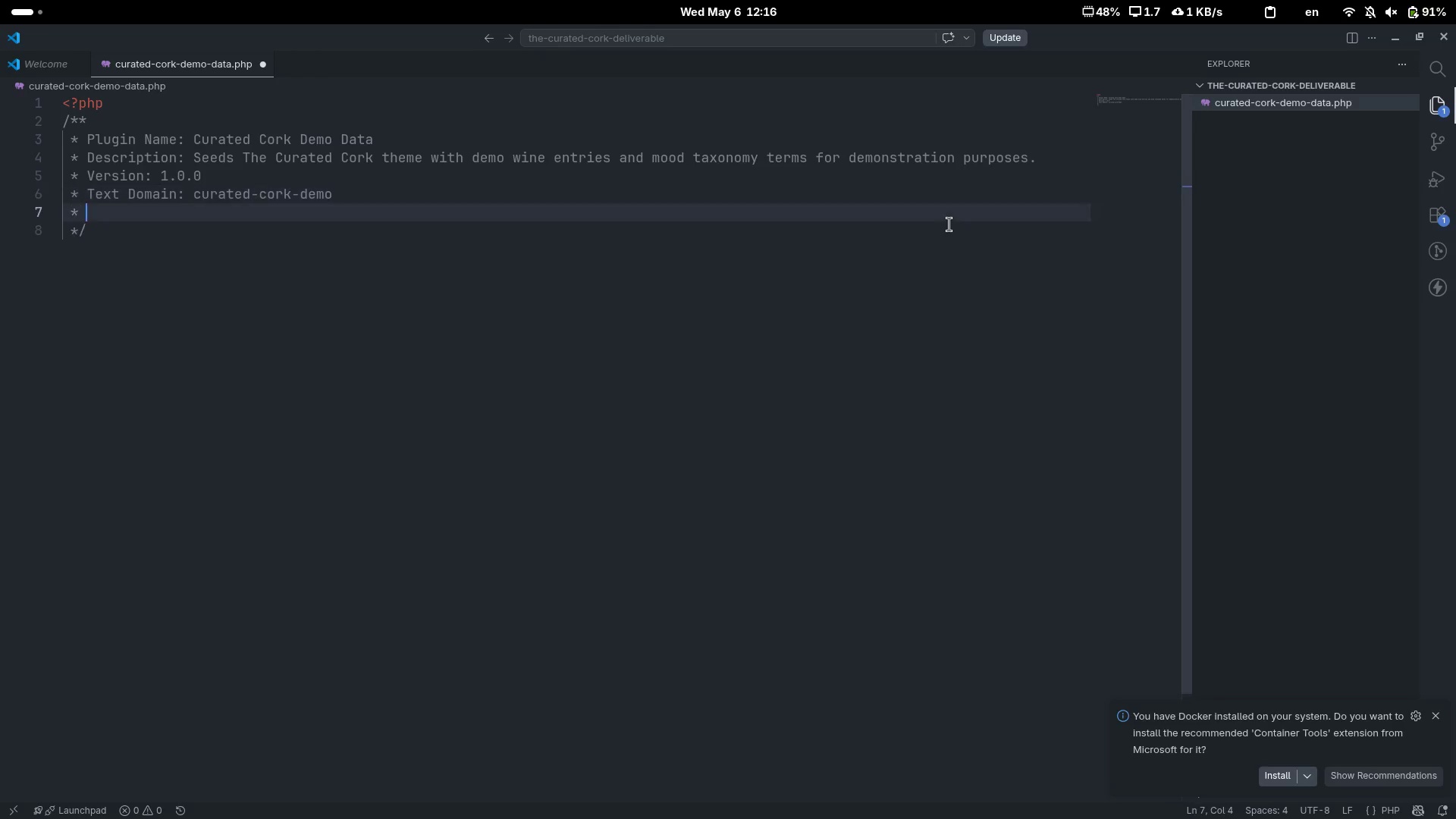 
key(Enter)
 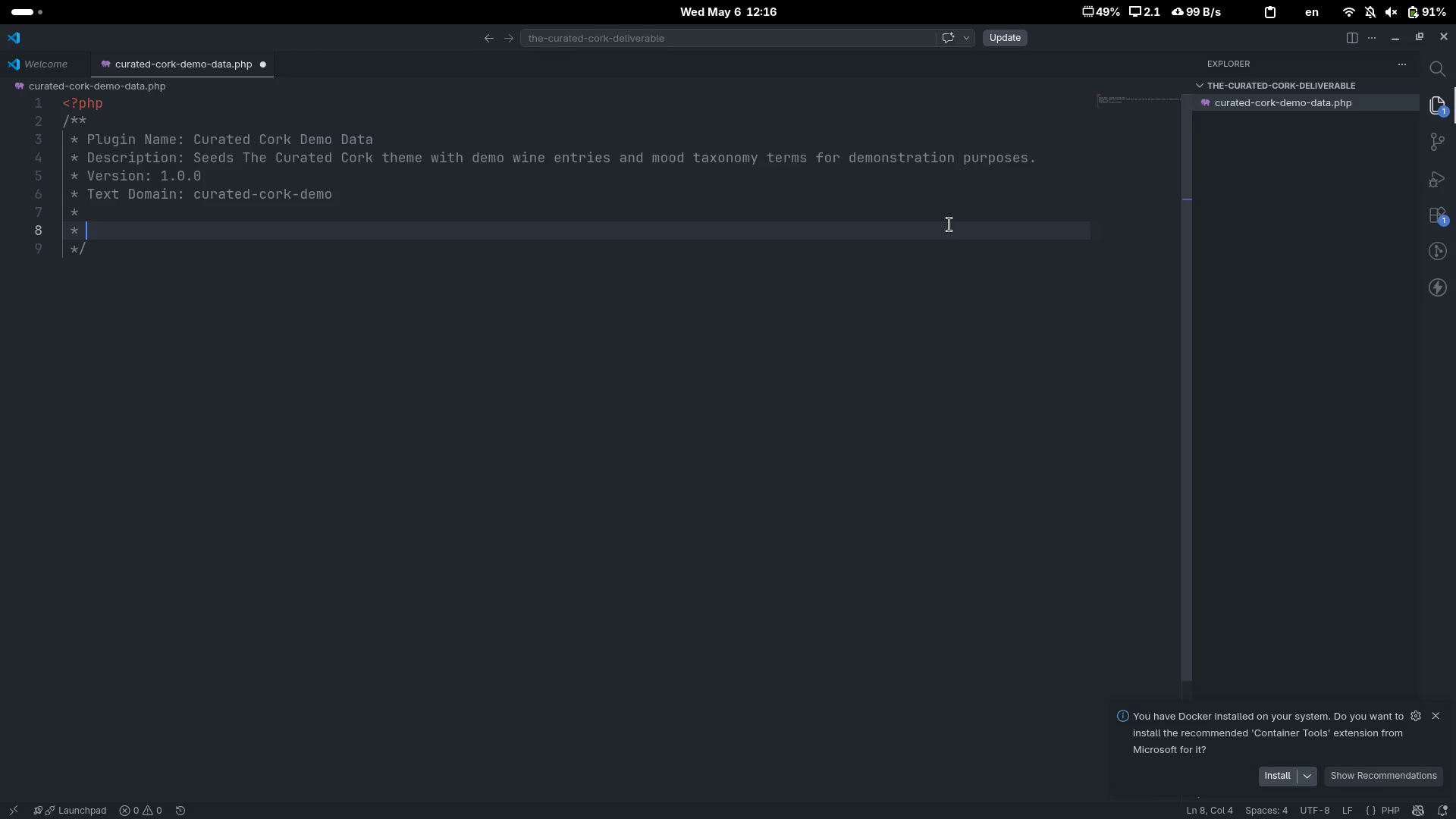 
type(Once activae)
key(Backspace)
type(ted, go to to)
key(Backspace)
key(Backspace)
type(Tools -> Curated cork Demo )
 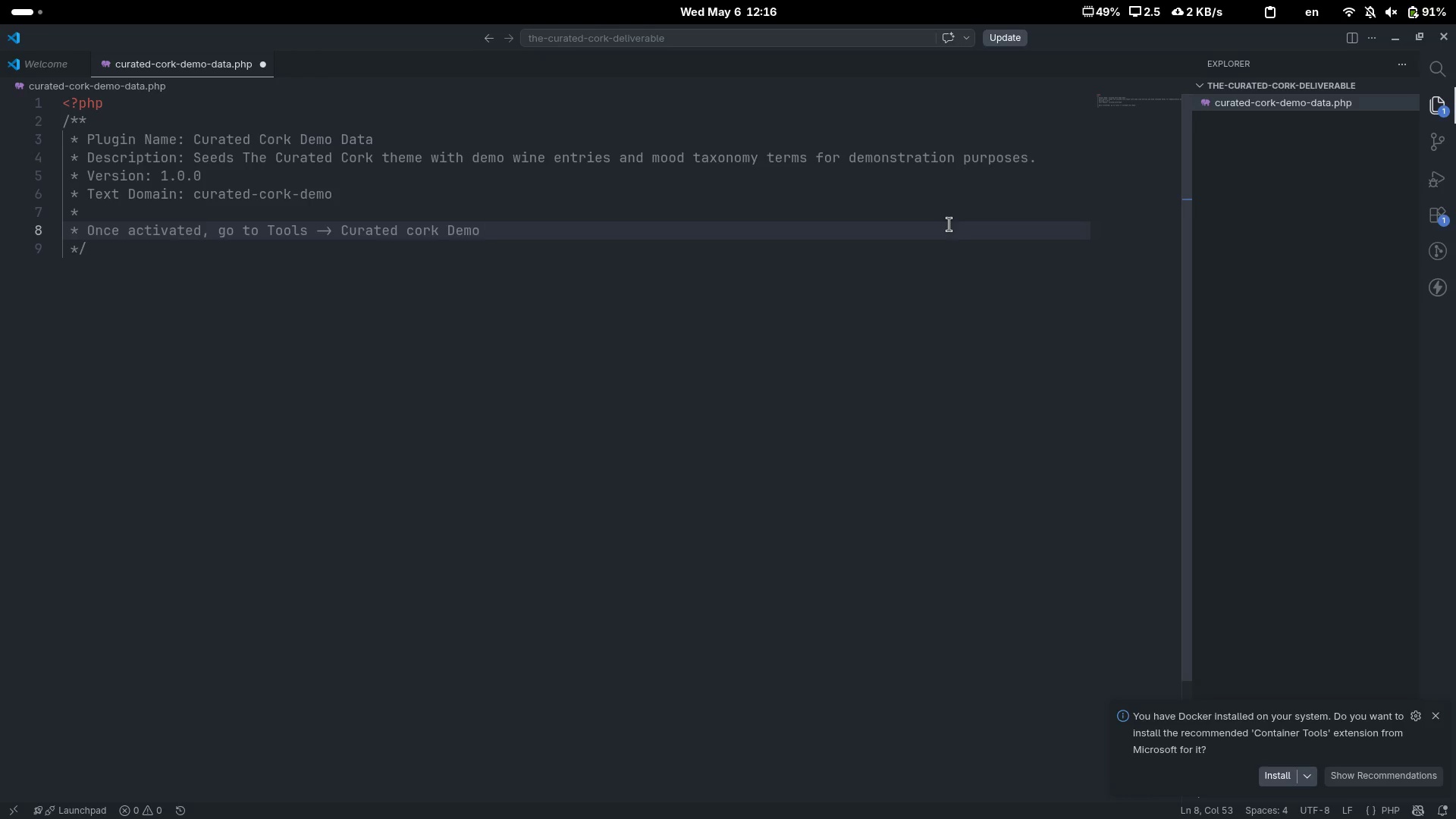 
type(to seed)
 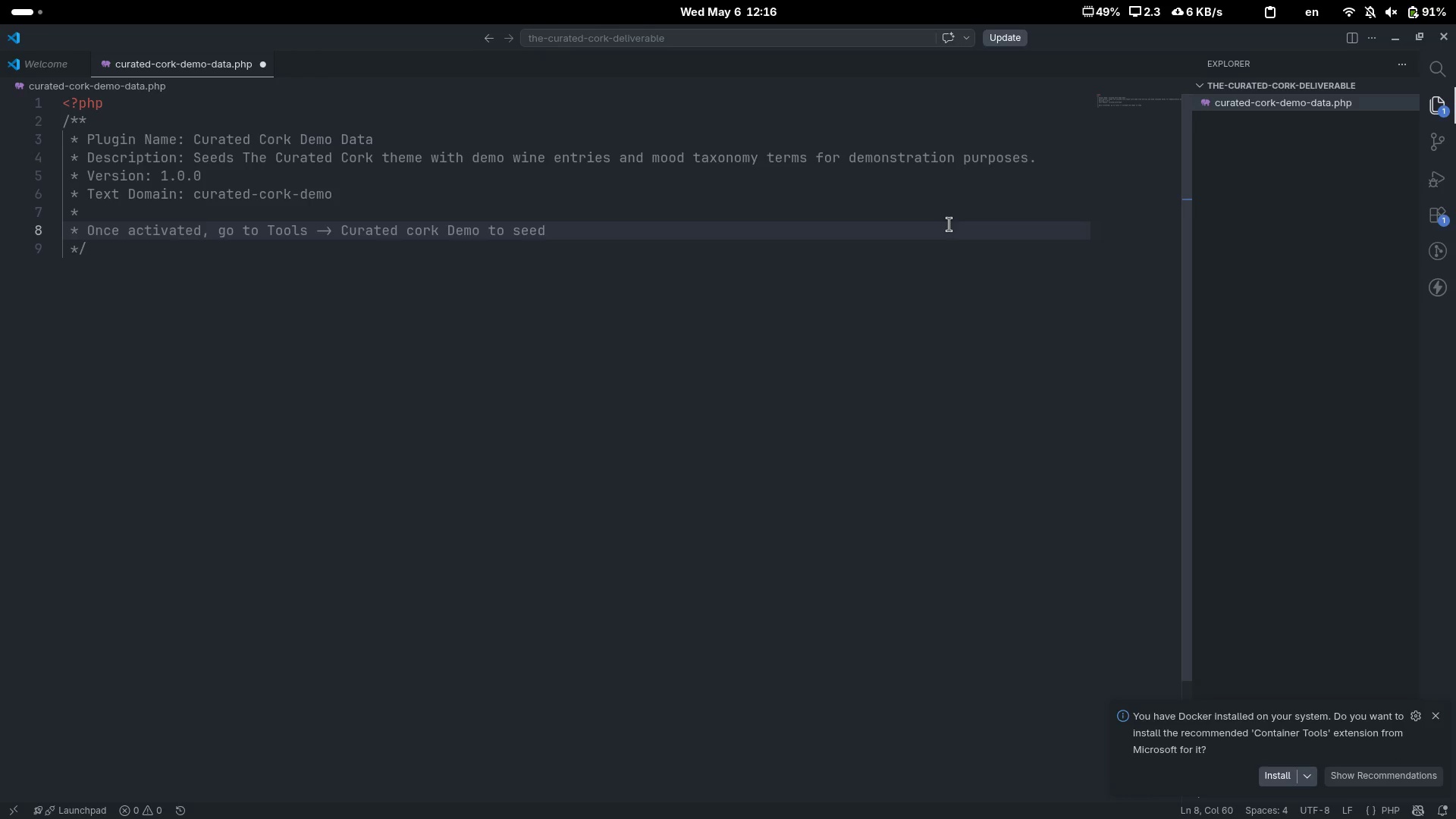 
type( data.)
key(Escape)
 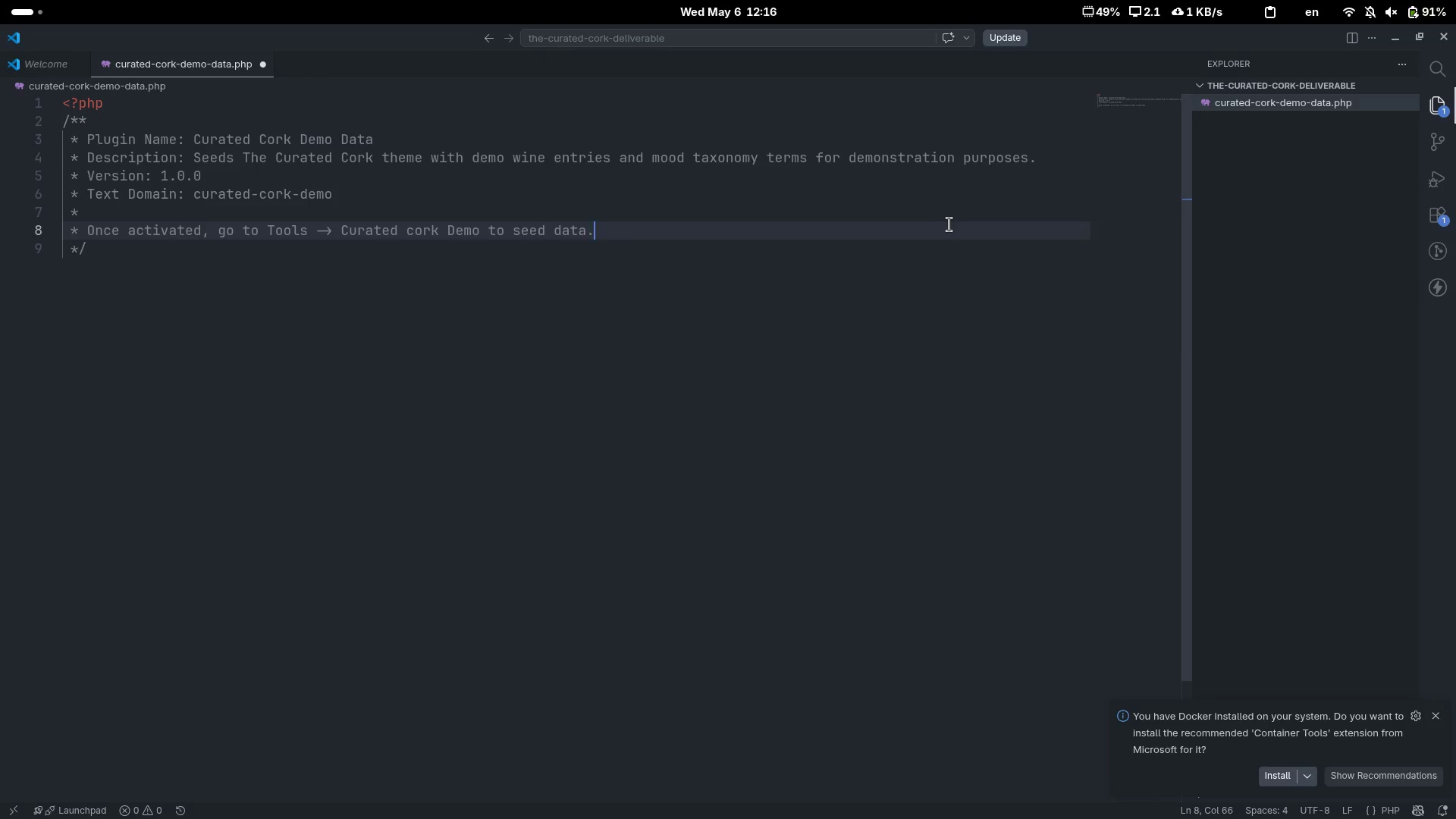 
key(ArrowDown)
 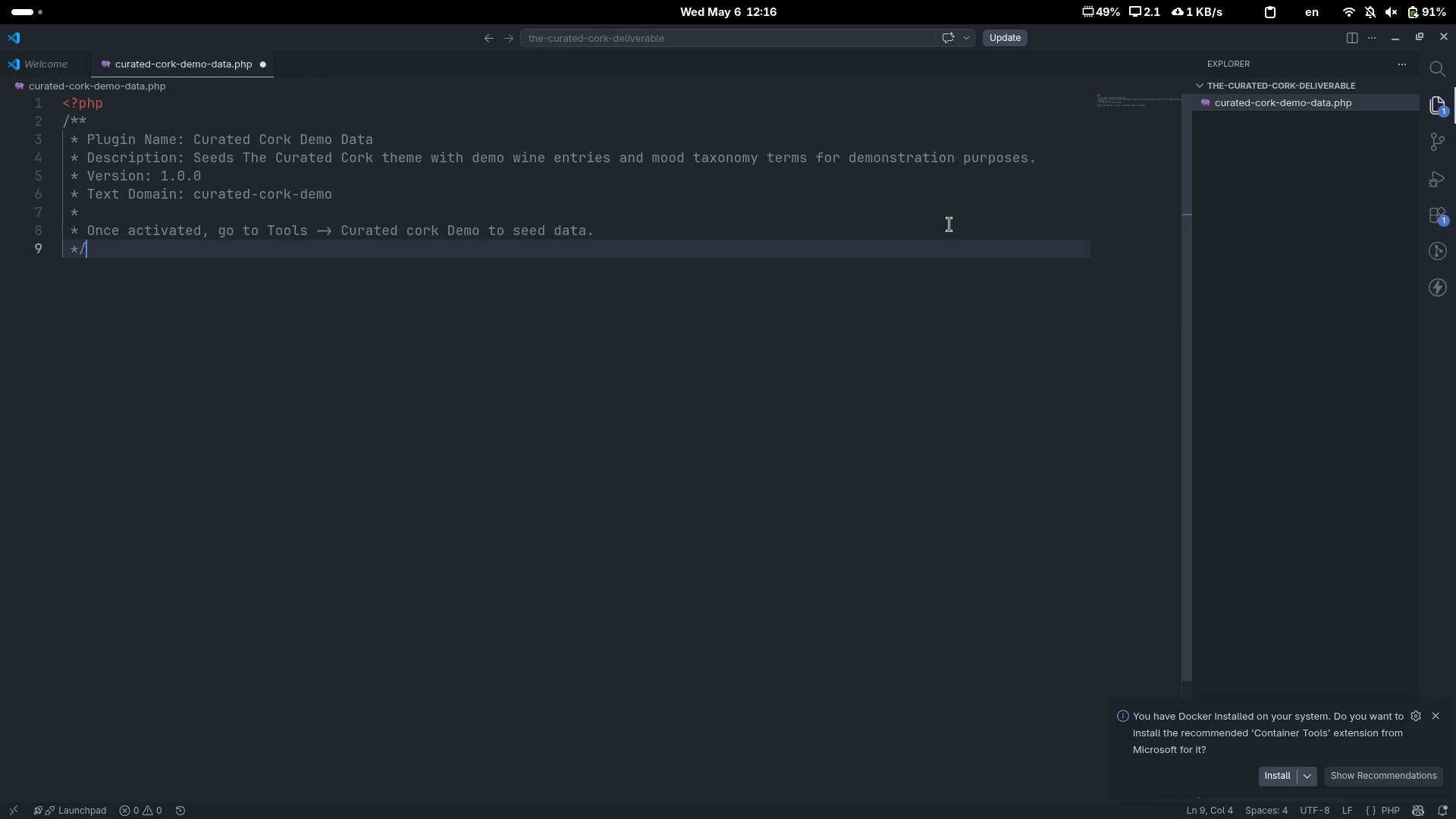 
key(Enter)
 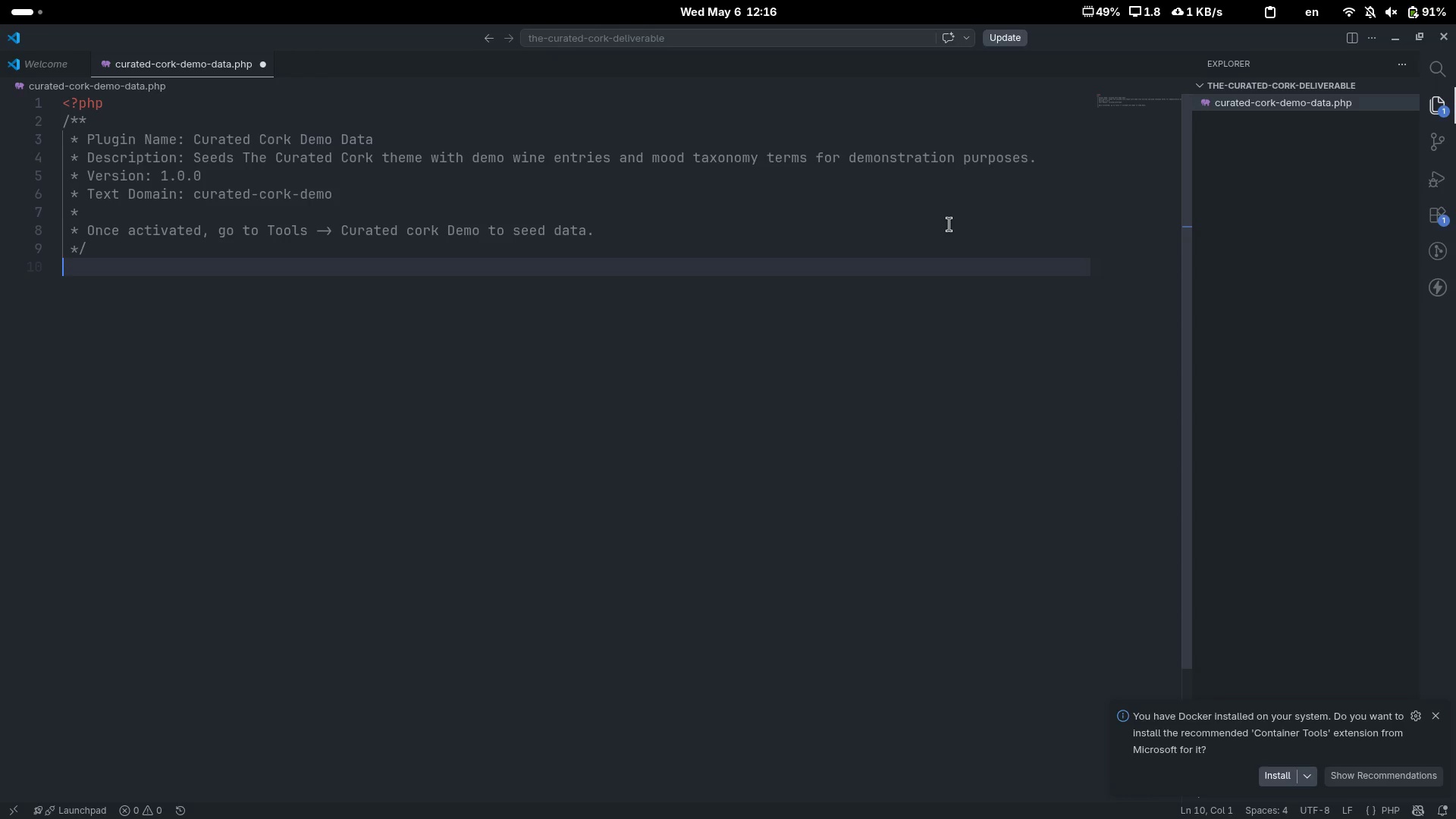 
wait(11.23)
 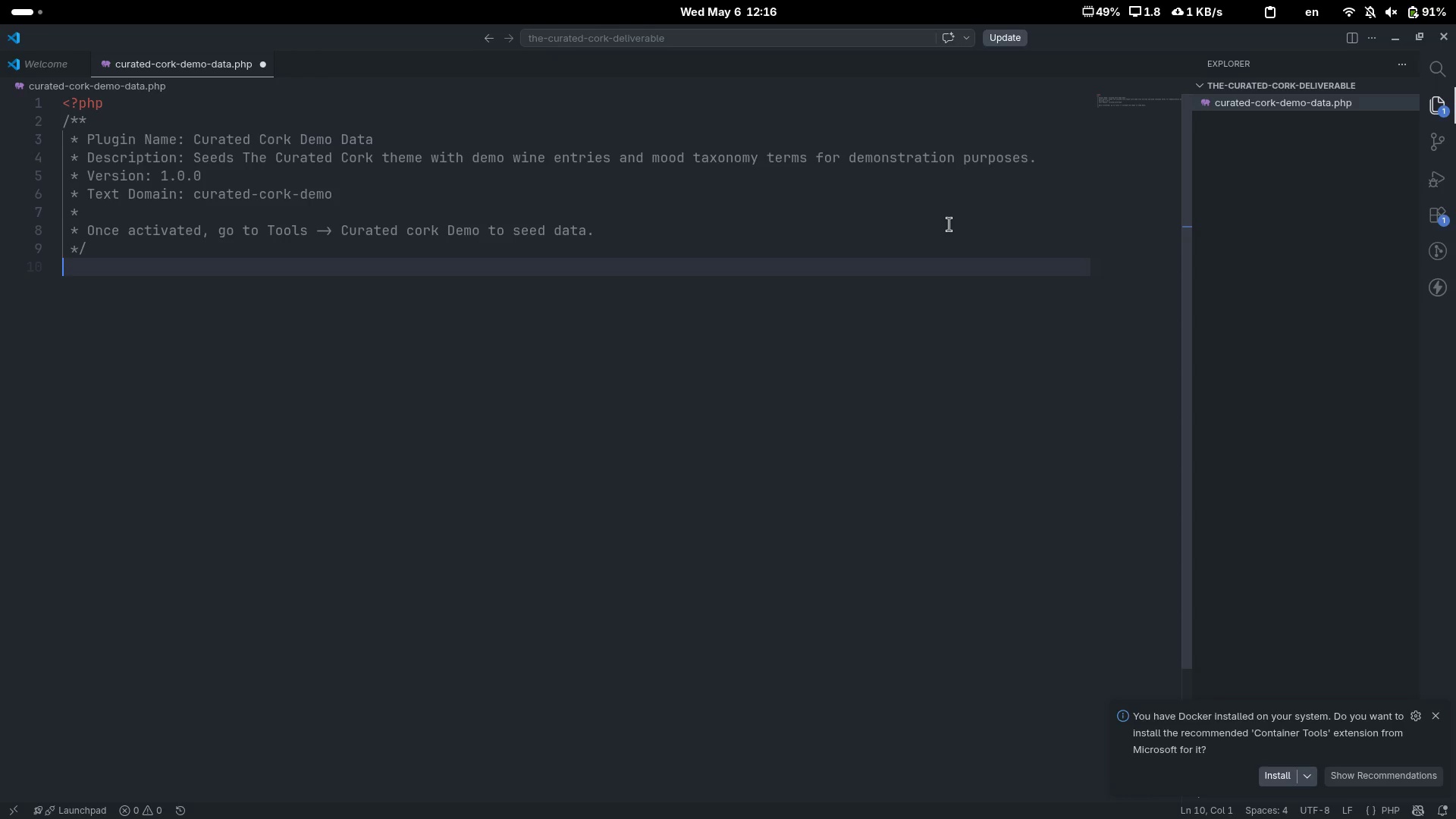 
type(defined)
key(Escape)
 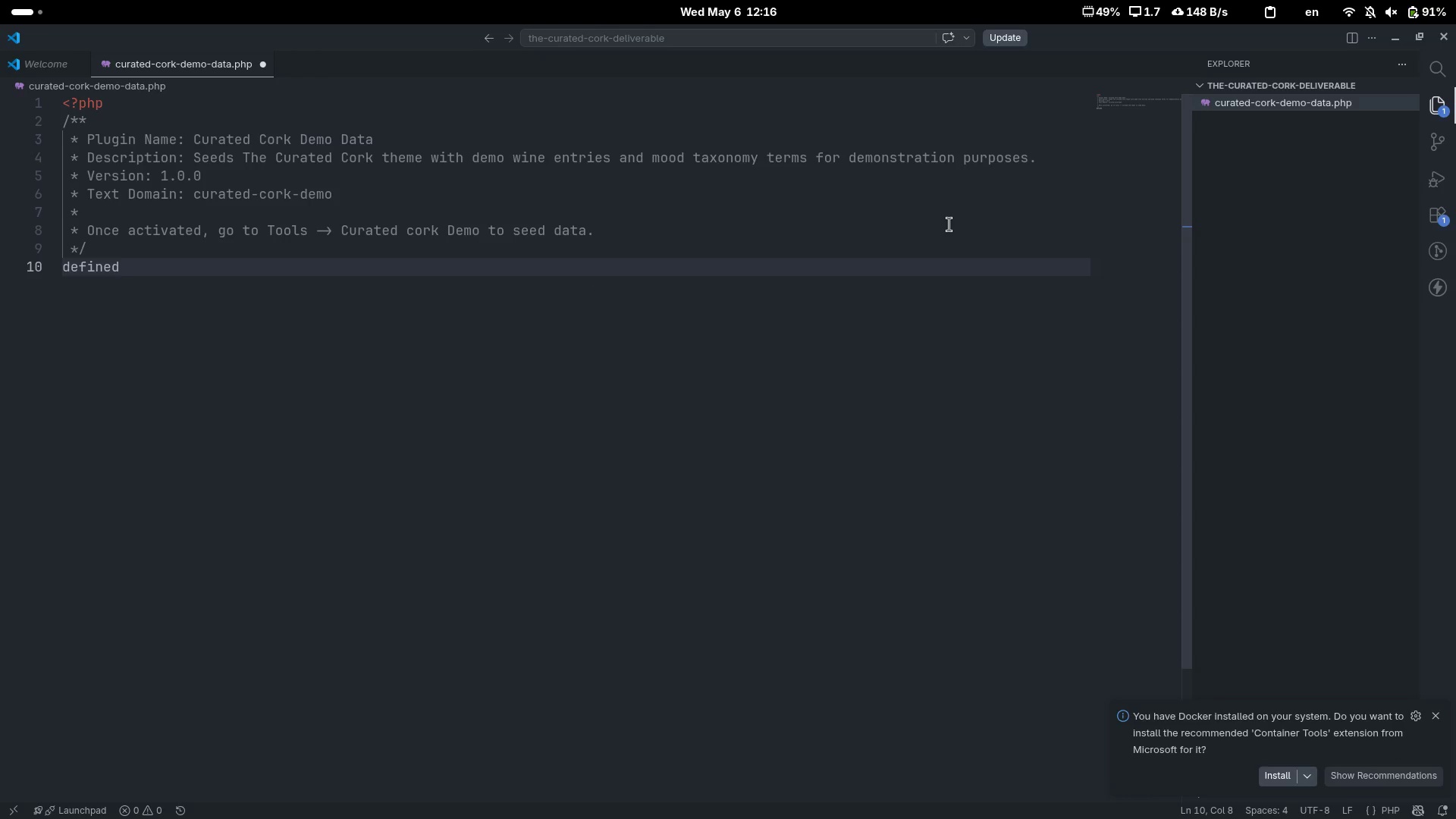 
key(Control+ControlLeft)
 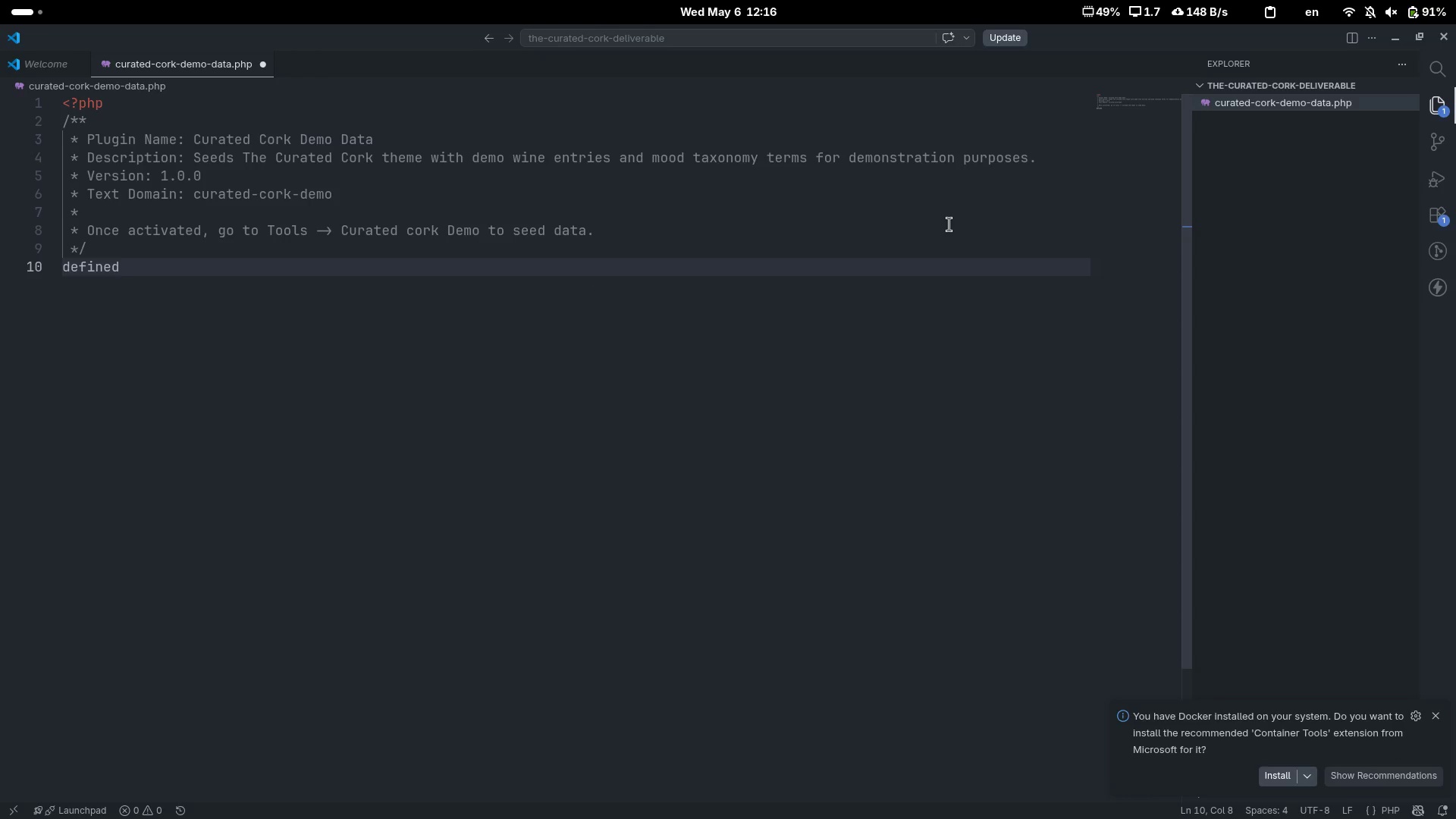 
key(Control+ArrowLeft)
 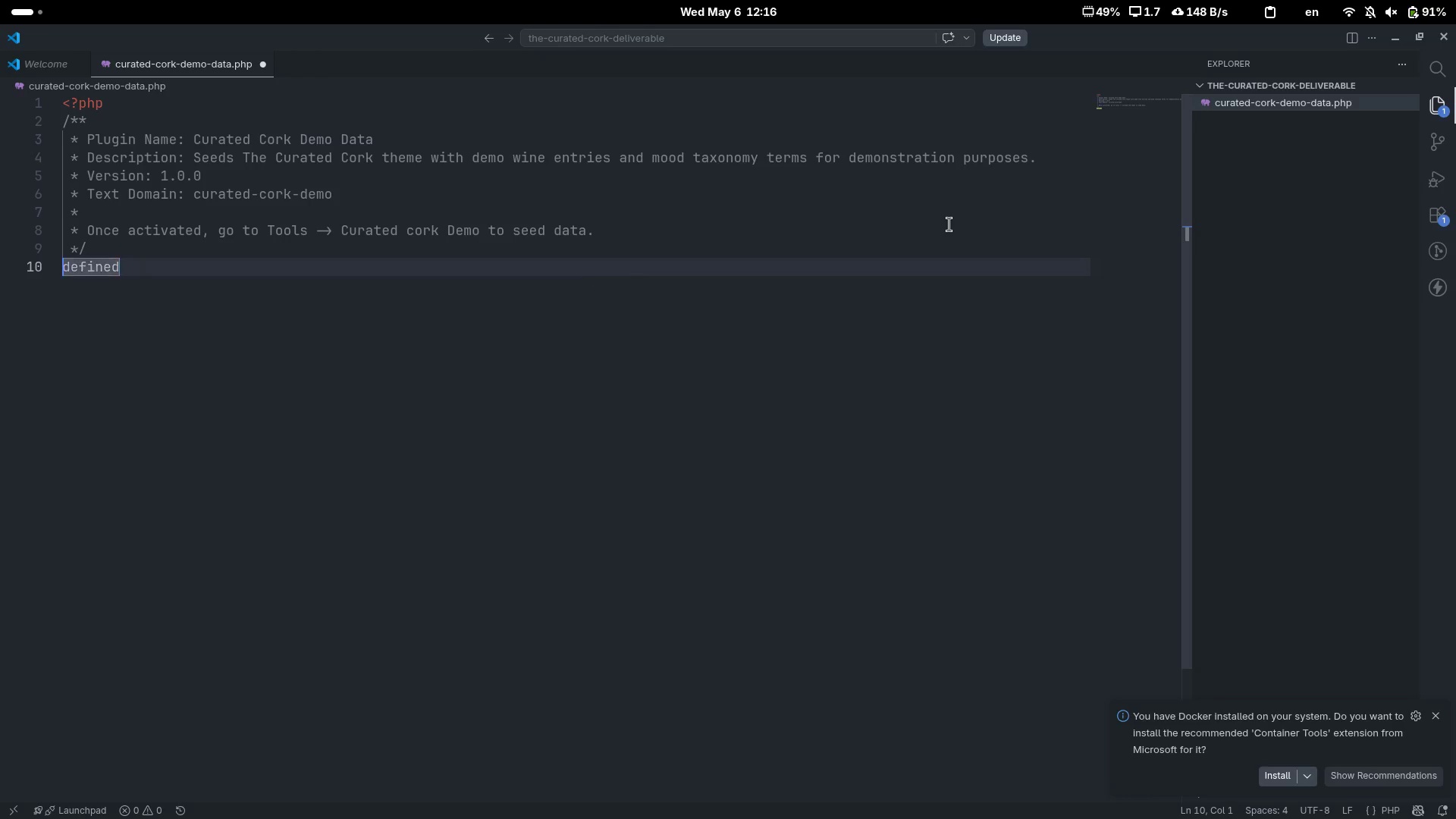 
key(Enter)
 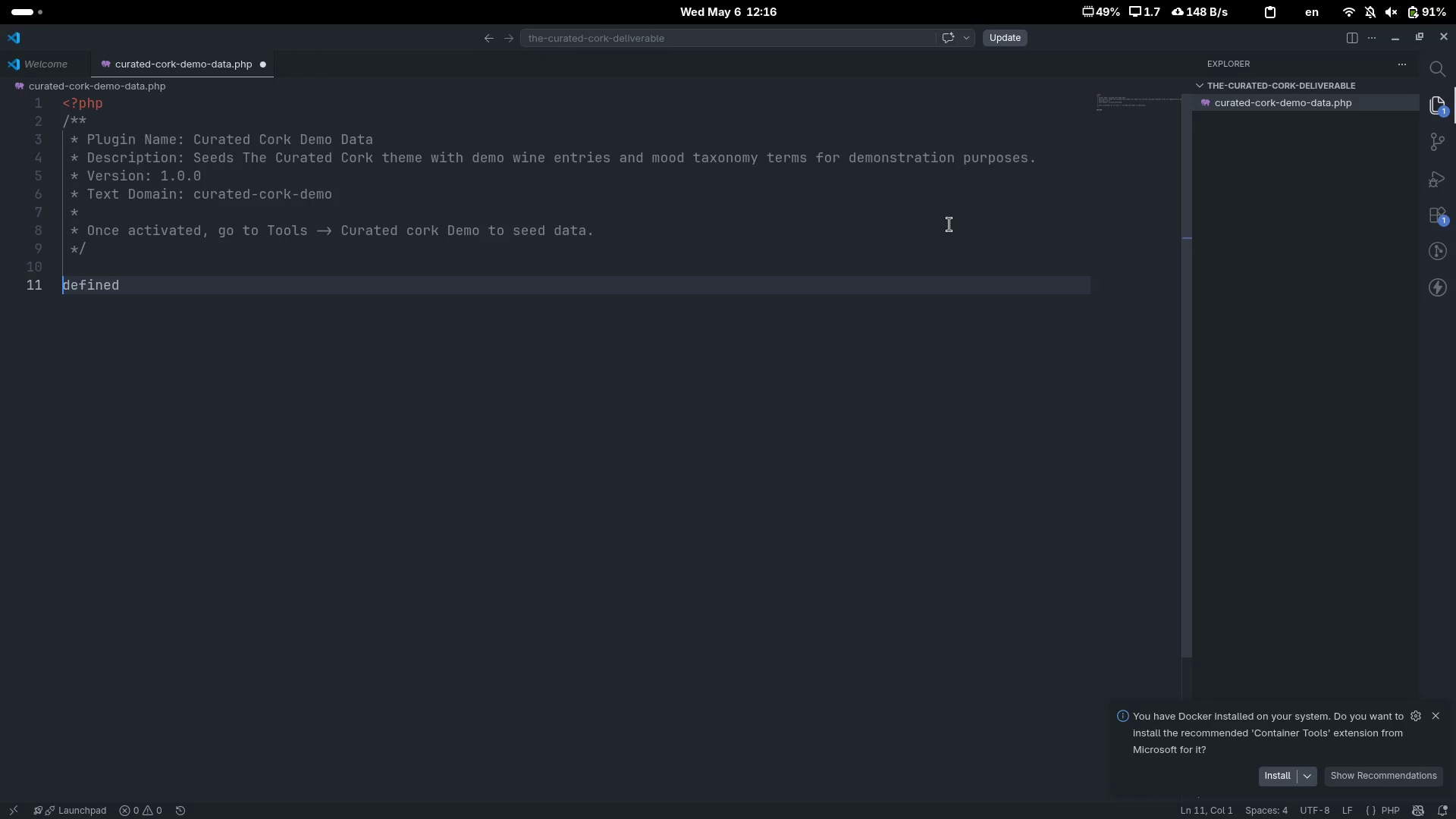 
key(Control+ControlLeft)
 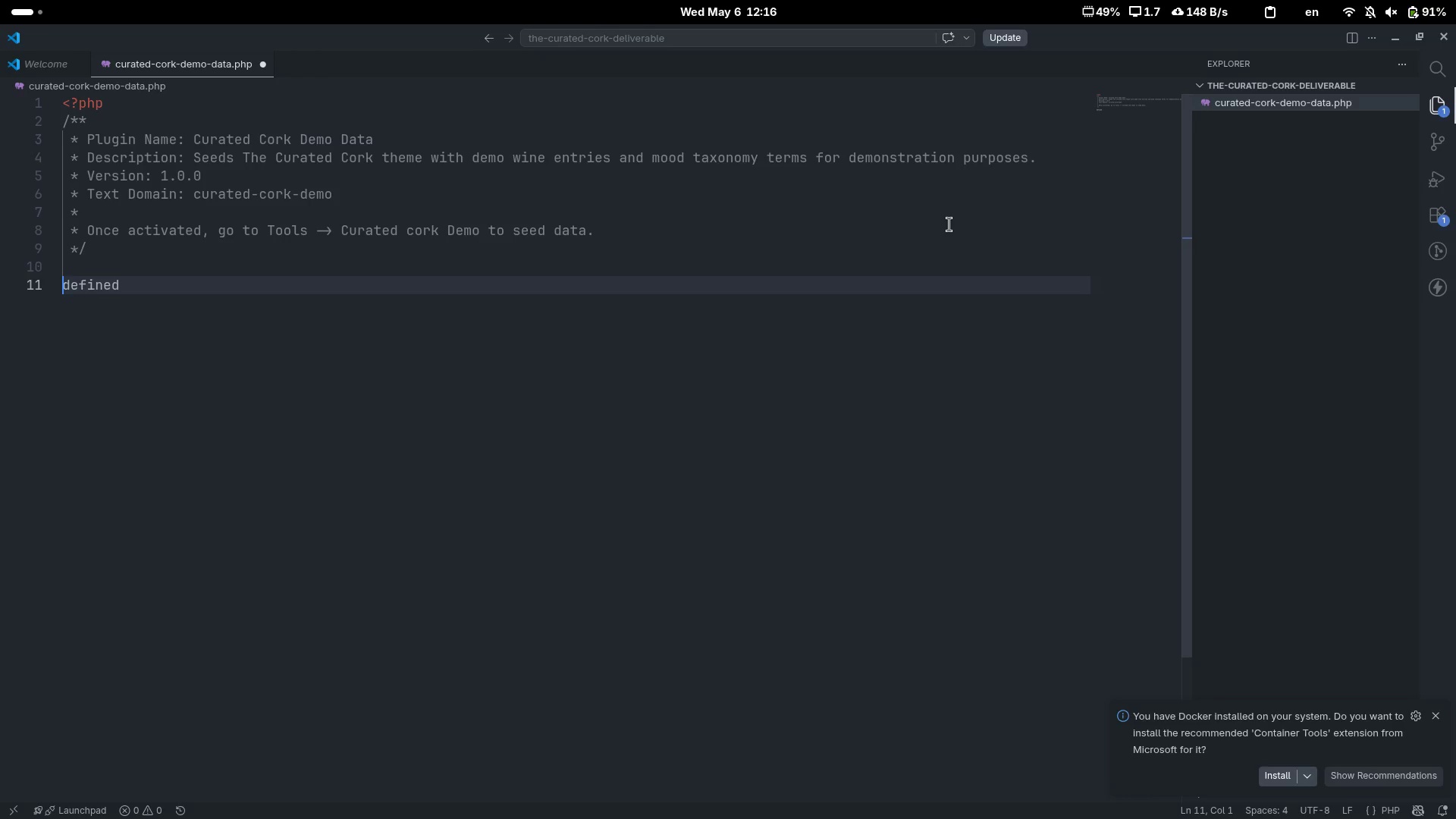 
key(Control+ArrowRight)
 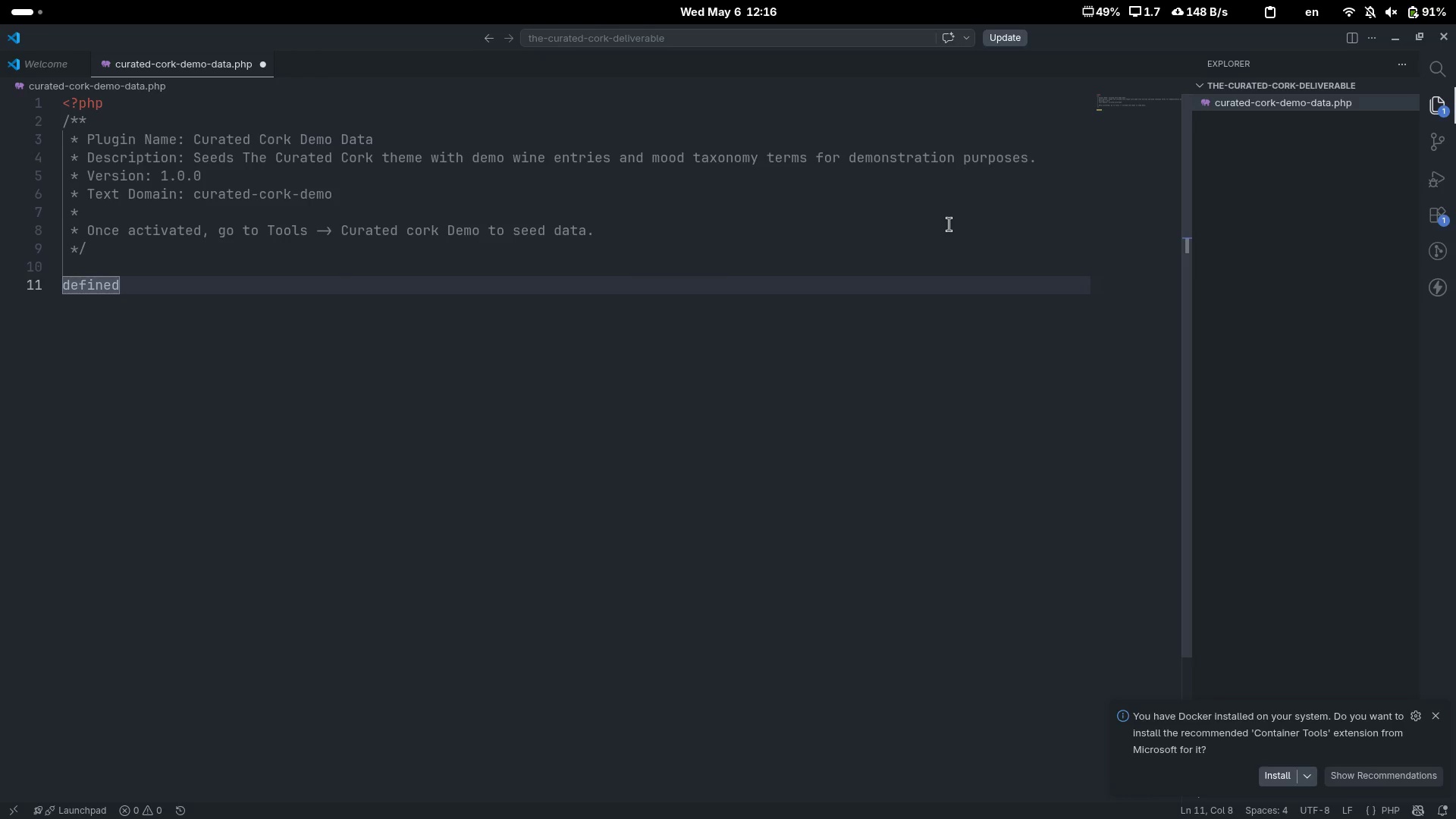 
type(('ABSPATH)
 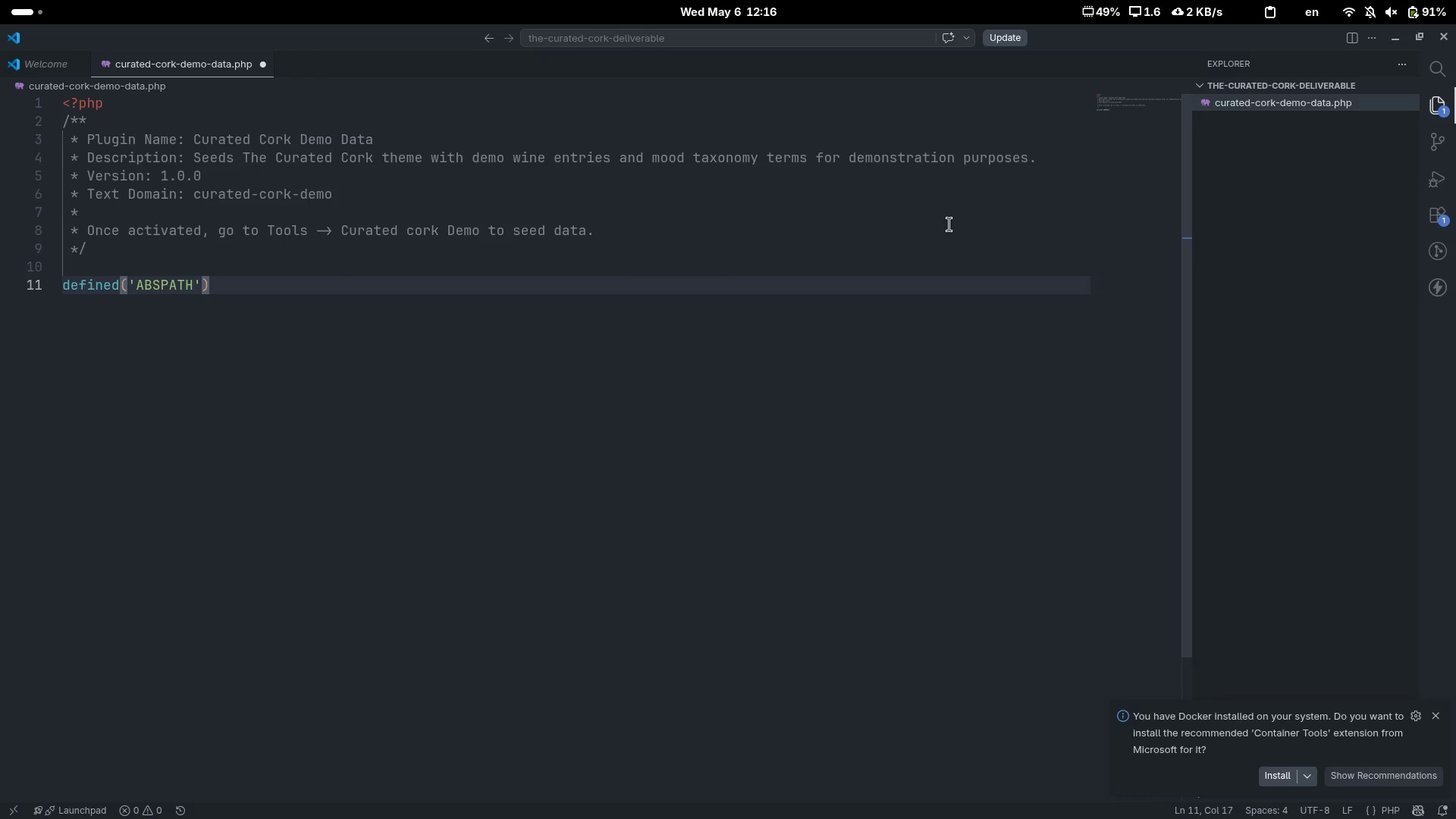 
wait(7.12)
 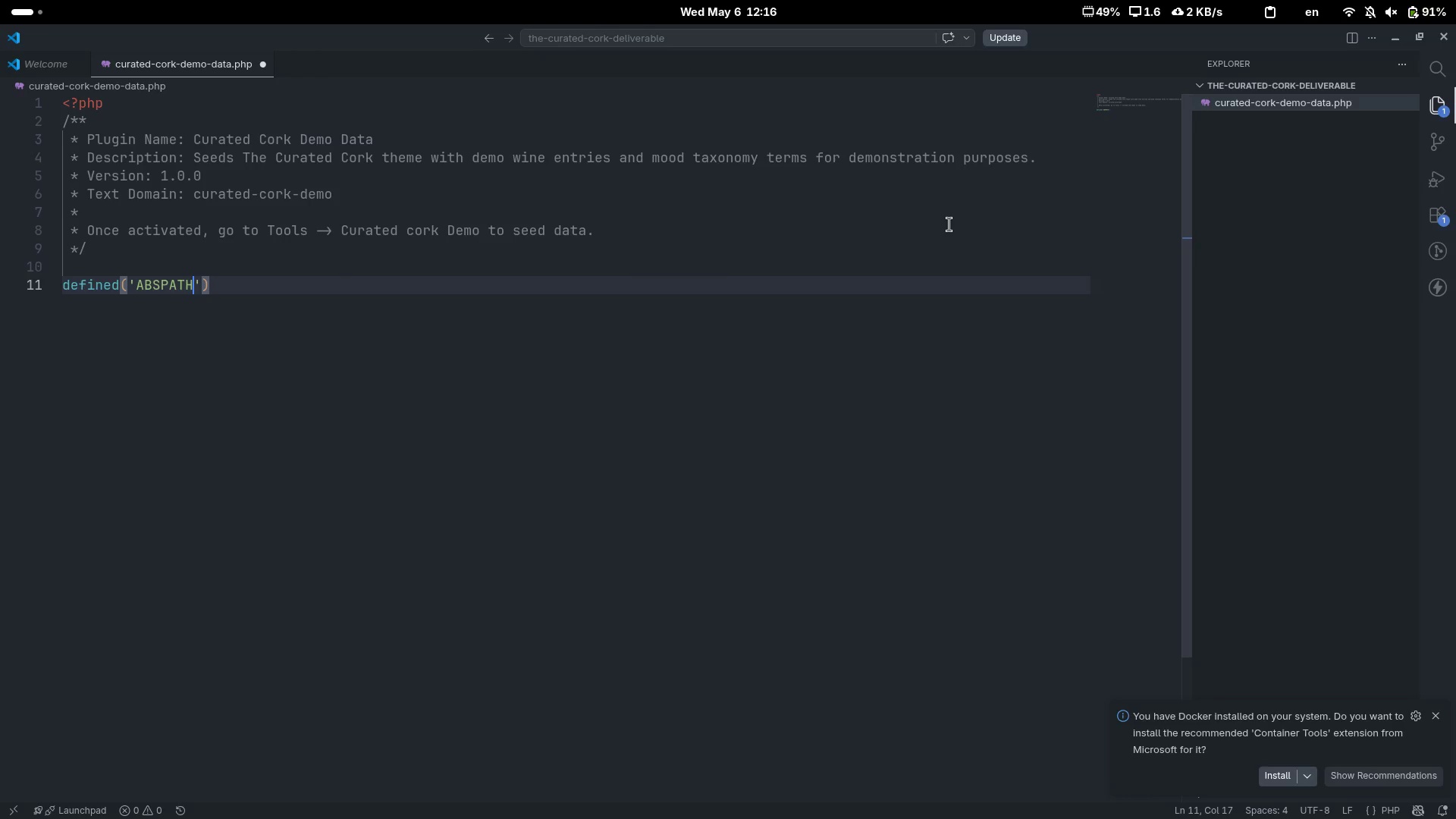 
key(Control+ControlLeft)
 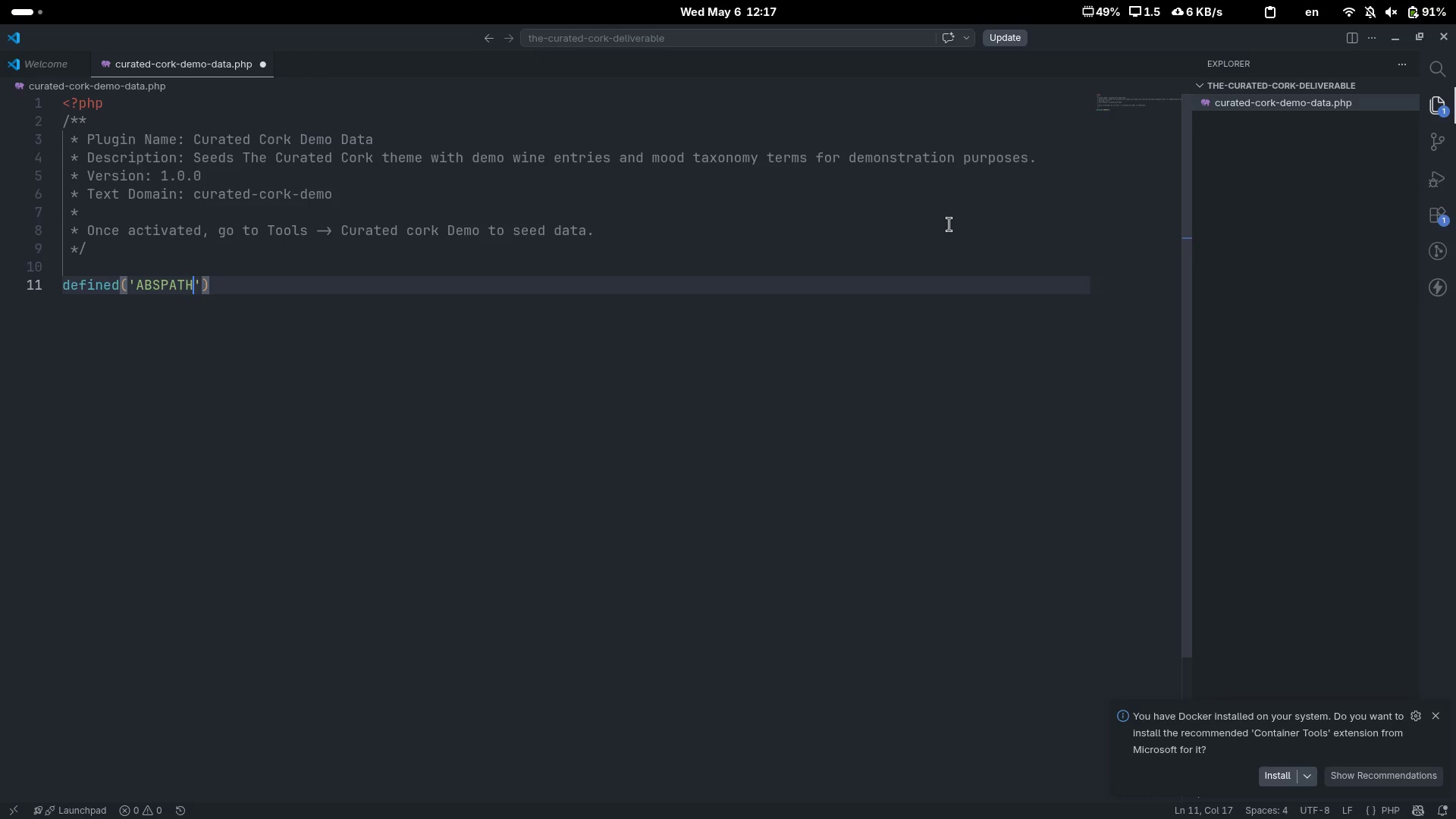 
key(Control+ArrowRight)
 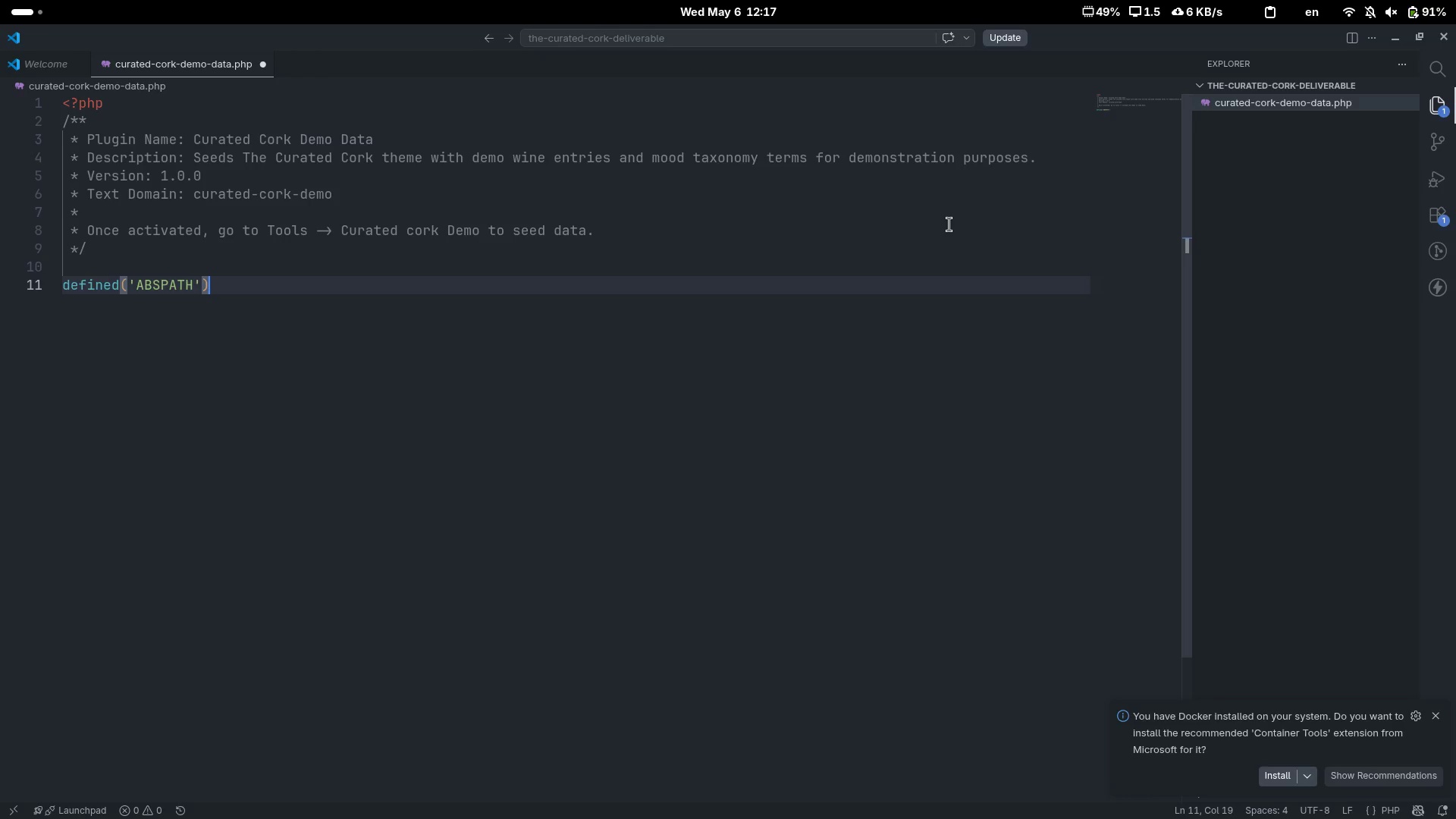 
type( || exit;)
 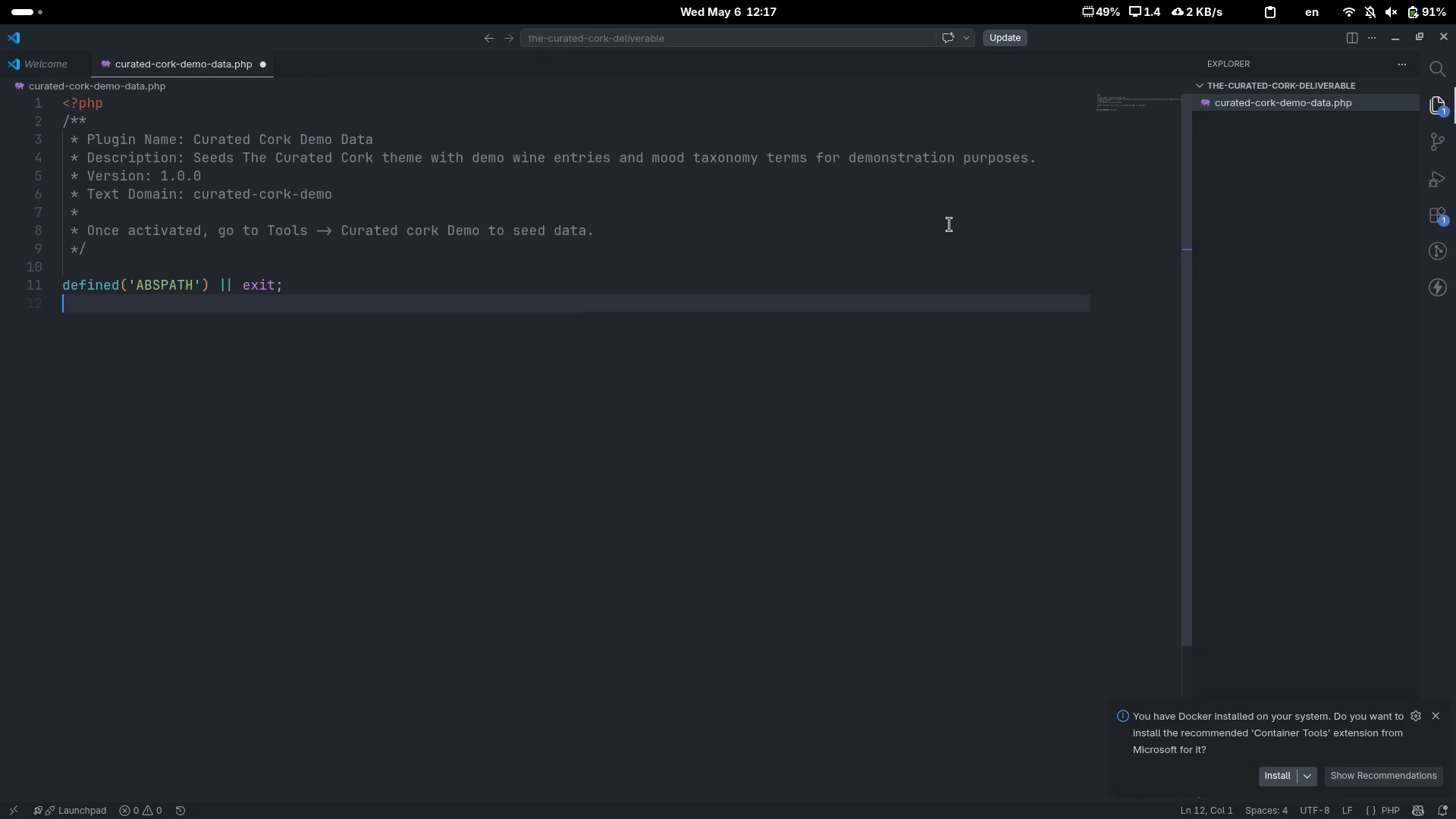 
 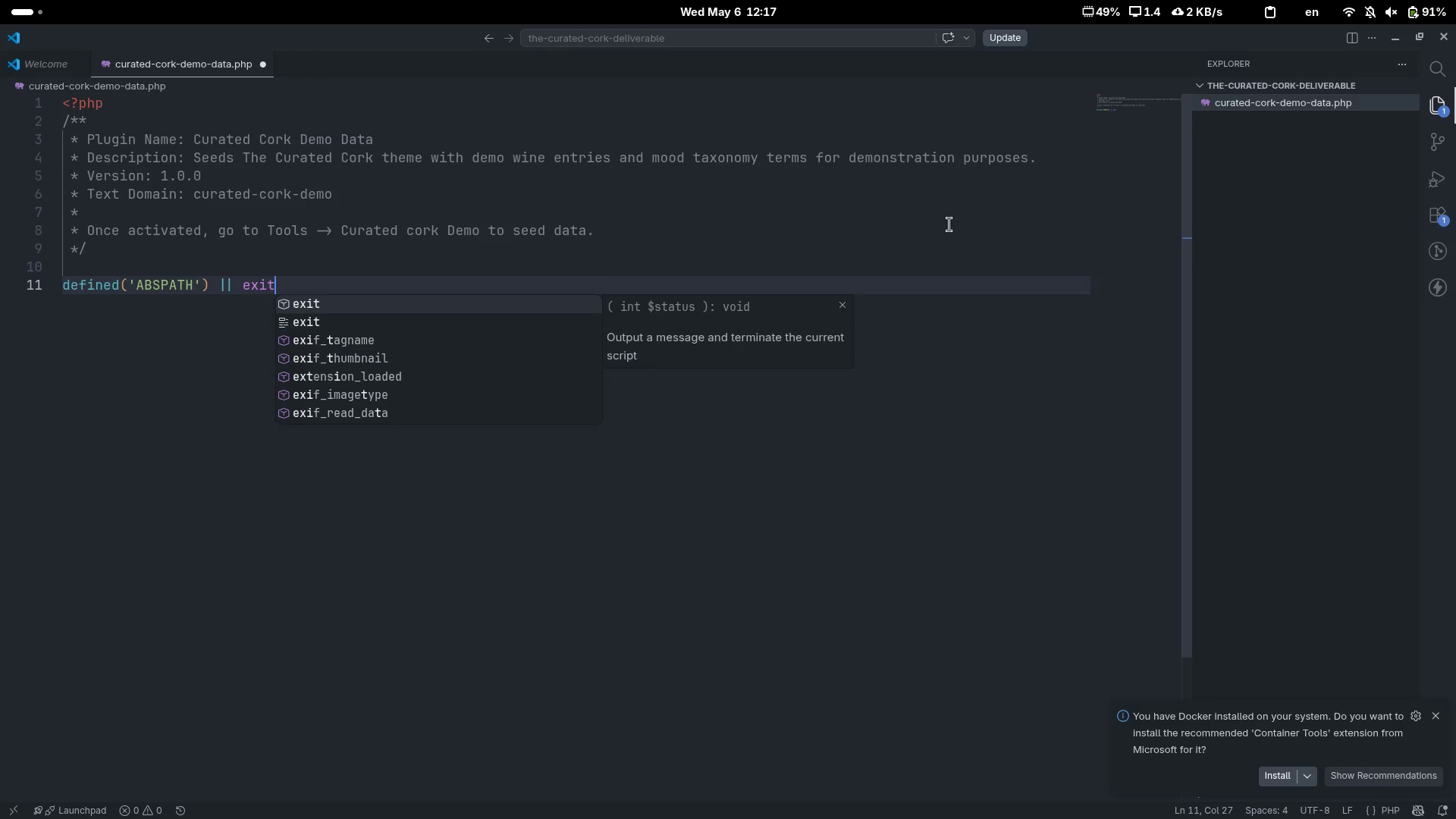 
key(Enter)
 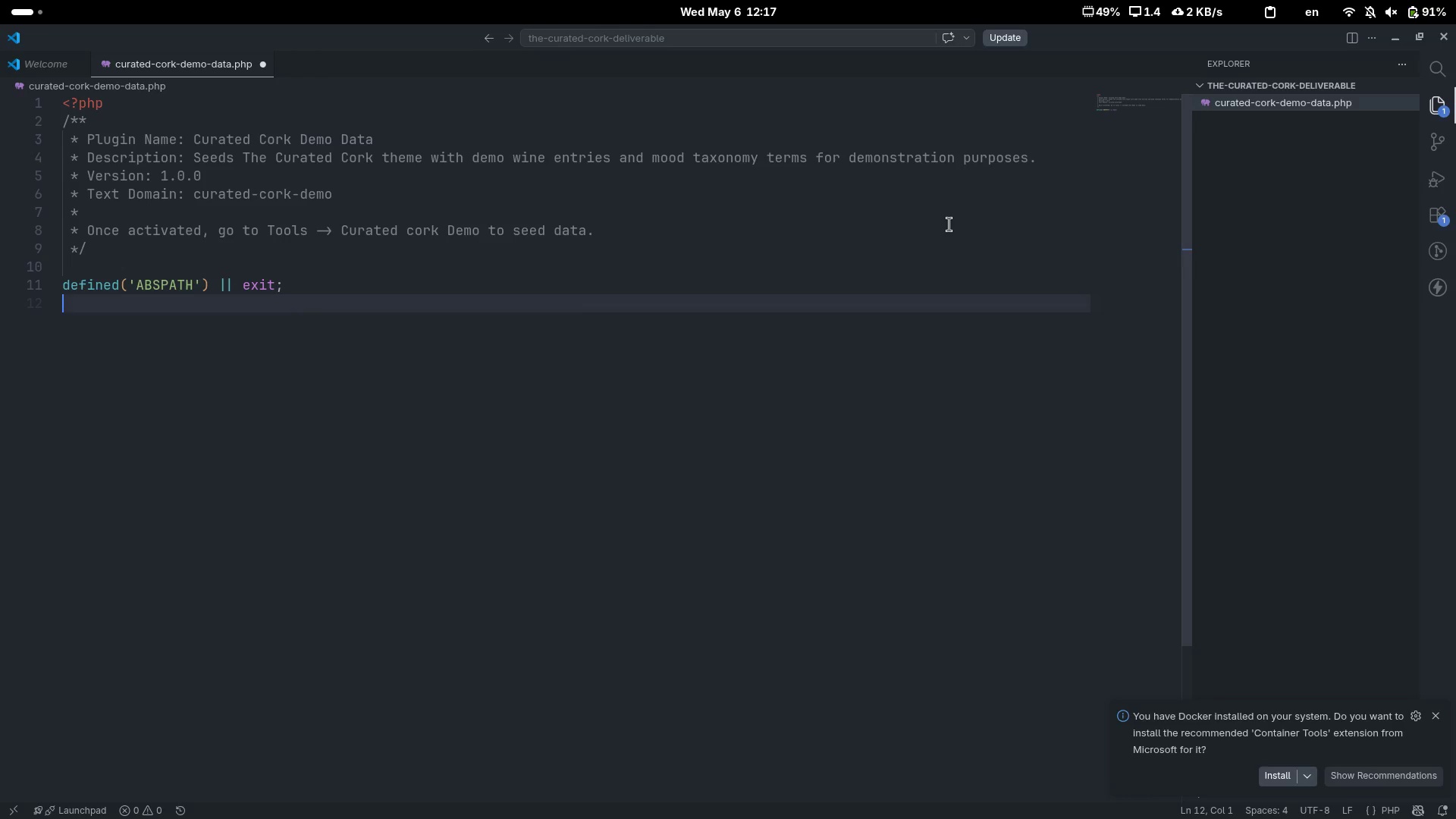 
key(Enter)
 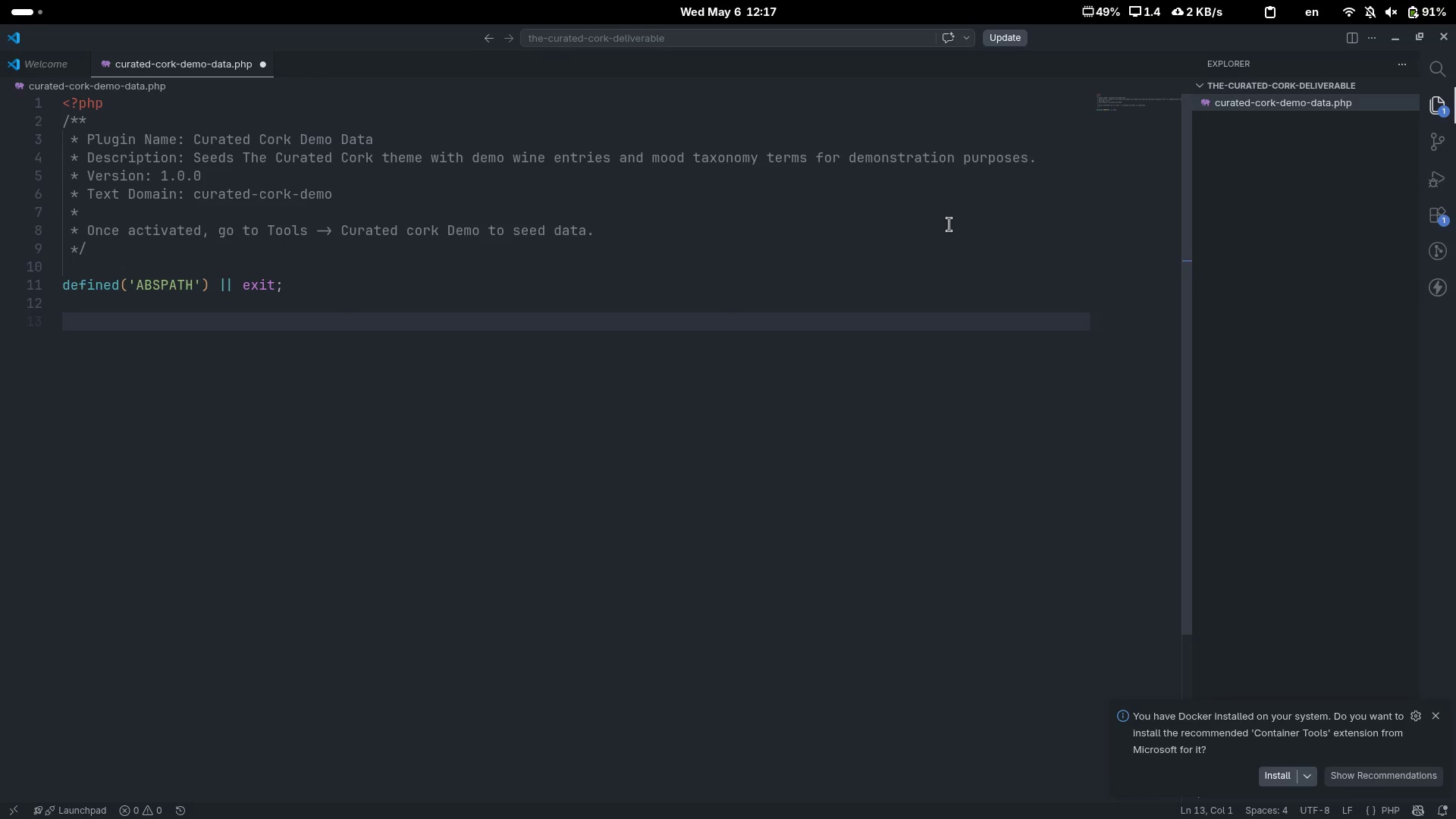 
type(class Curated_Cork_Demo_da)
key(Backspace)
key(Backspace)
type(Data {)
 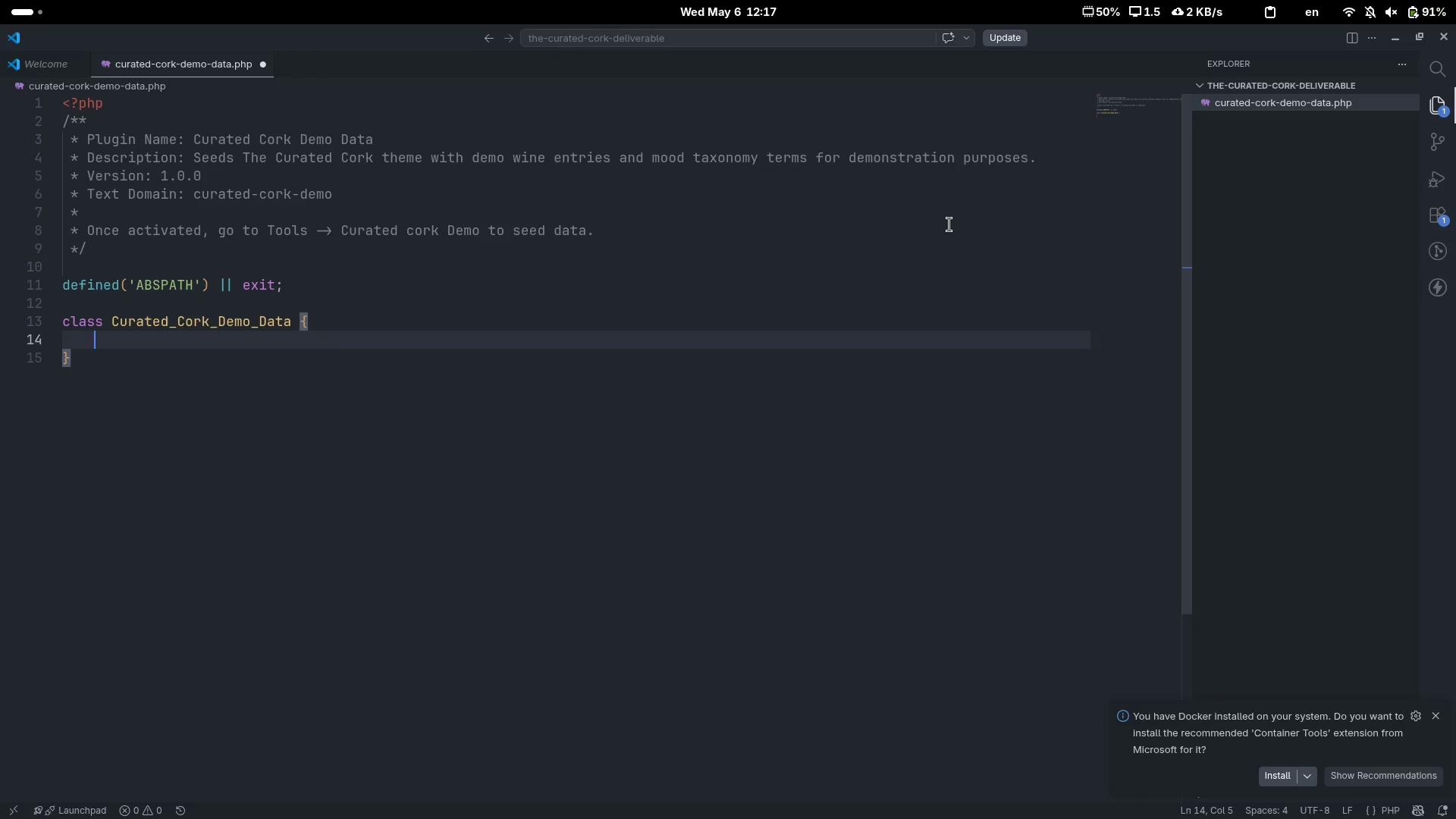 
 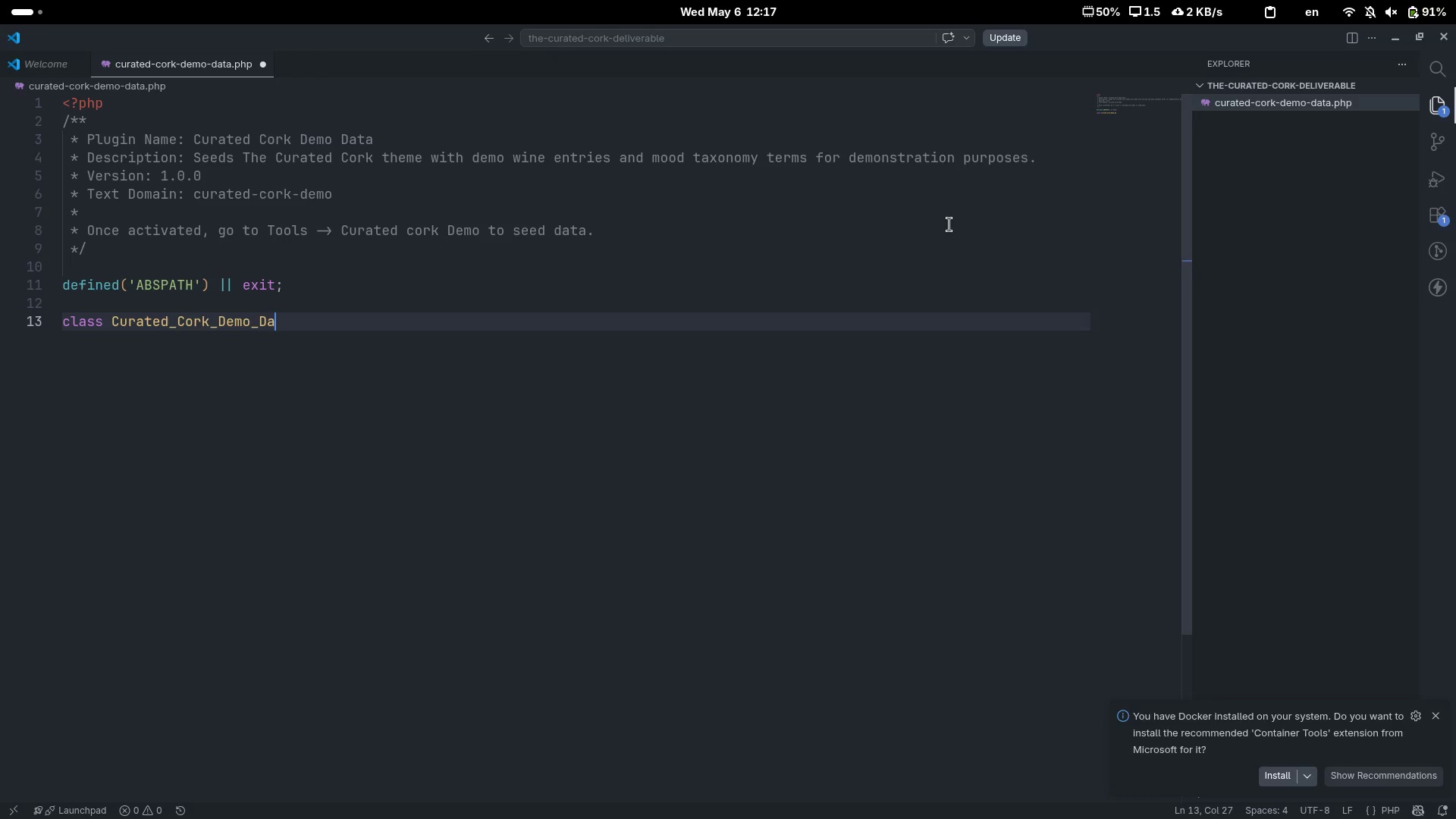 
key(Enter)
 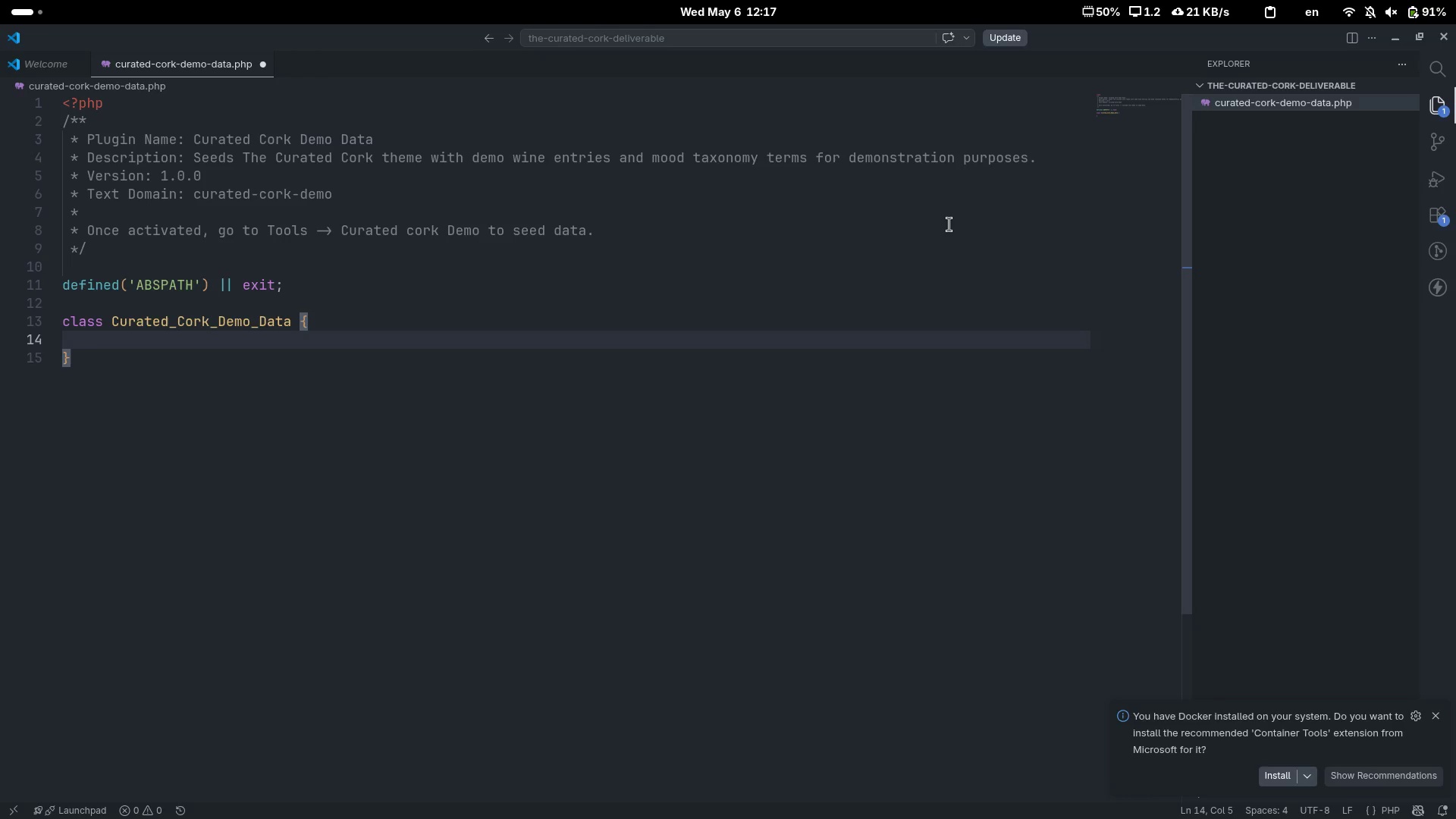 
wait(16.73)
 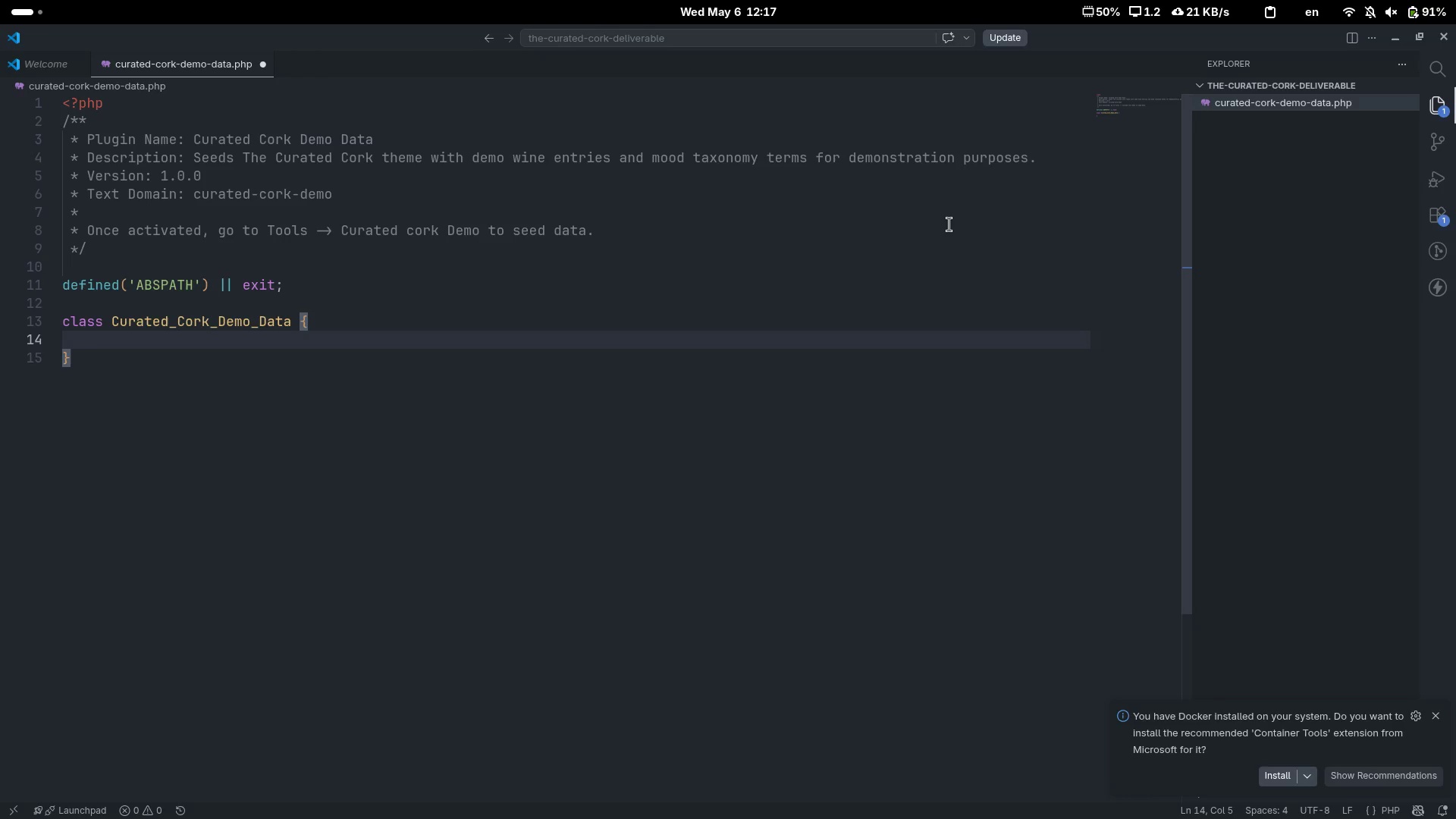 
type(const OPTION_KEY = 'cc_demo_data_dd)
key(Backspace)
key(Backspace)
type(e)
key(Backspace)
type(seeded)
 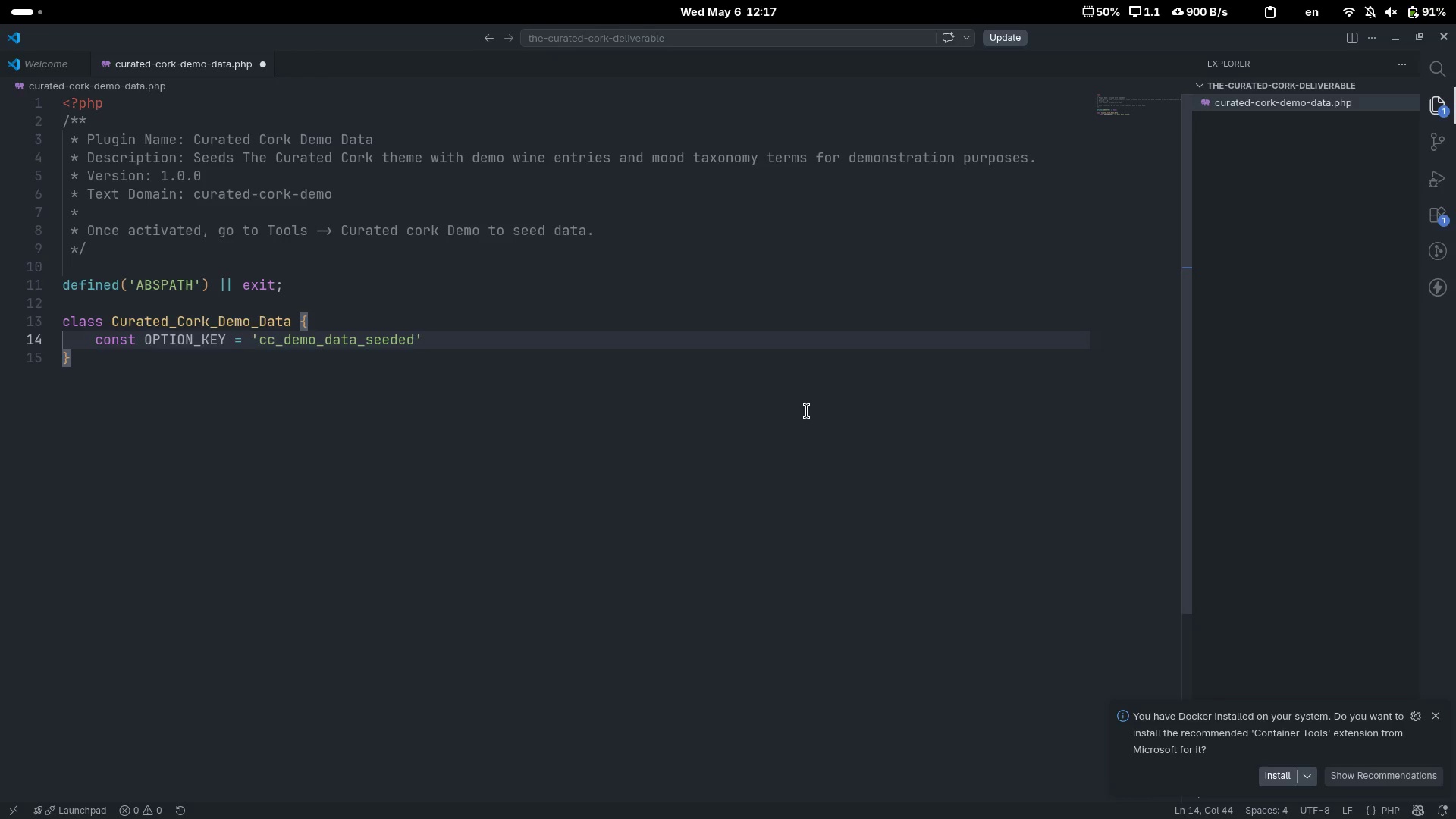 
wait(15.02)
 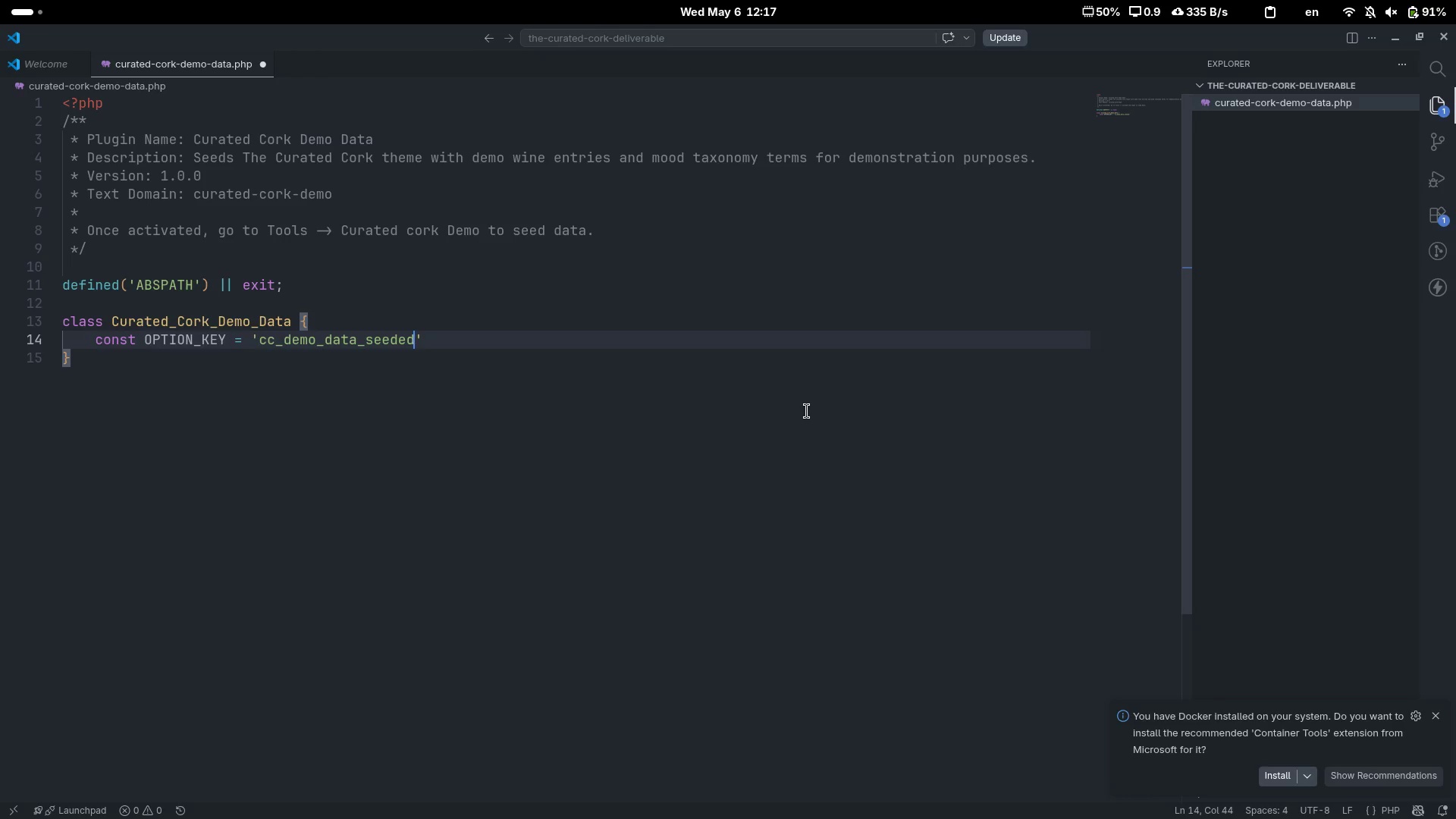 
key(Control+ControlLeft)
 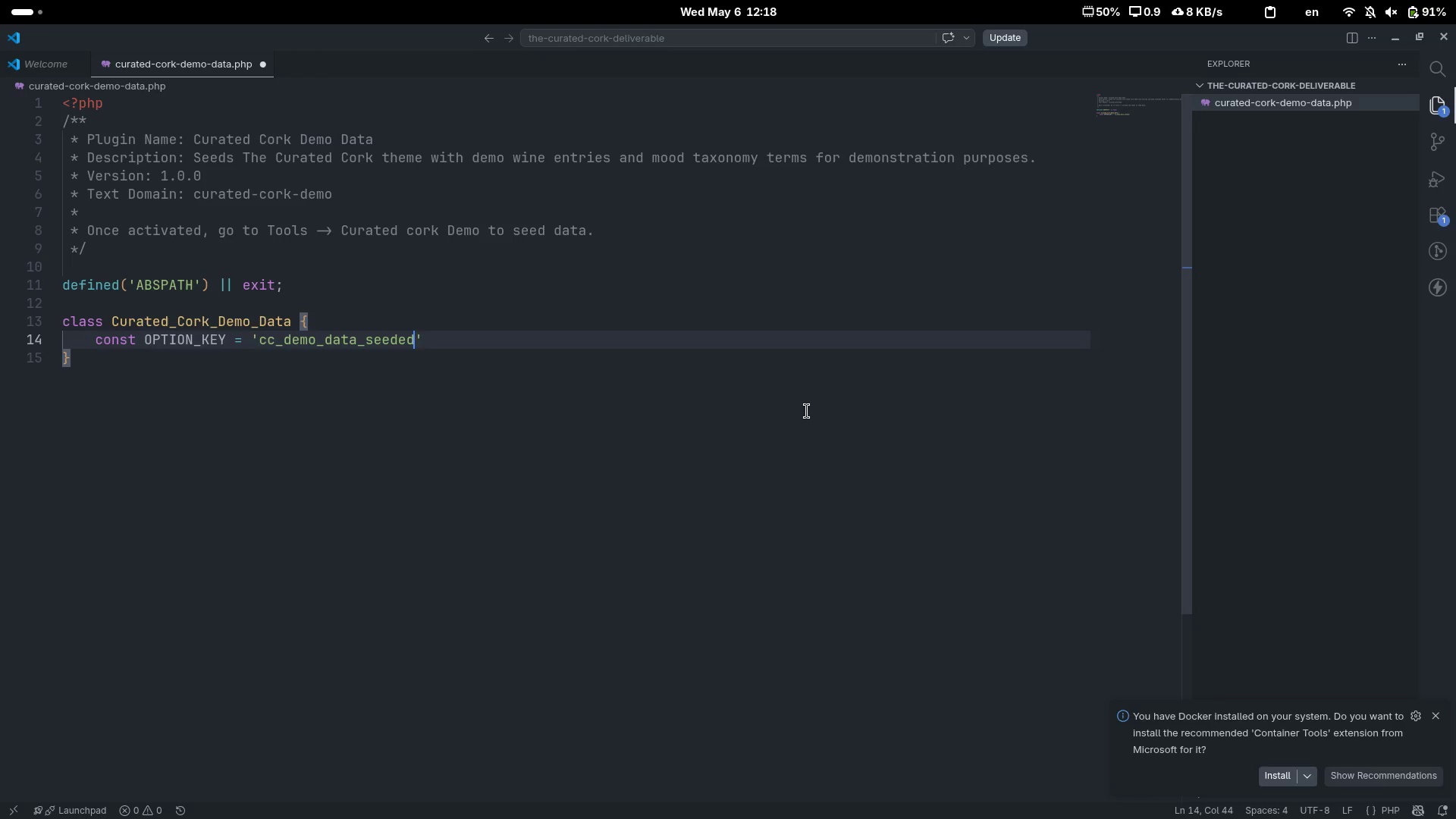 
key(Control+ArrowRight)
 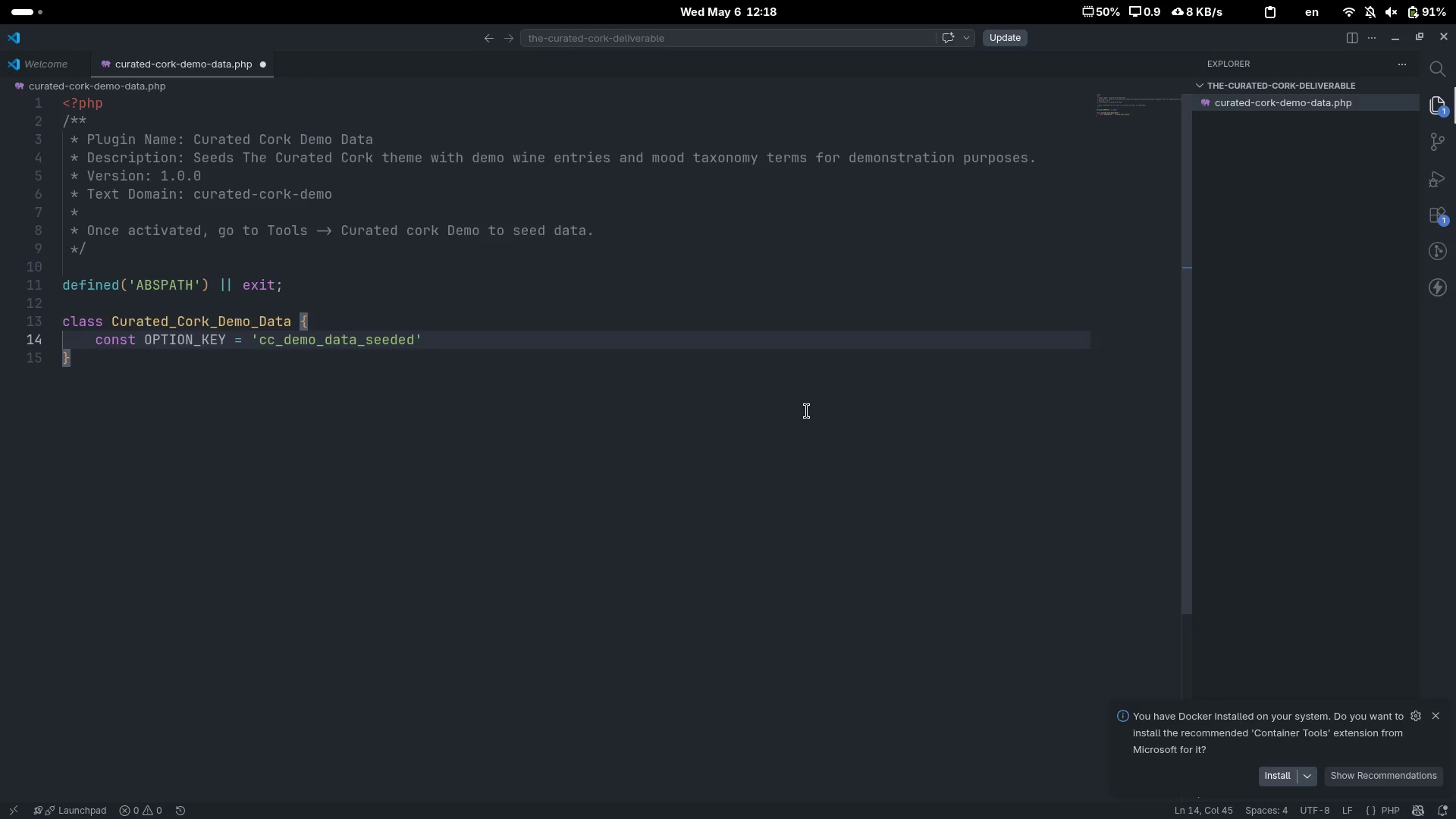 
key(Semicolon)
 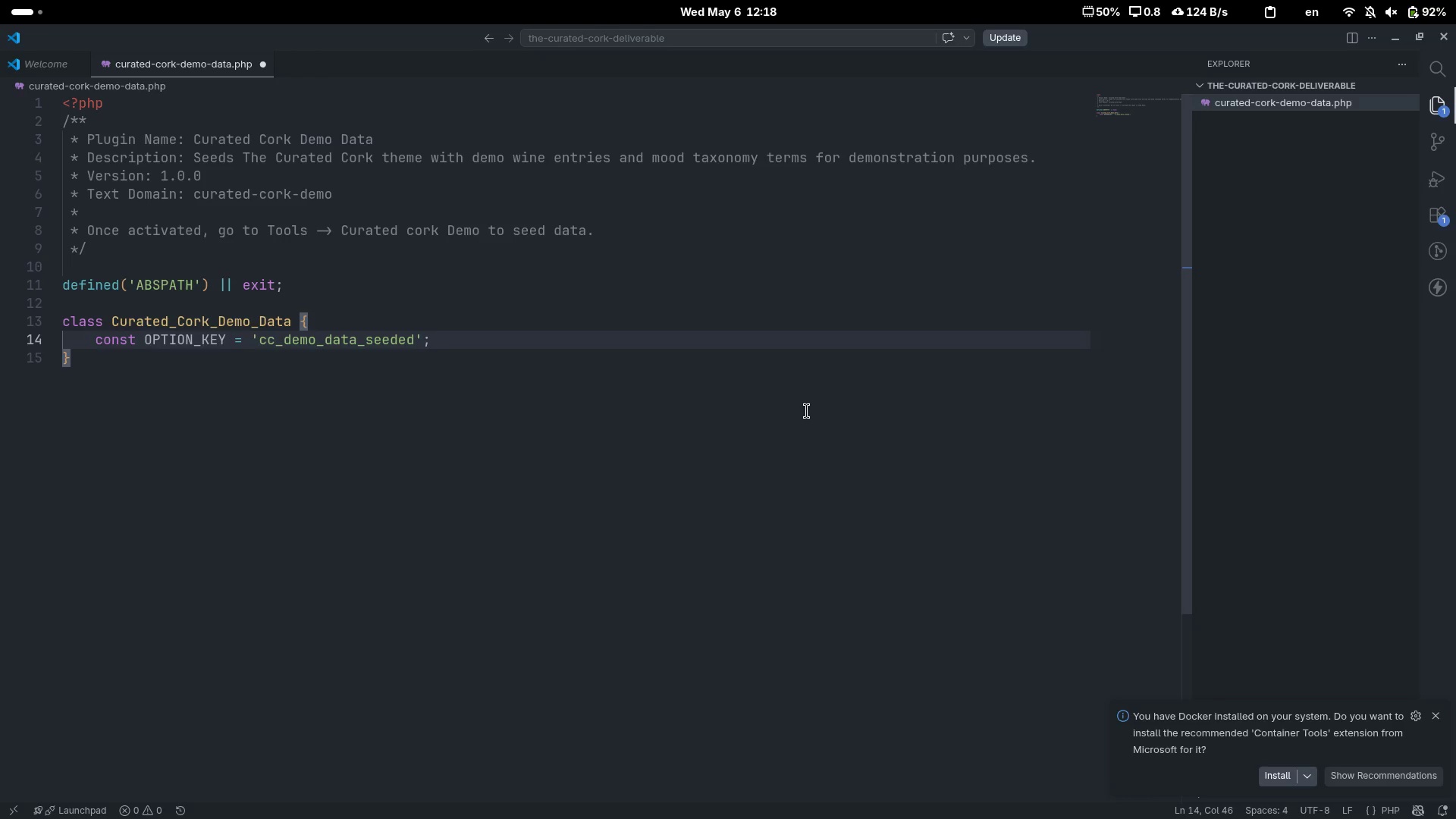 
wait(5.12)
 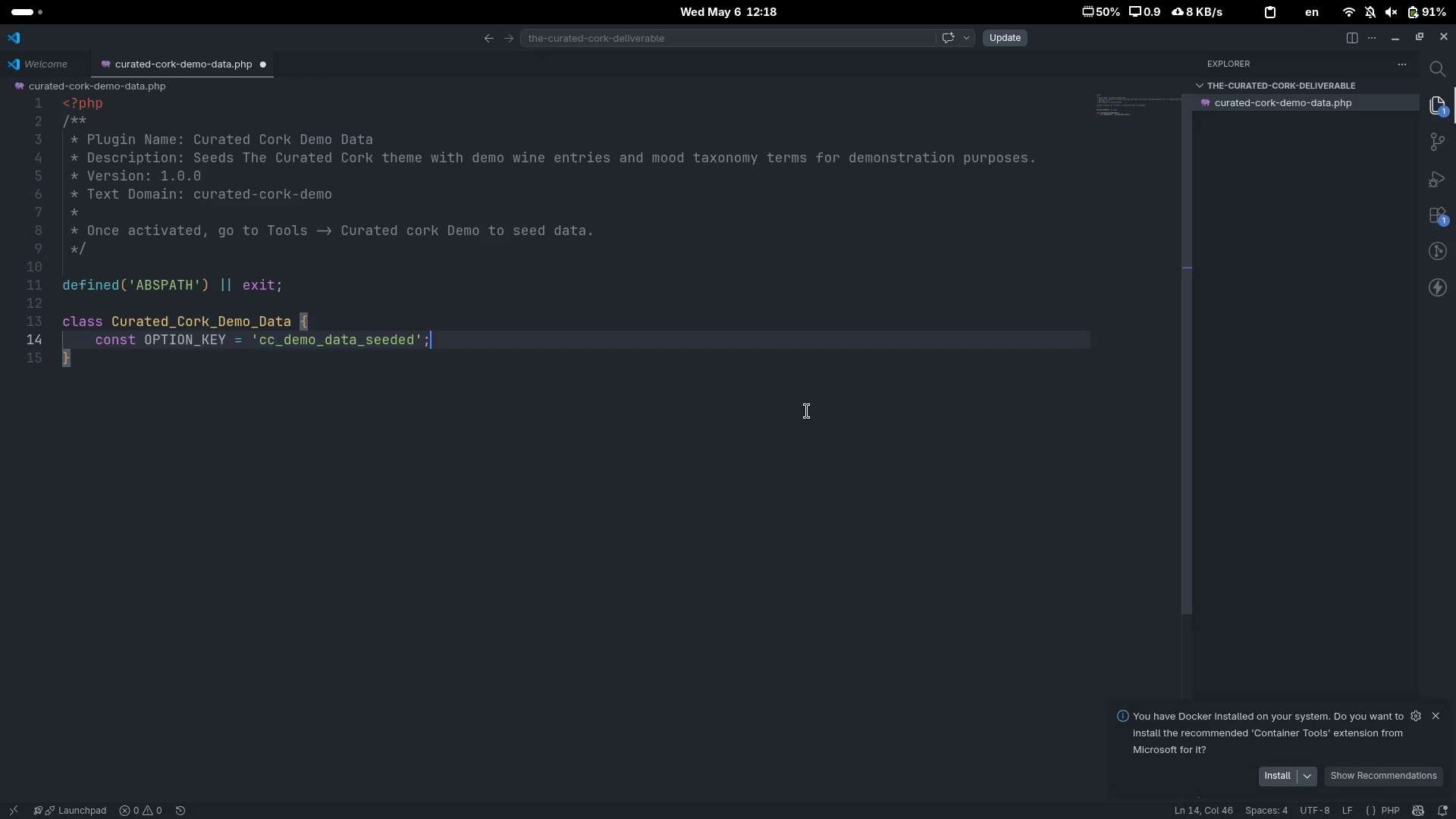 
key(Enter)
 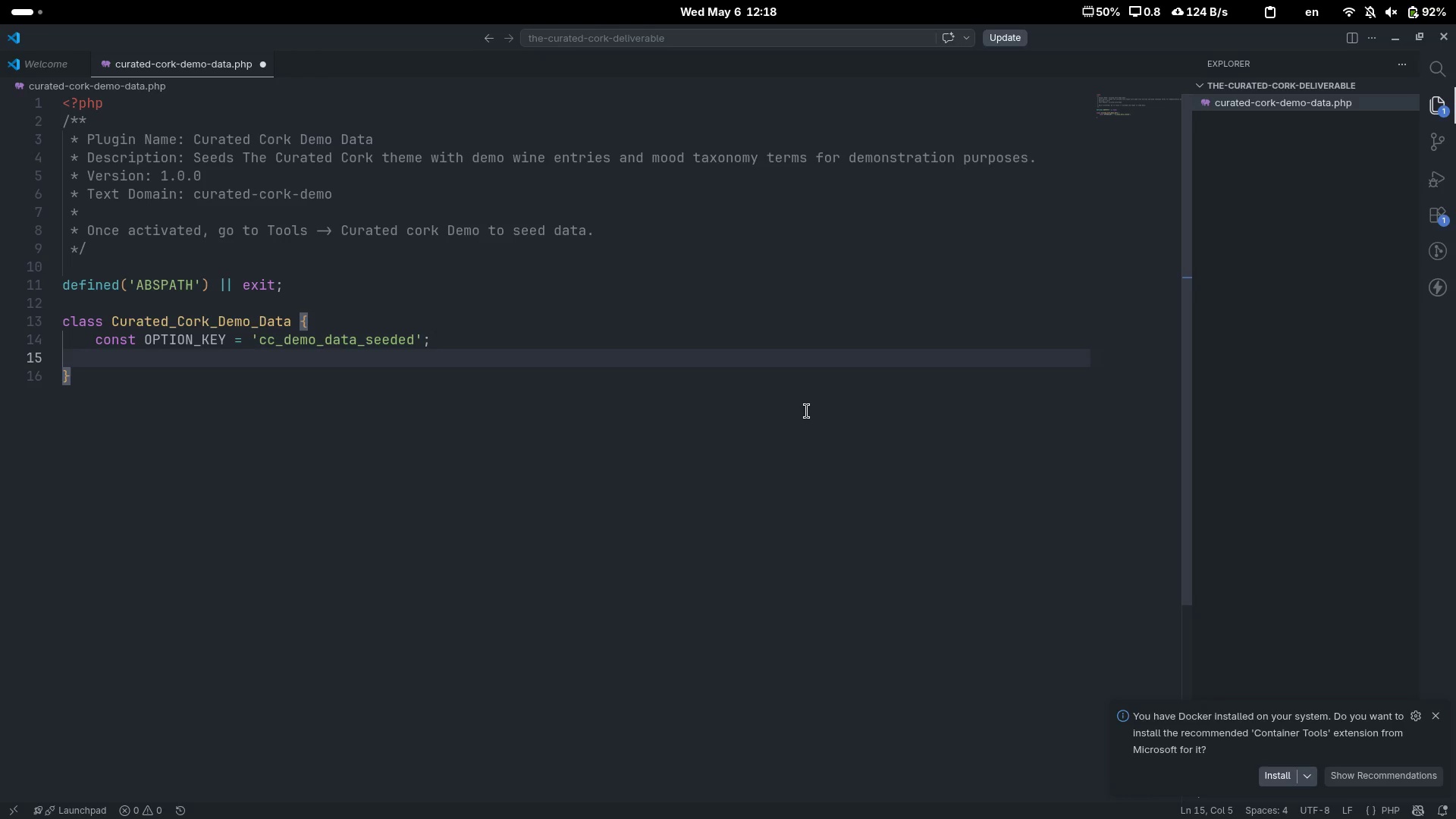 
key(Enter)
 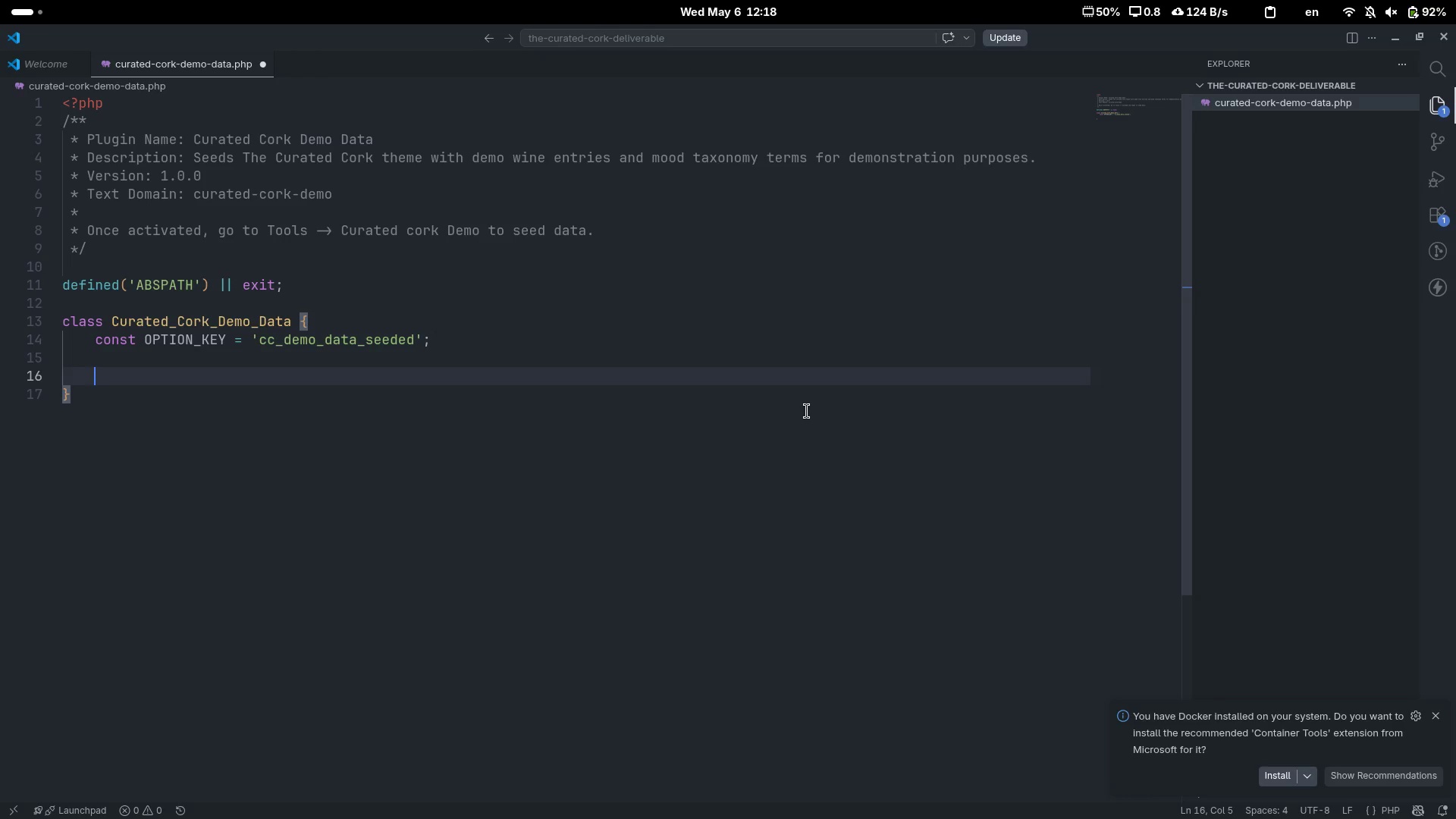 
type(public statu)
key(Backspace)
type(ic funtion )
 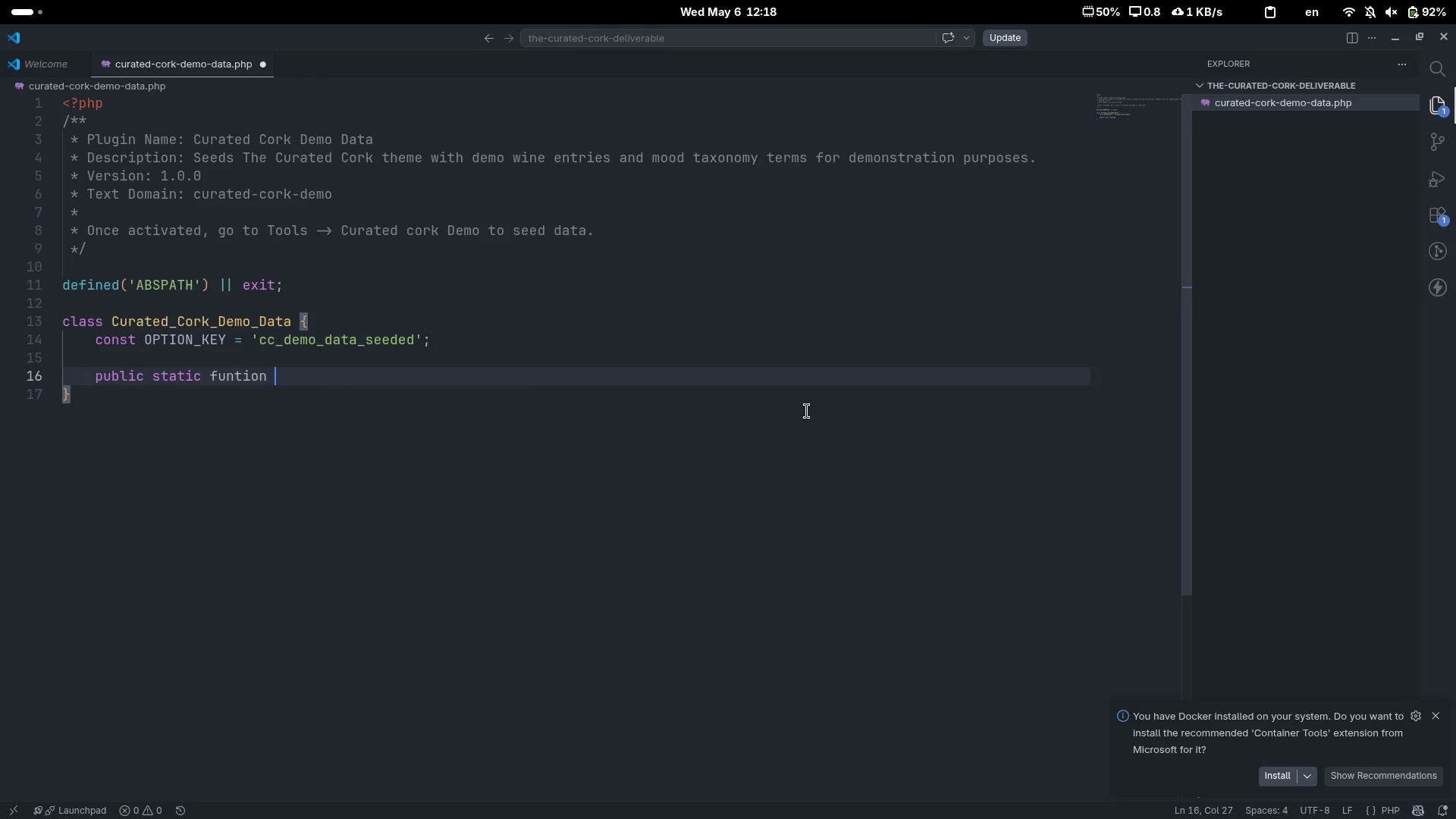 
key(Control+ControlLeft)
 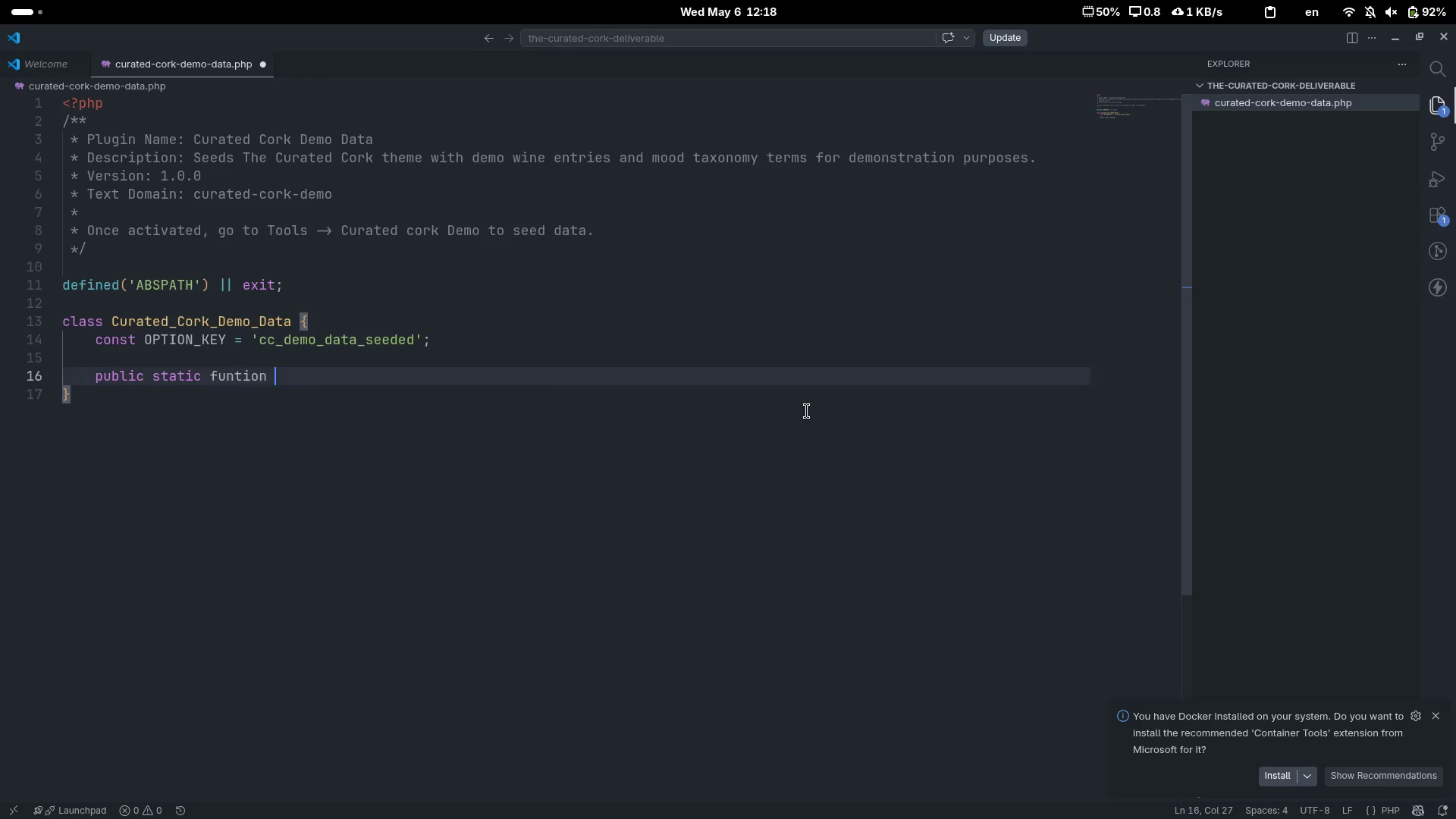 
key(Control+Backspace)
 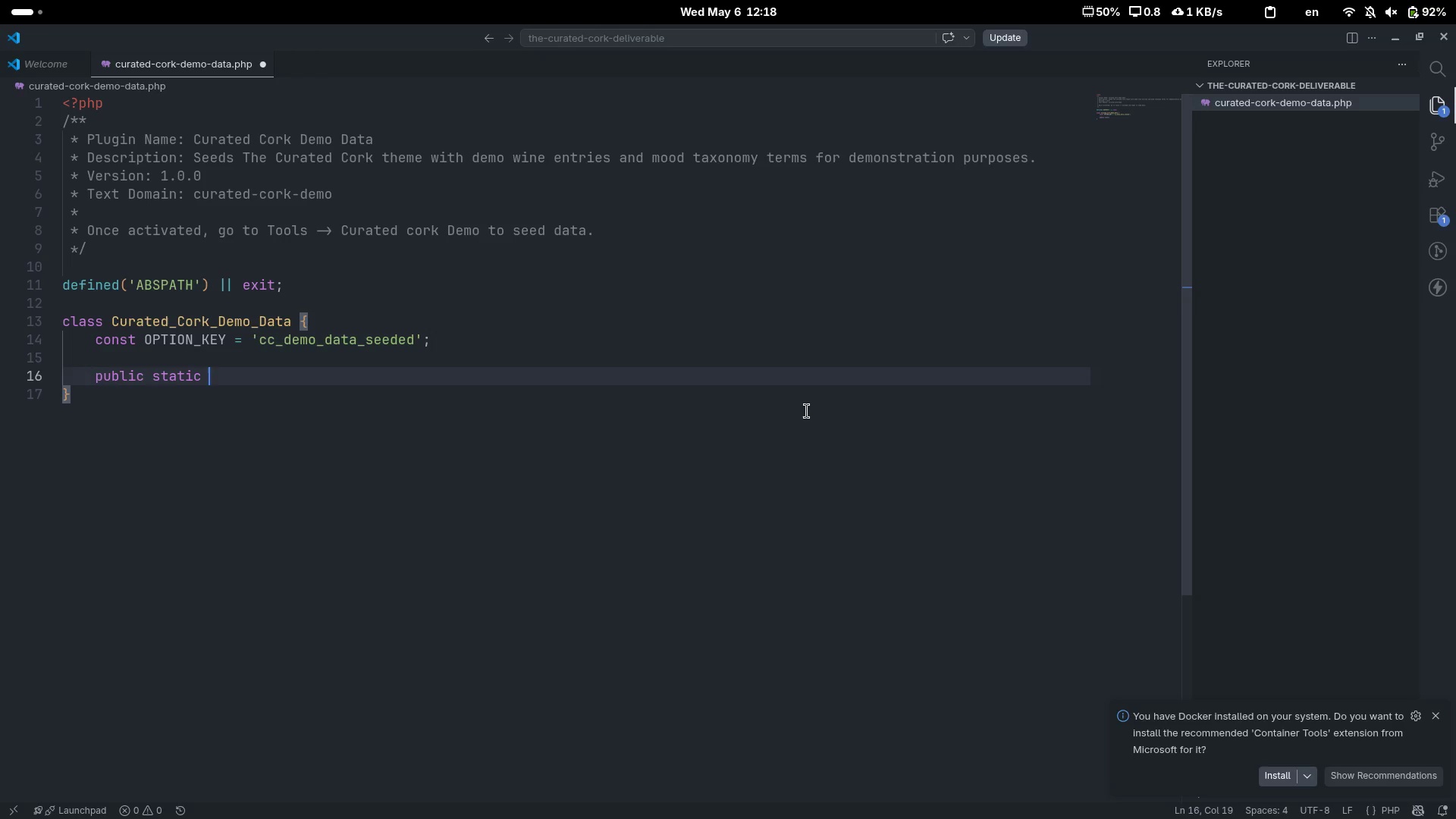 
type(function init() {)
 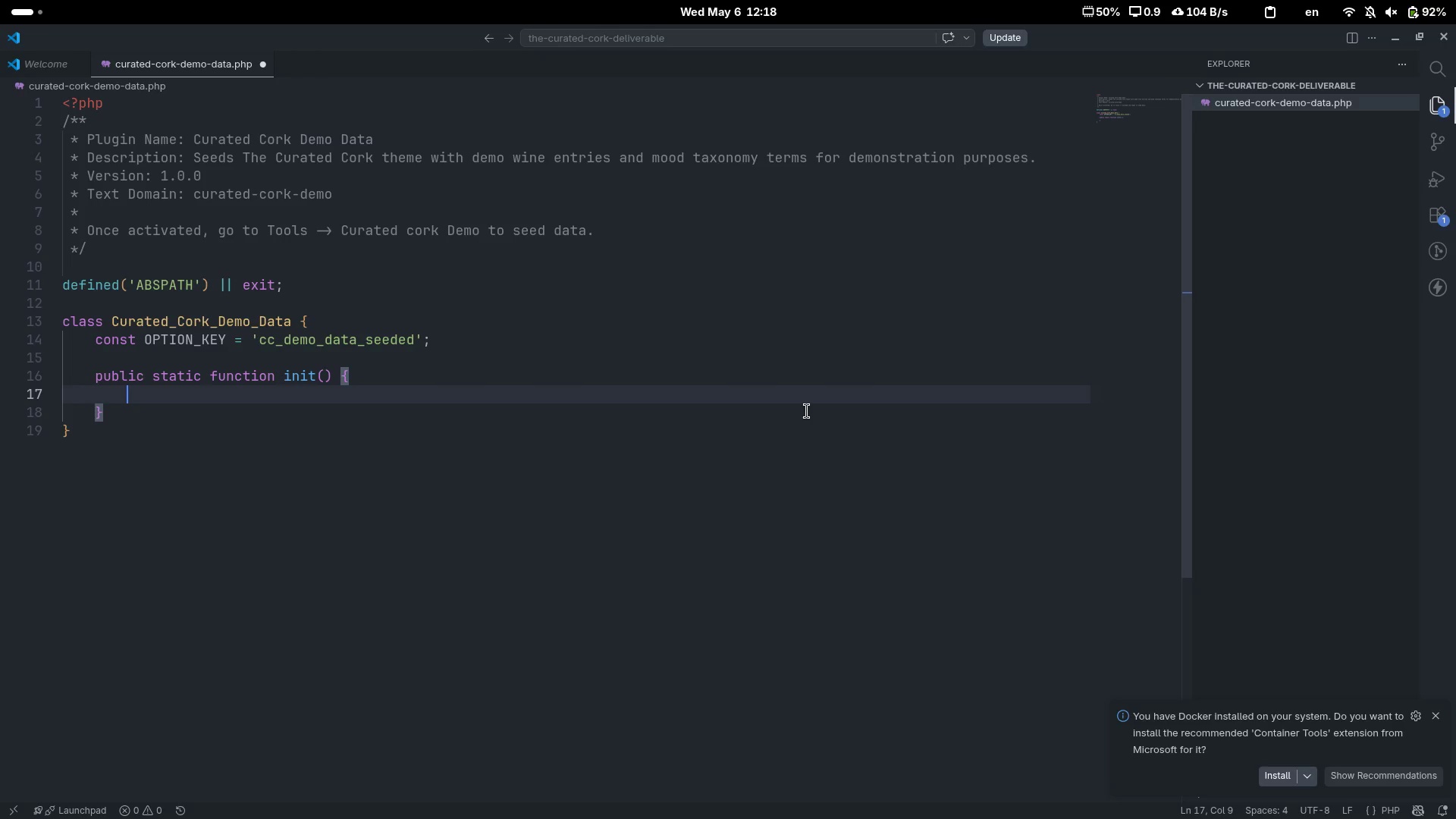 
 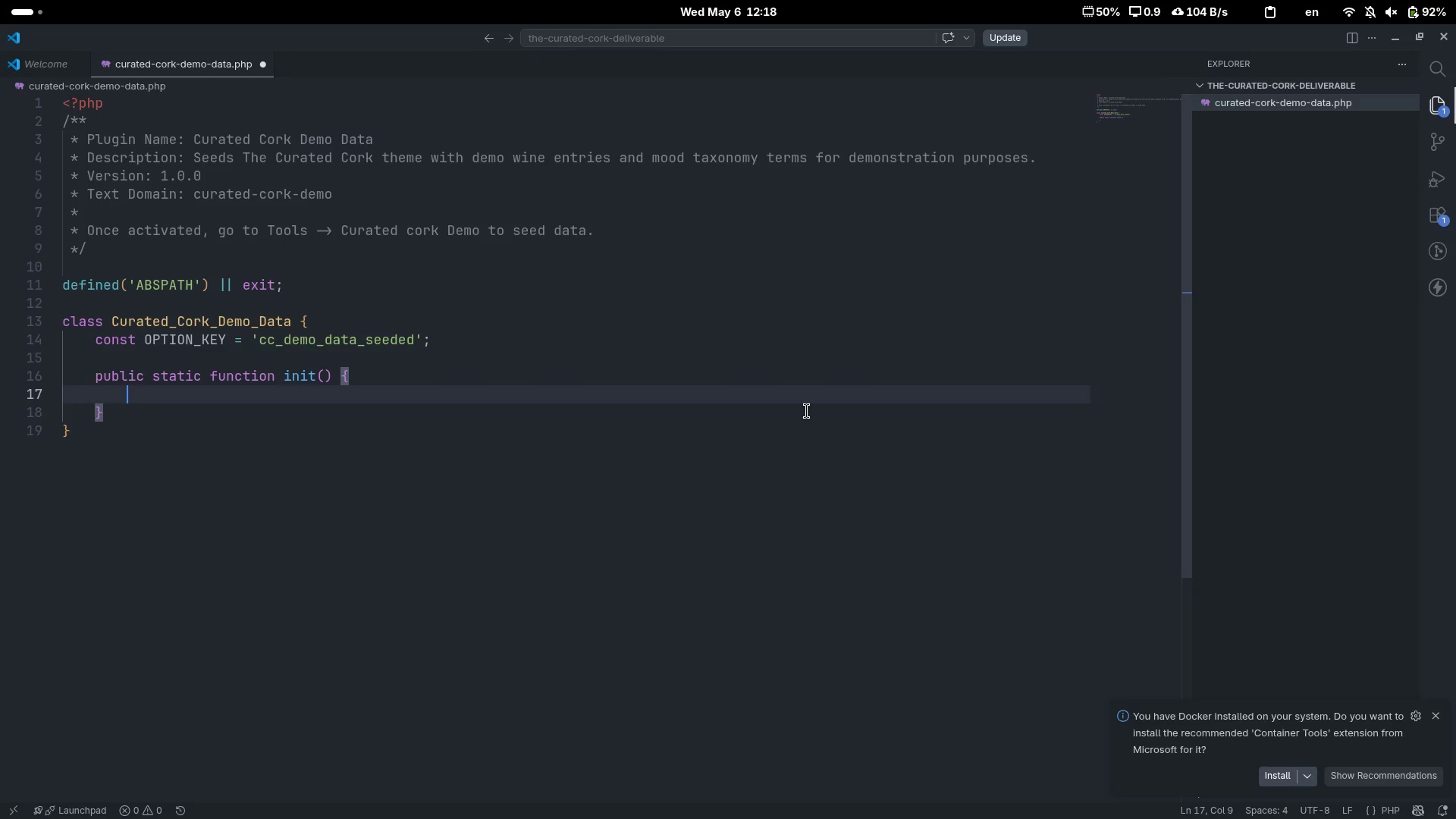 
key(Enter)
 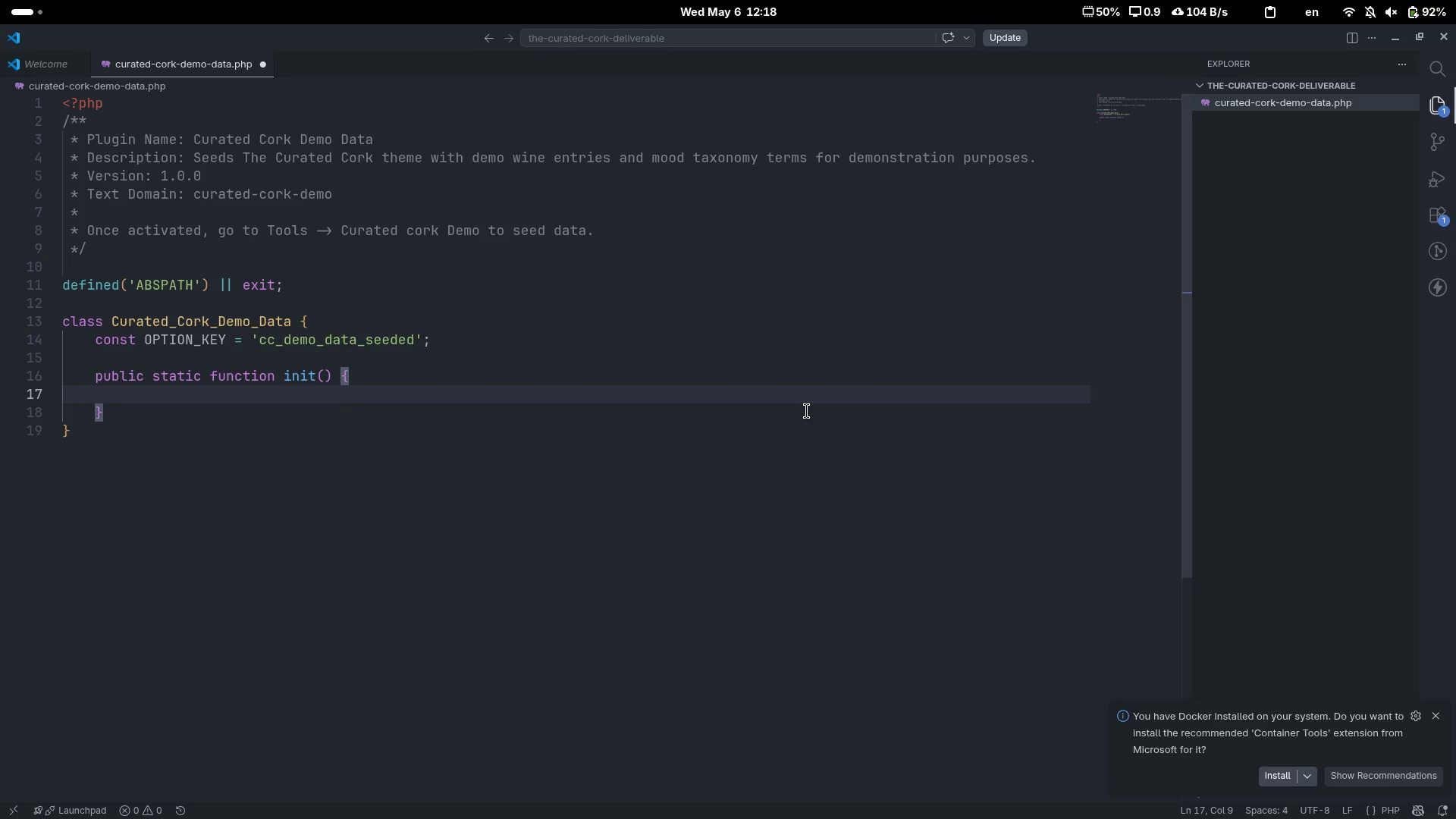 
type(add_action)
 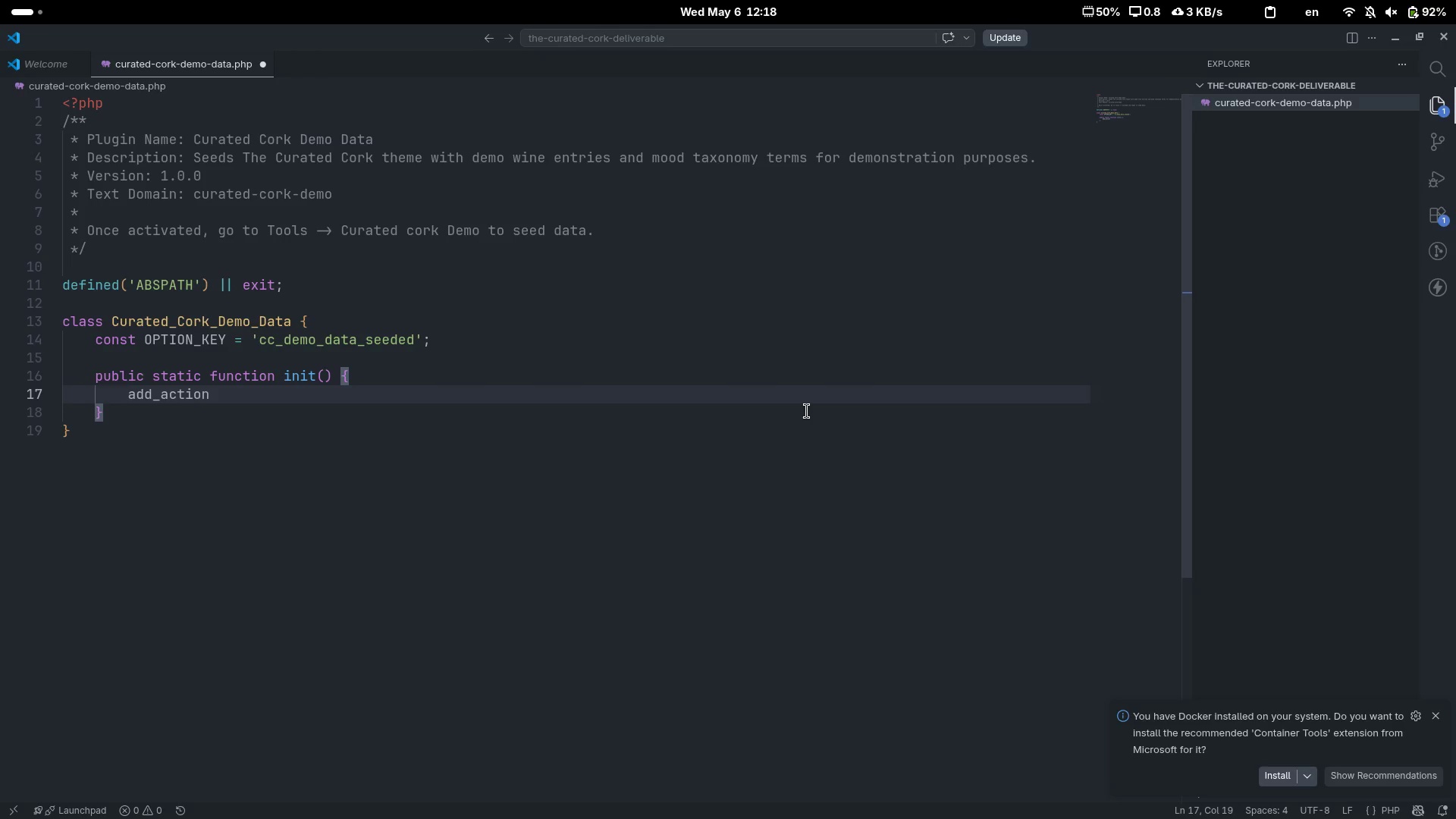 
type(('admn)
key(Backspace)
type(in_menu)
 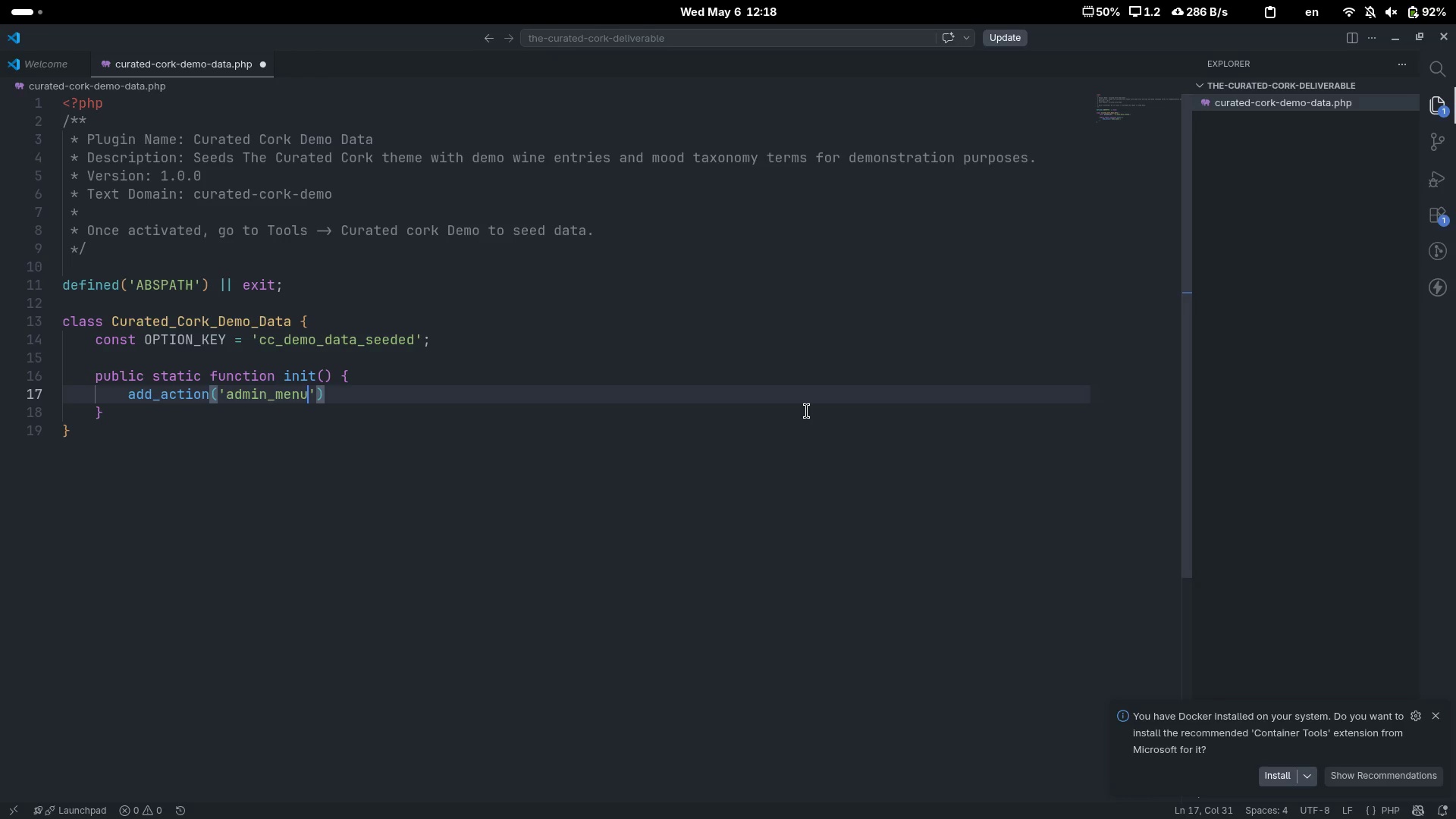 
key(ArrowRight)
 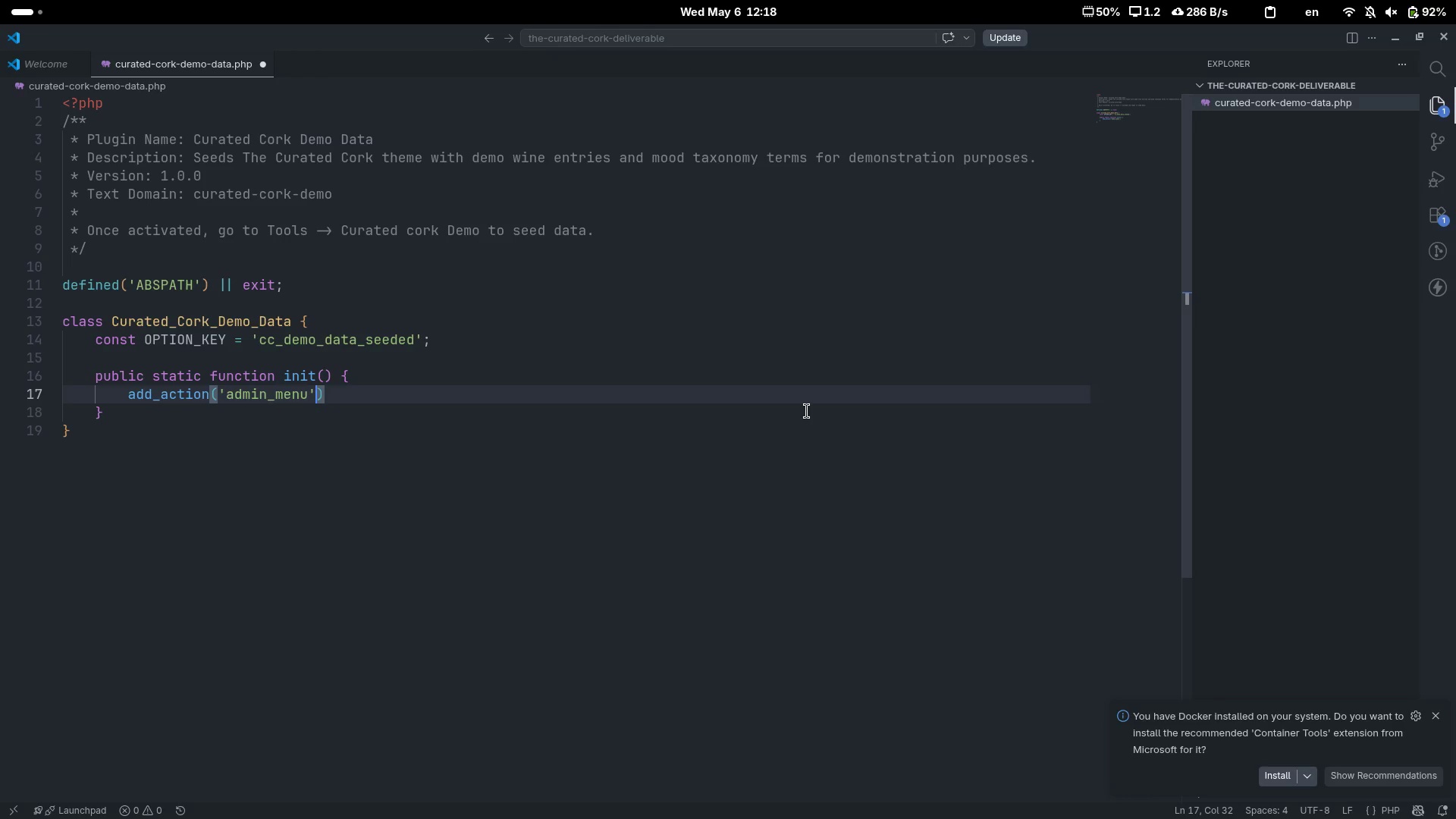 
type(, [__CLASS__ )
key(Backspace)
type(, 'add_admin_page[End];)
 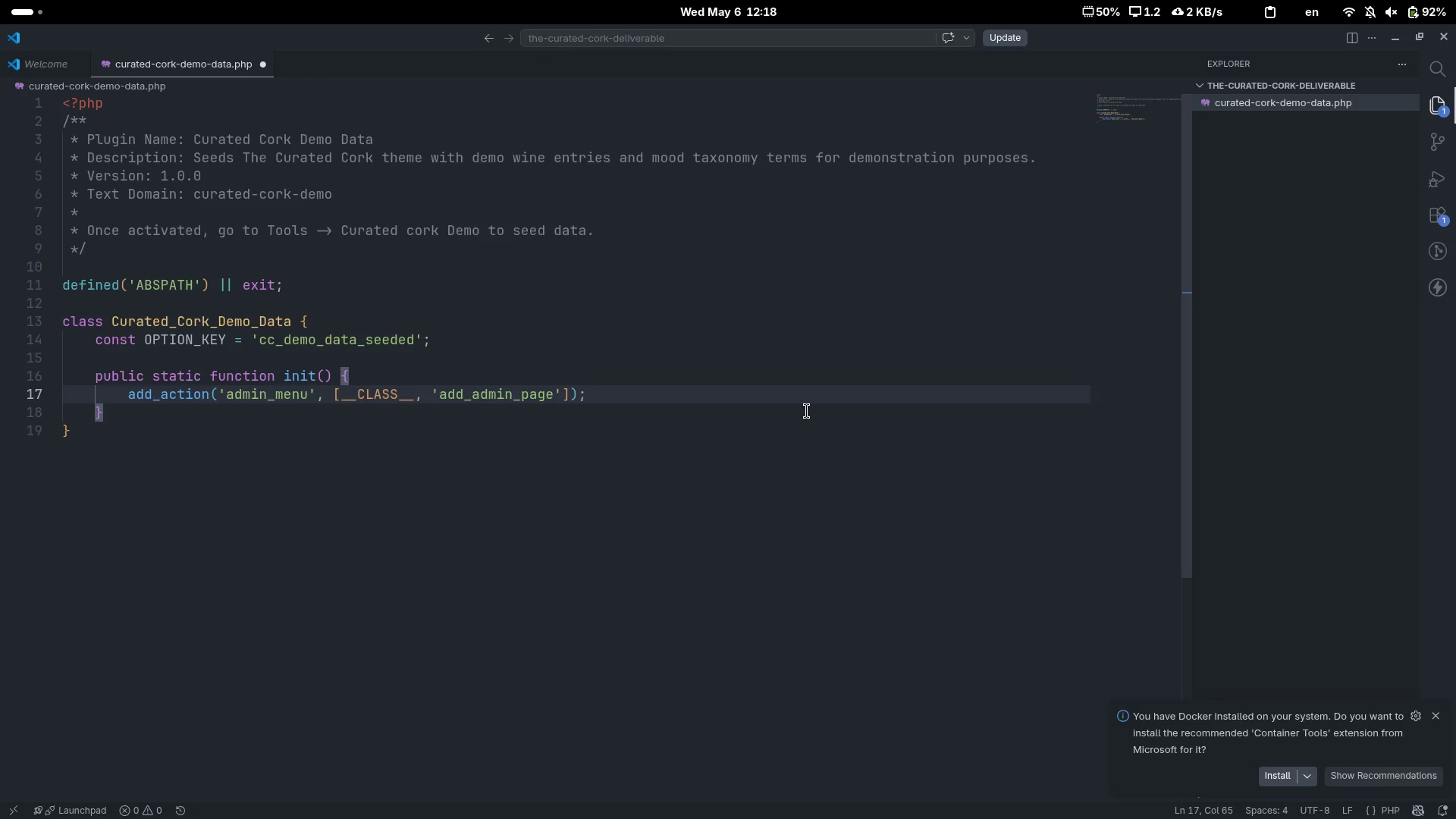 
key(Enter)
 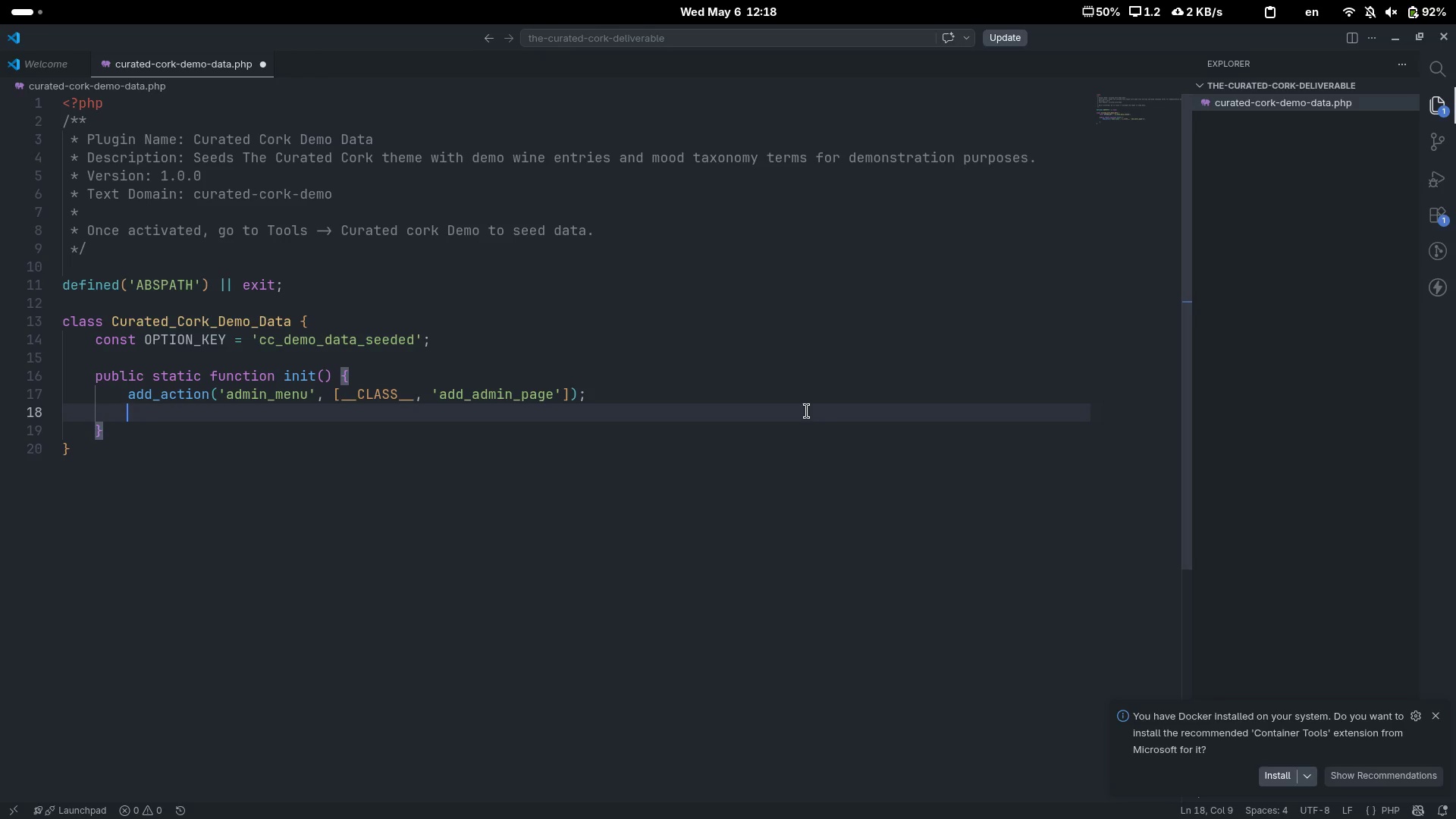 
type(add_action('admin)
 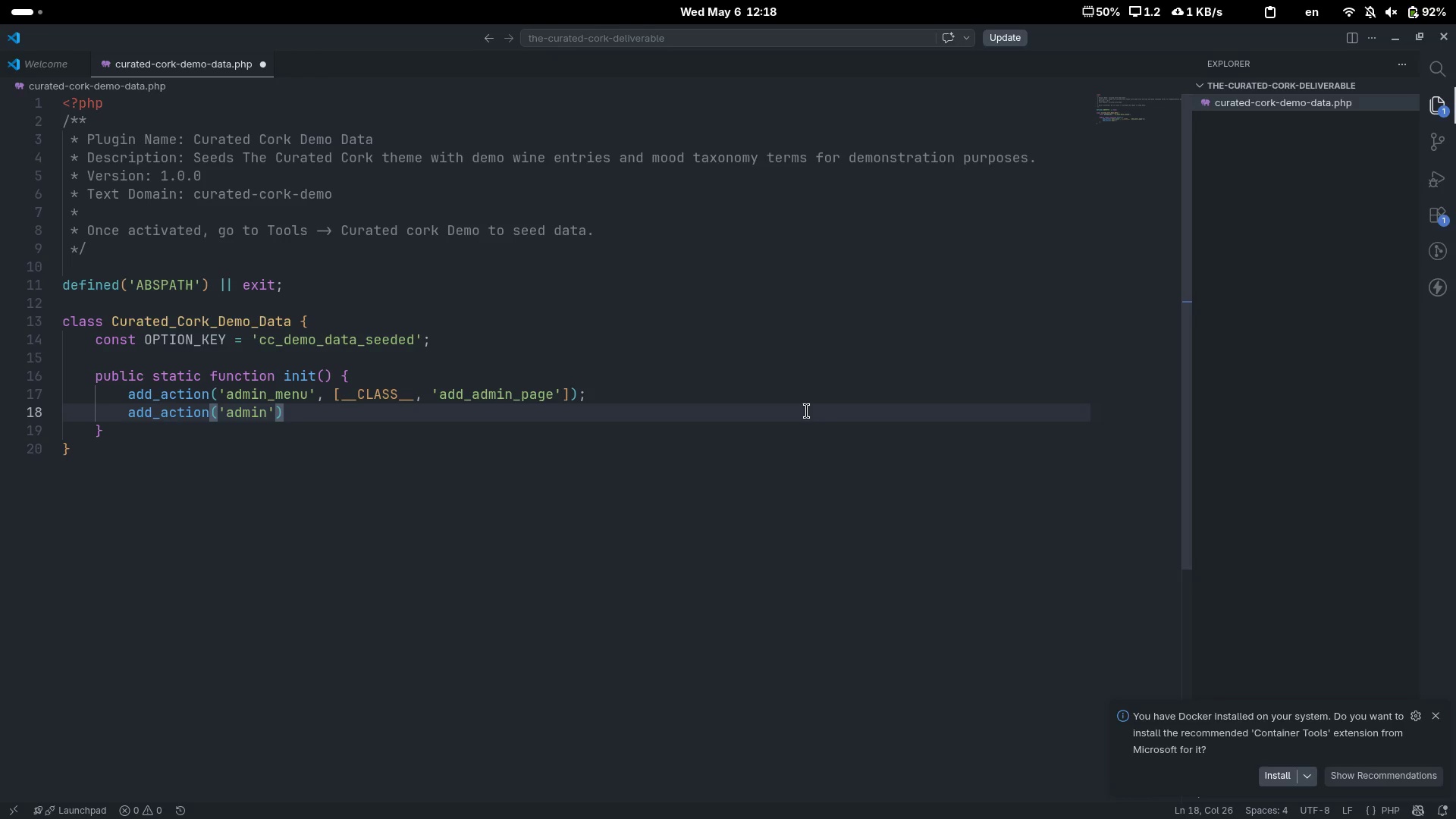 
wait(5.16)
 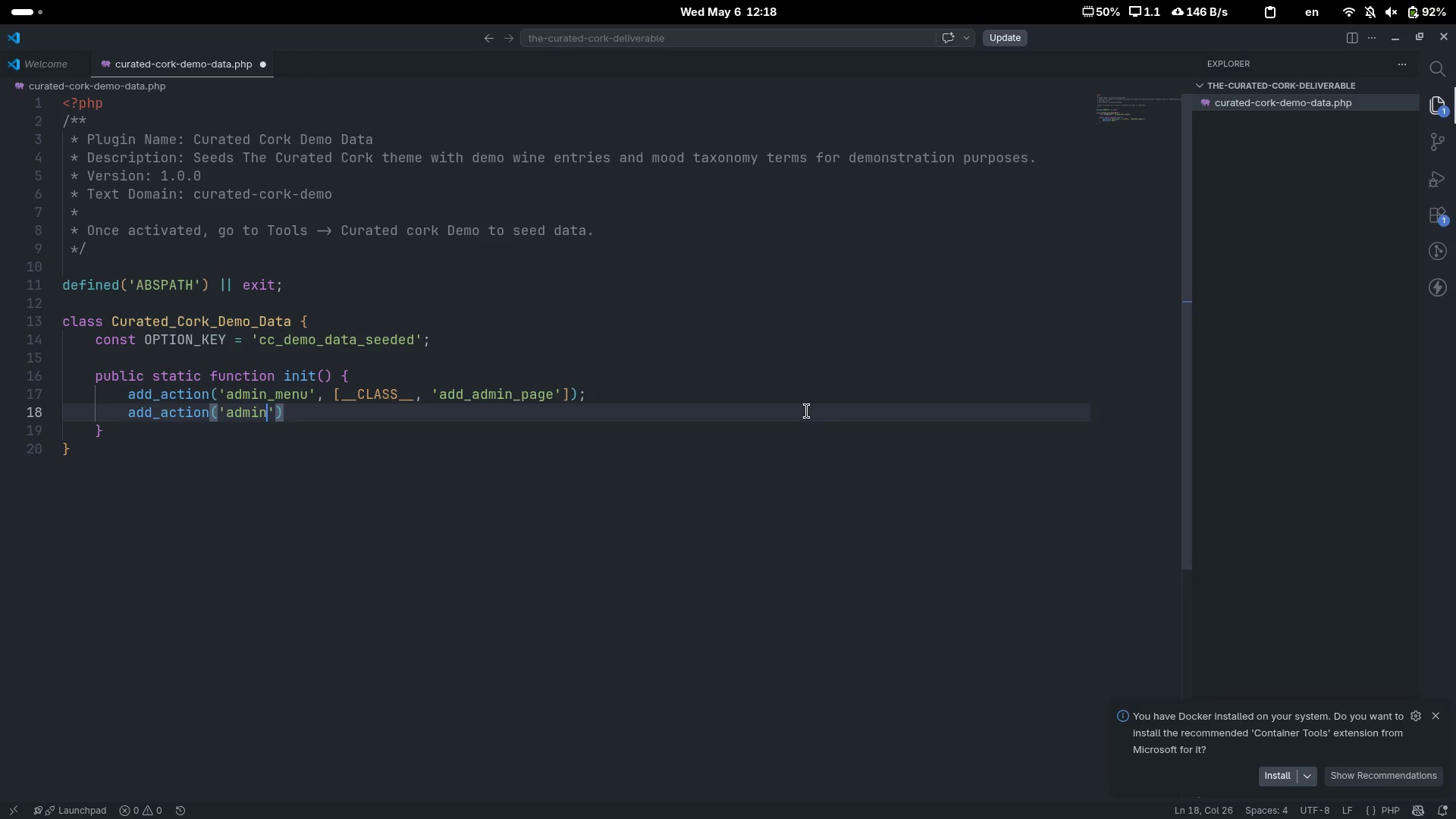 
type(_post_cc_seed_demo_data)
 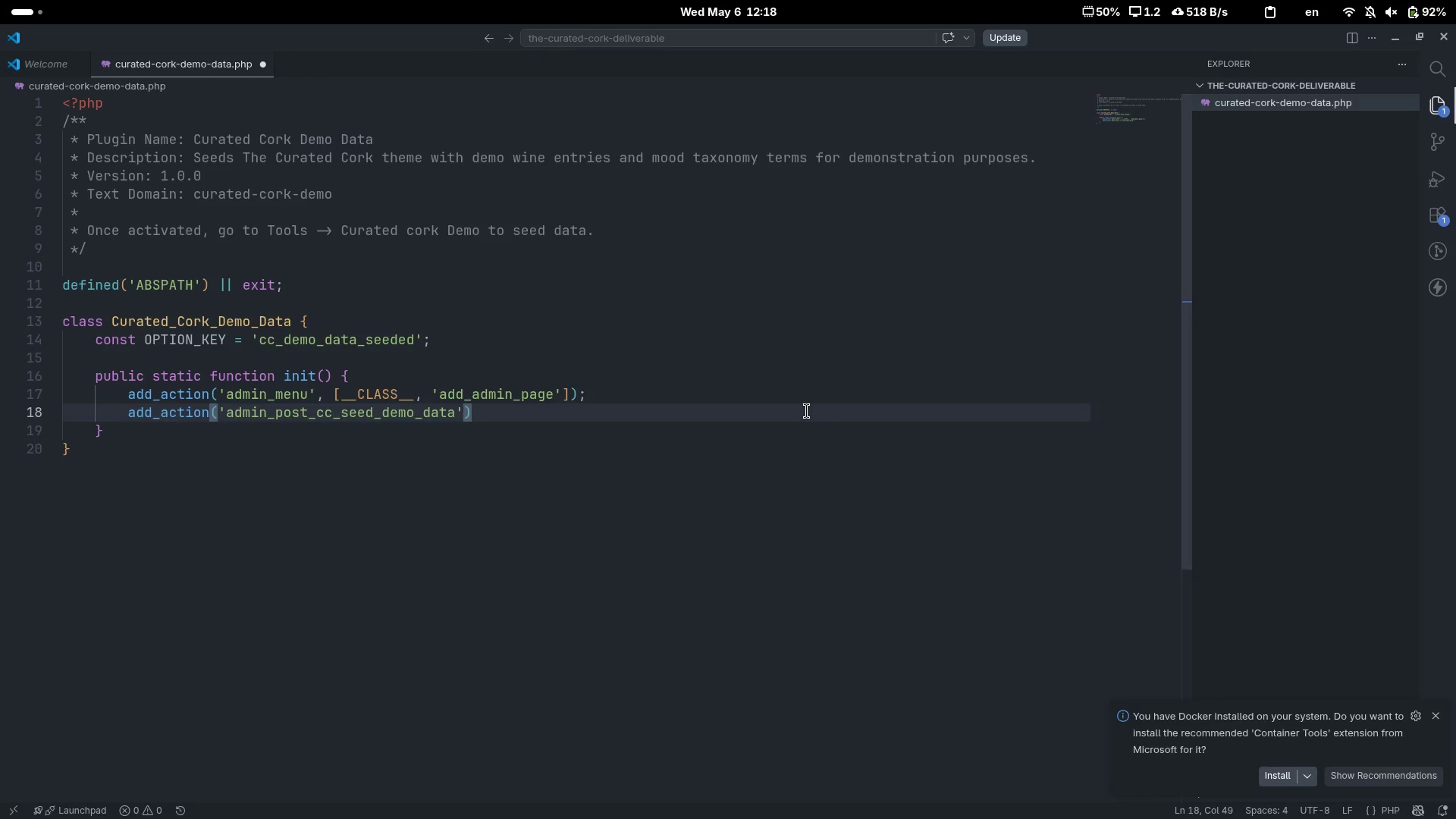 
key(ArrowRight)
 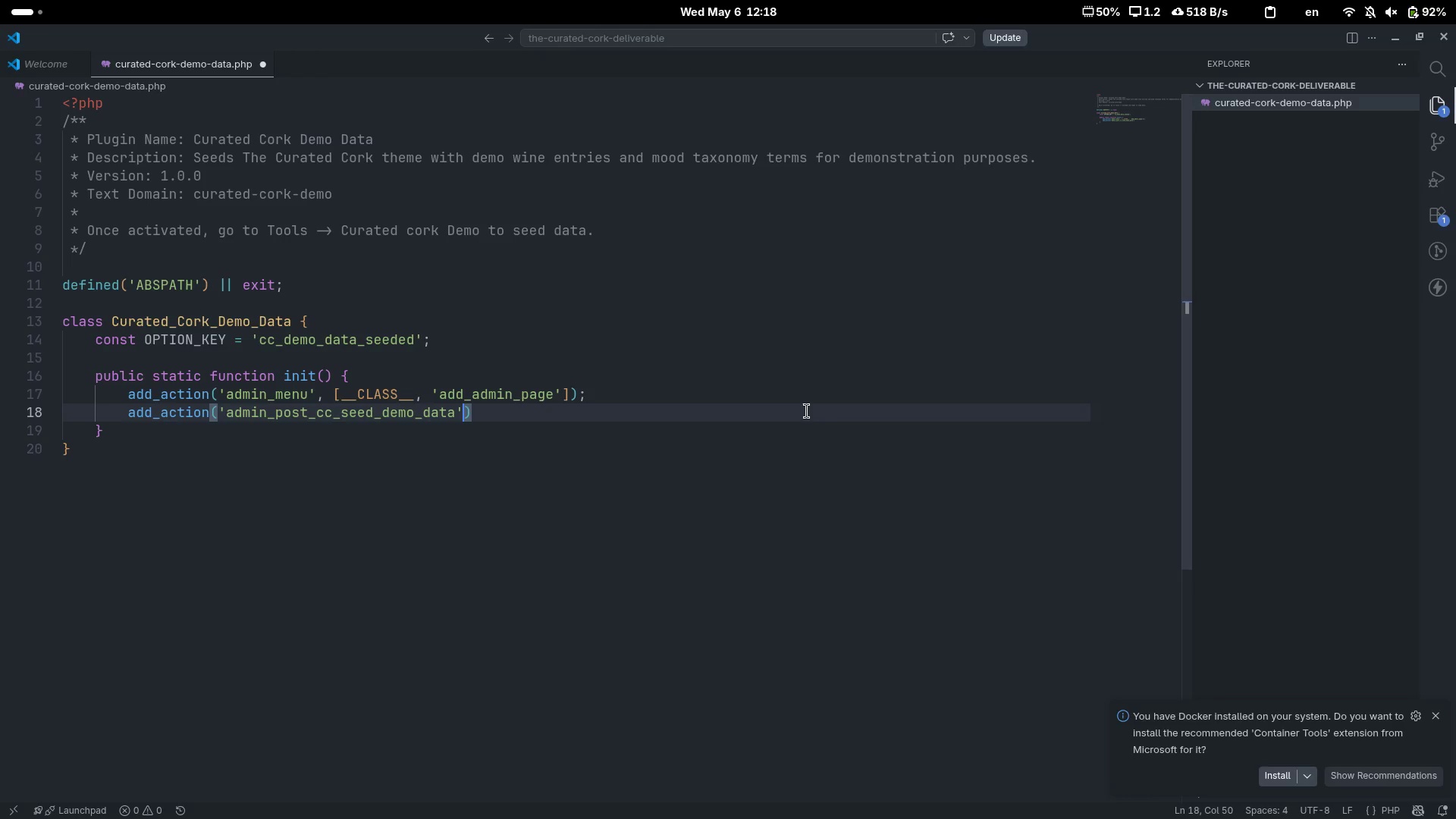 
type(, [__CLASS__, 'ja)
key(Backspace)
key(Backspace)
type(handle)s)
key(Backspace)
key(Backspace)
type(_seed[End];)
 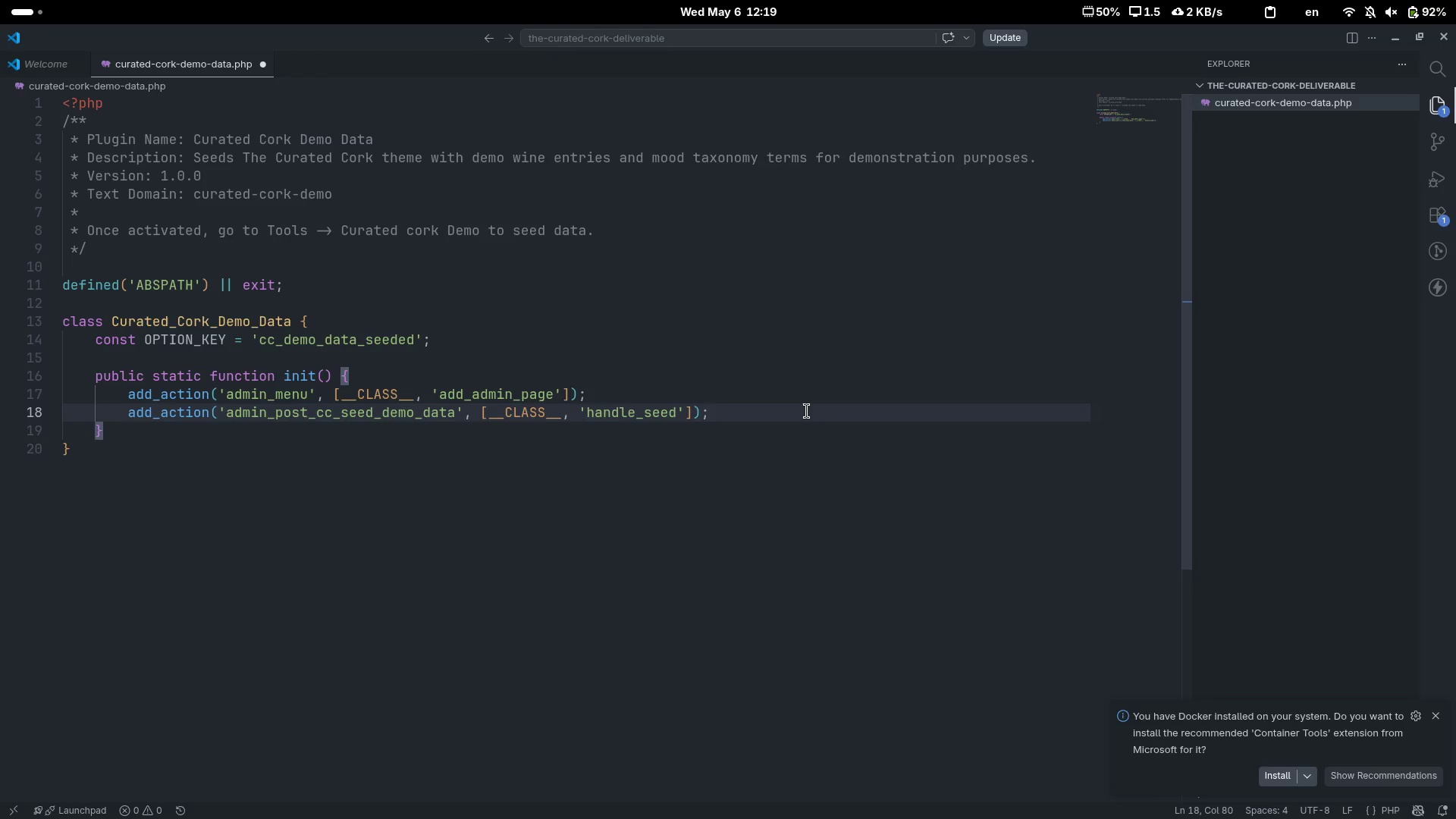 
key(Enter)
 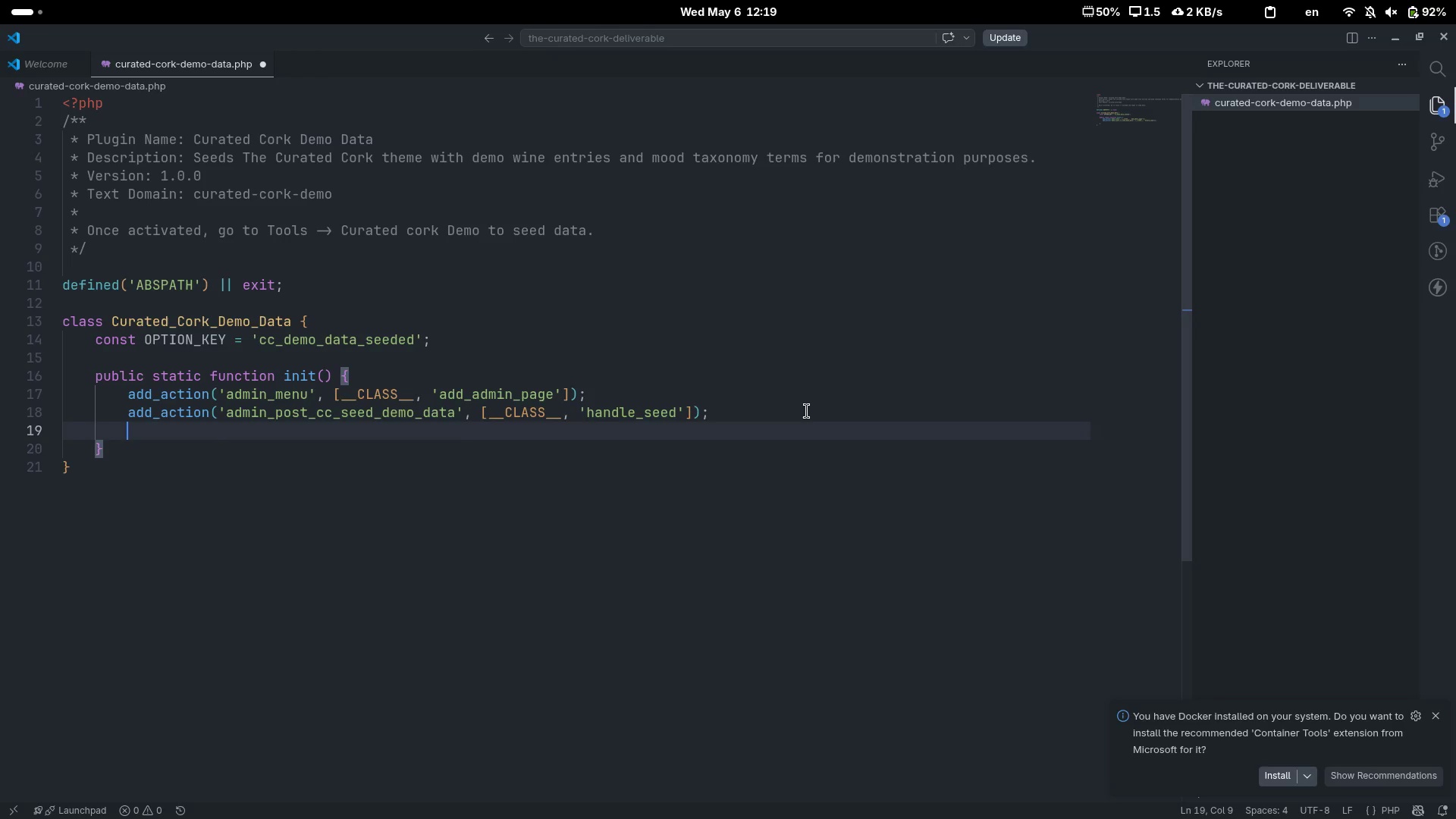 
type(add_action('admin_notices)
 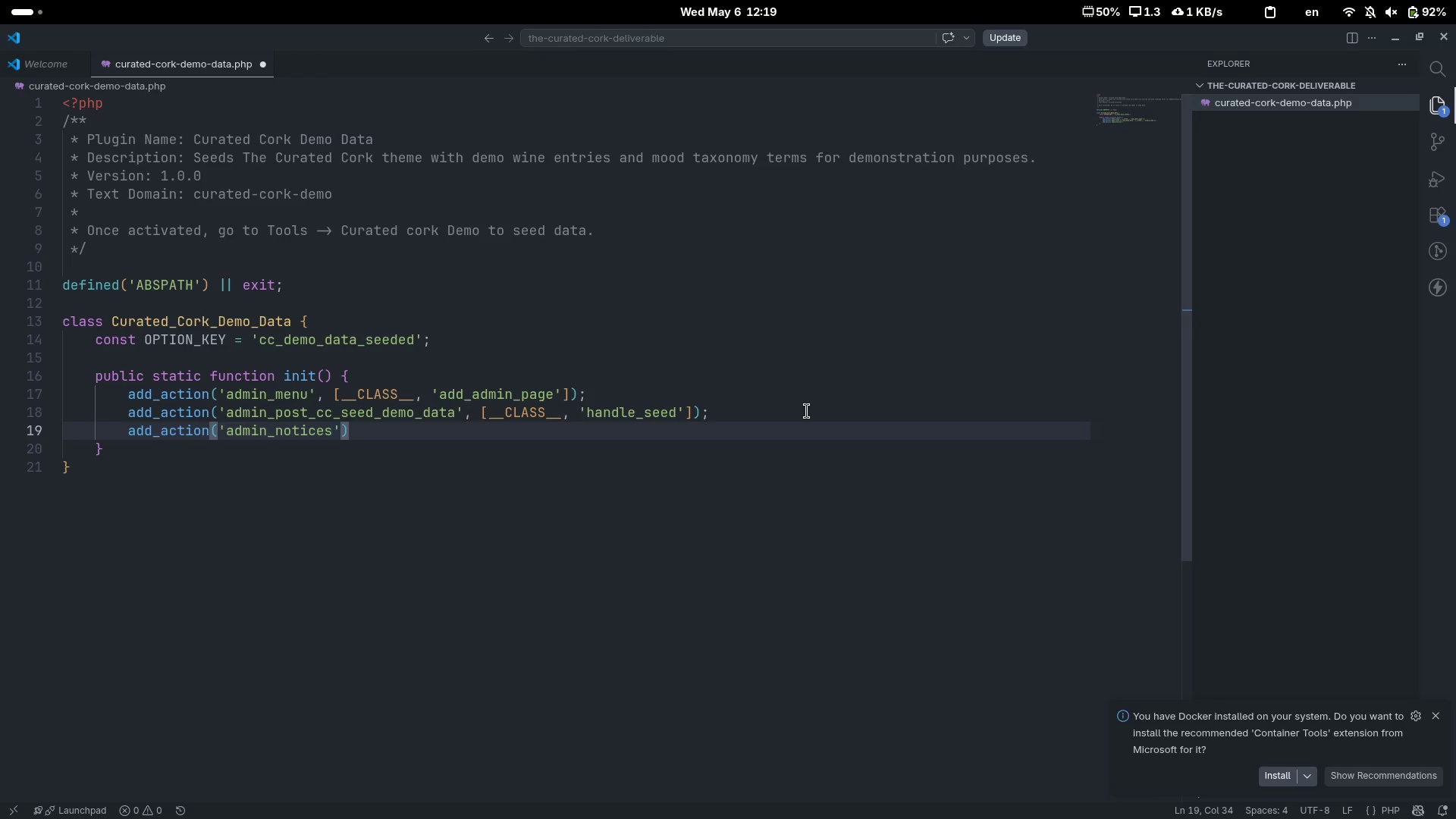 
key(ArrowRight)
 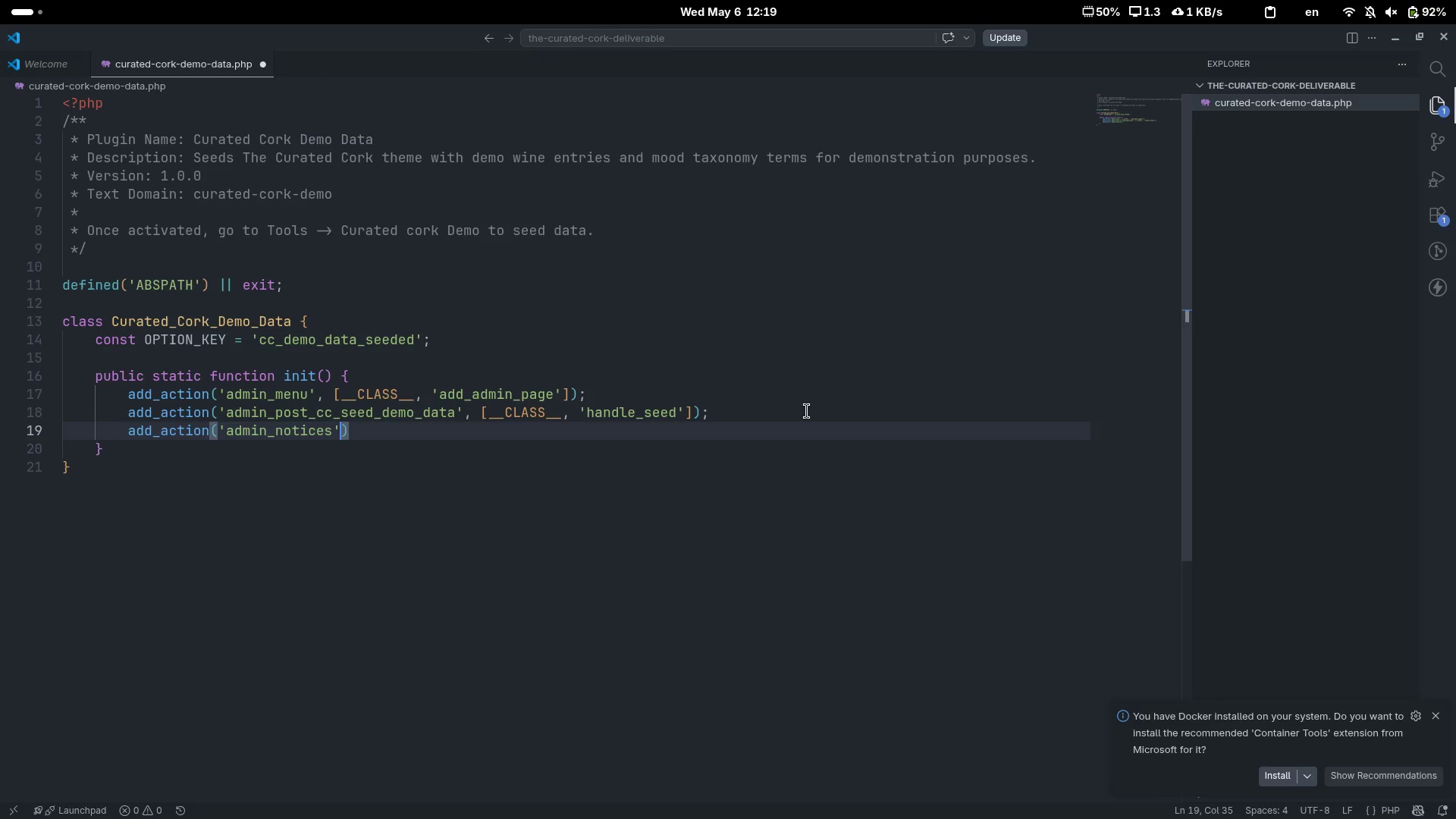 
type(, [__ca)
key(Backspace)
key(Backspace)
type(CLASS__, 'admin_notice)
 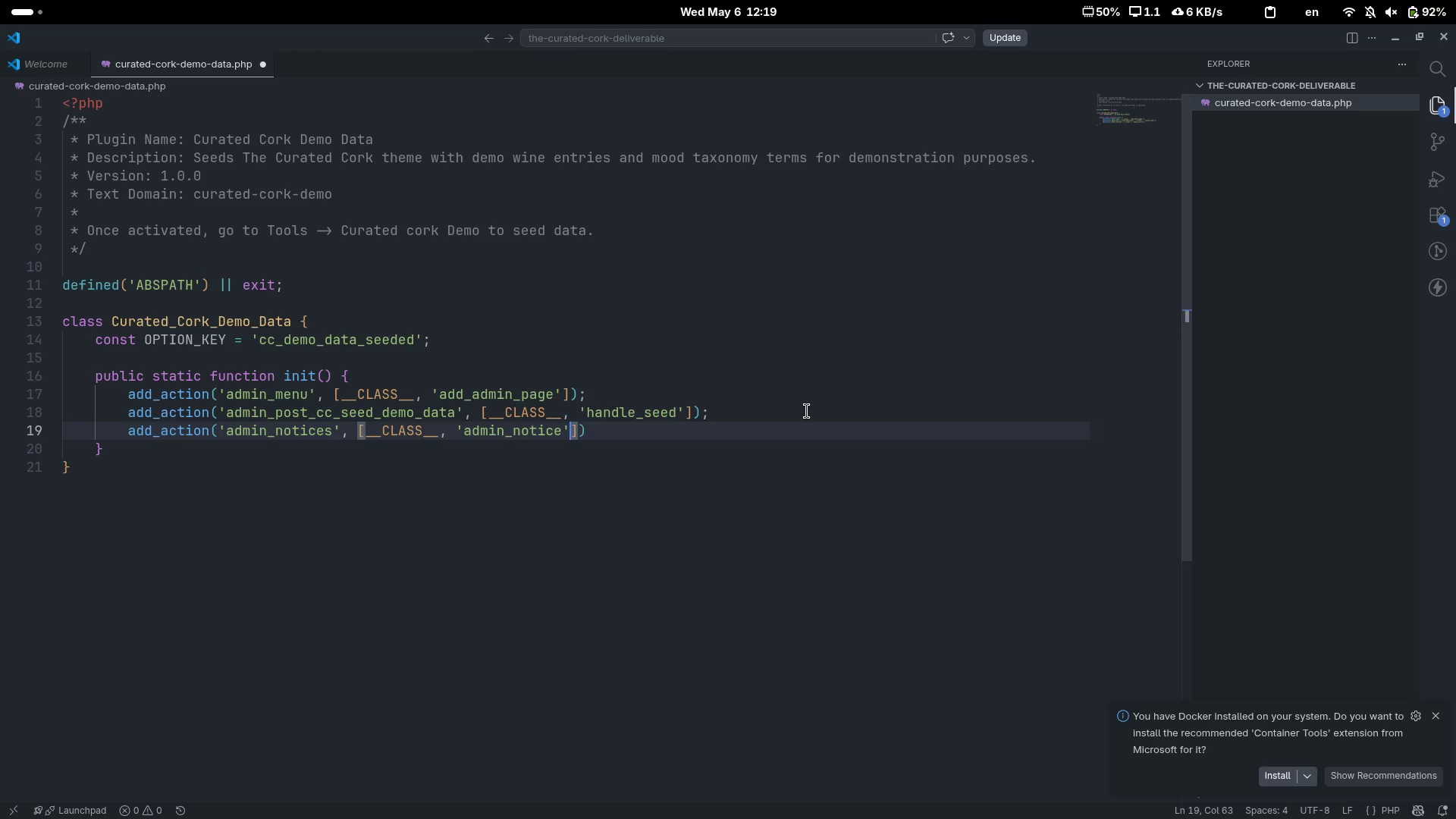 
 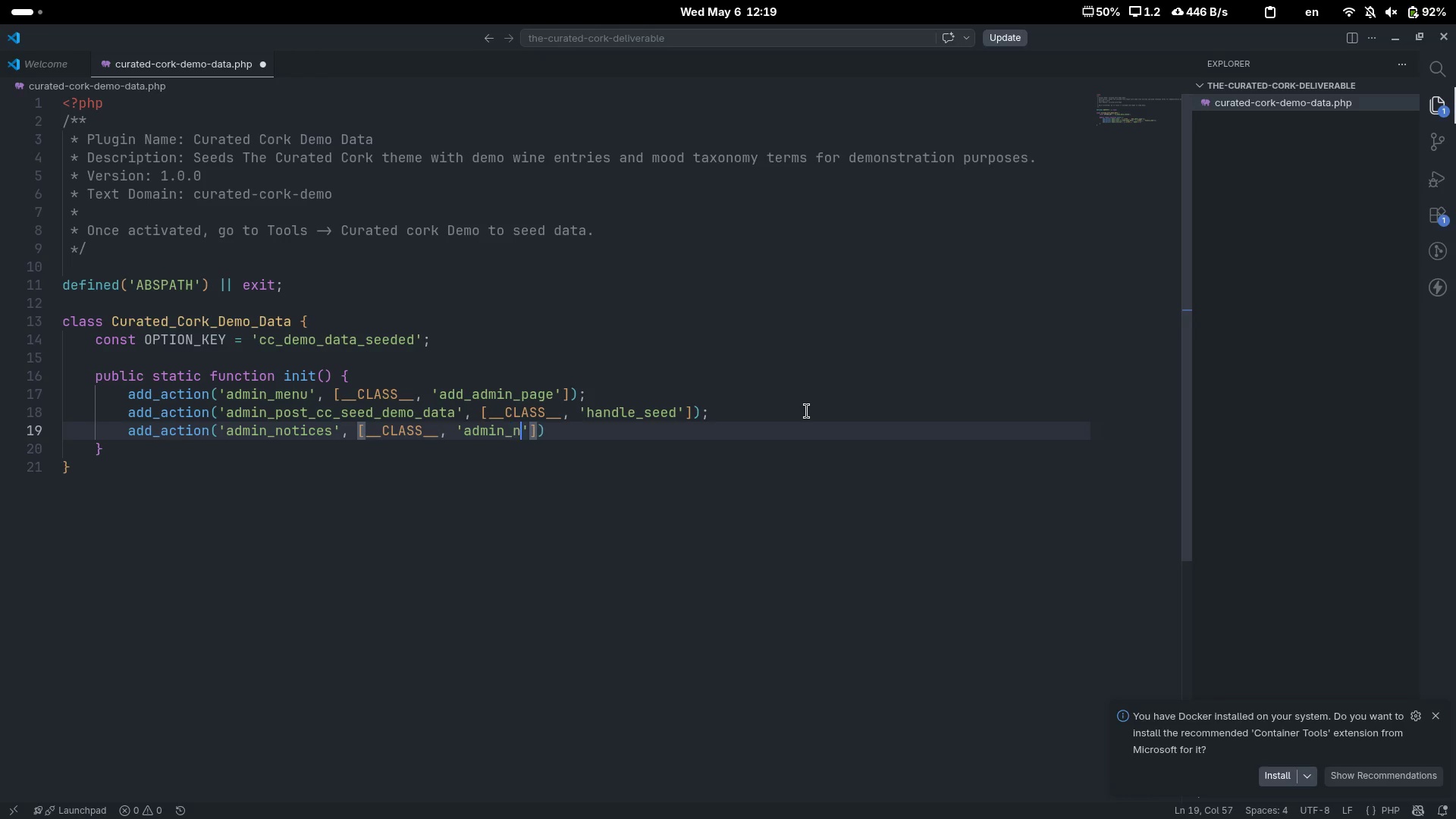 
key(Control+ControlLeft)
 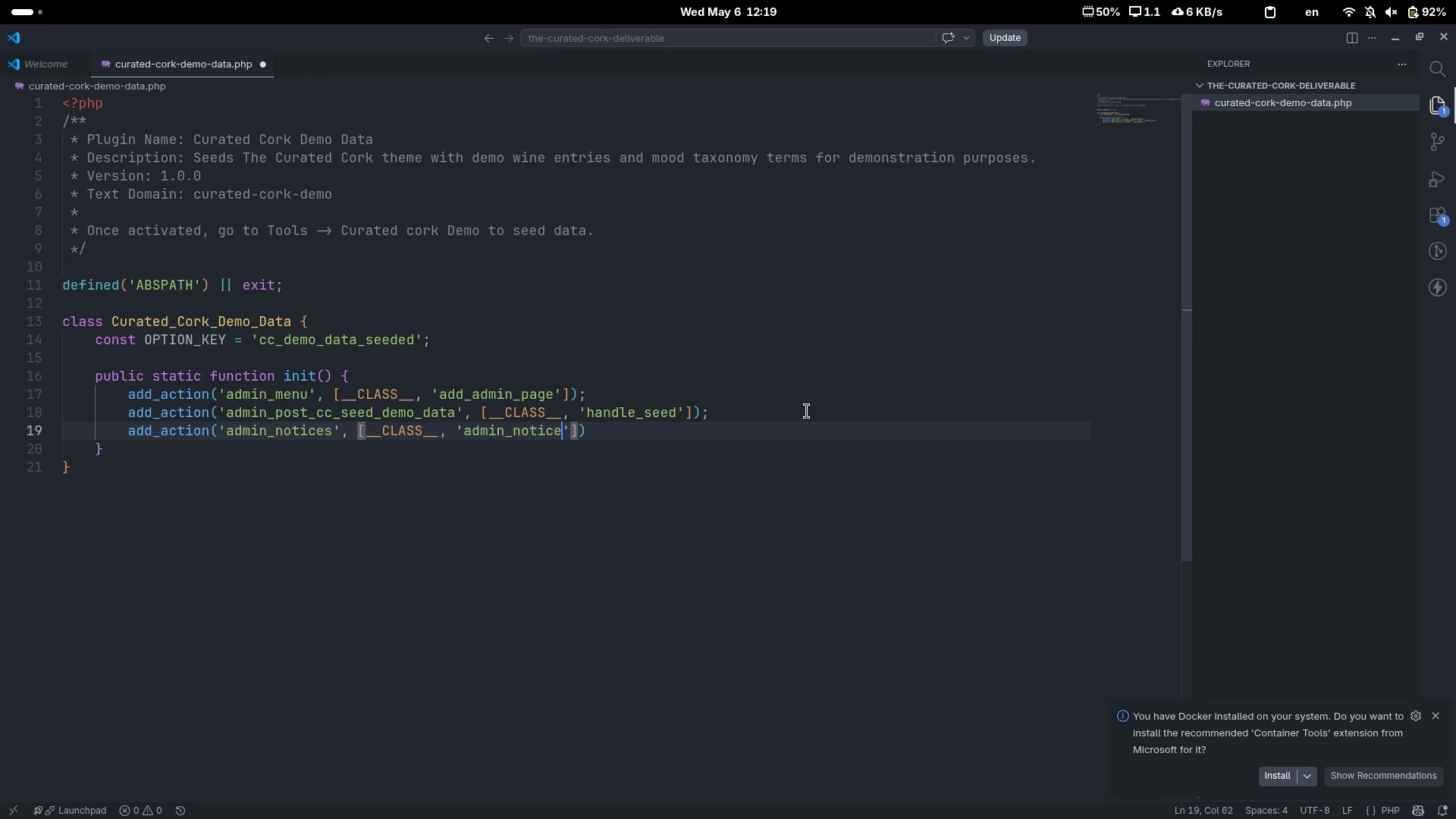 
key(ArrowRight)
 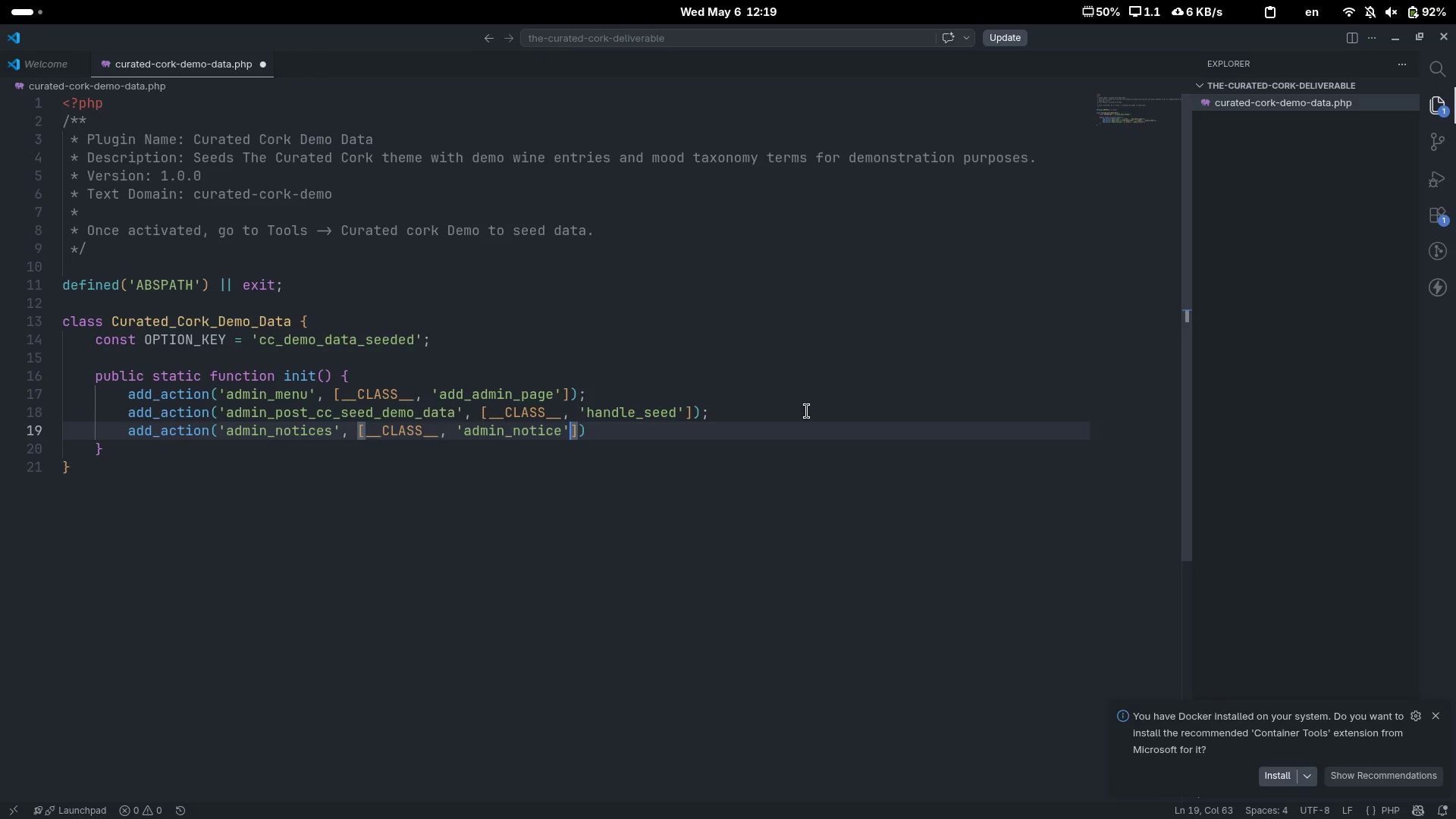 
key(End)
 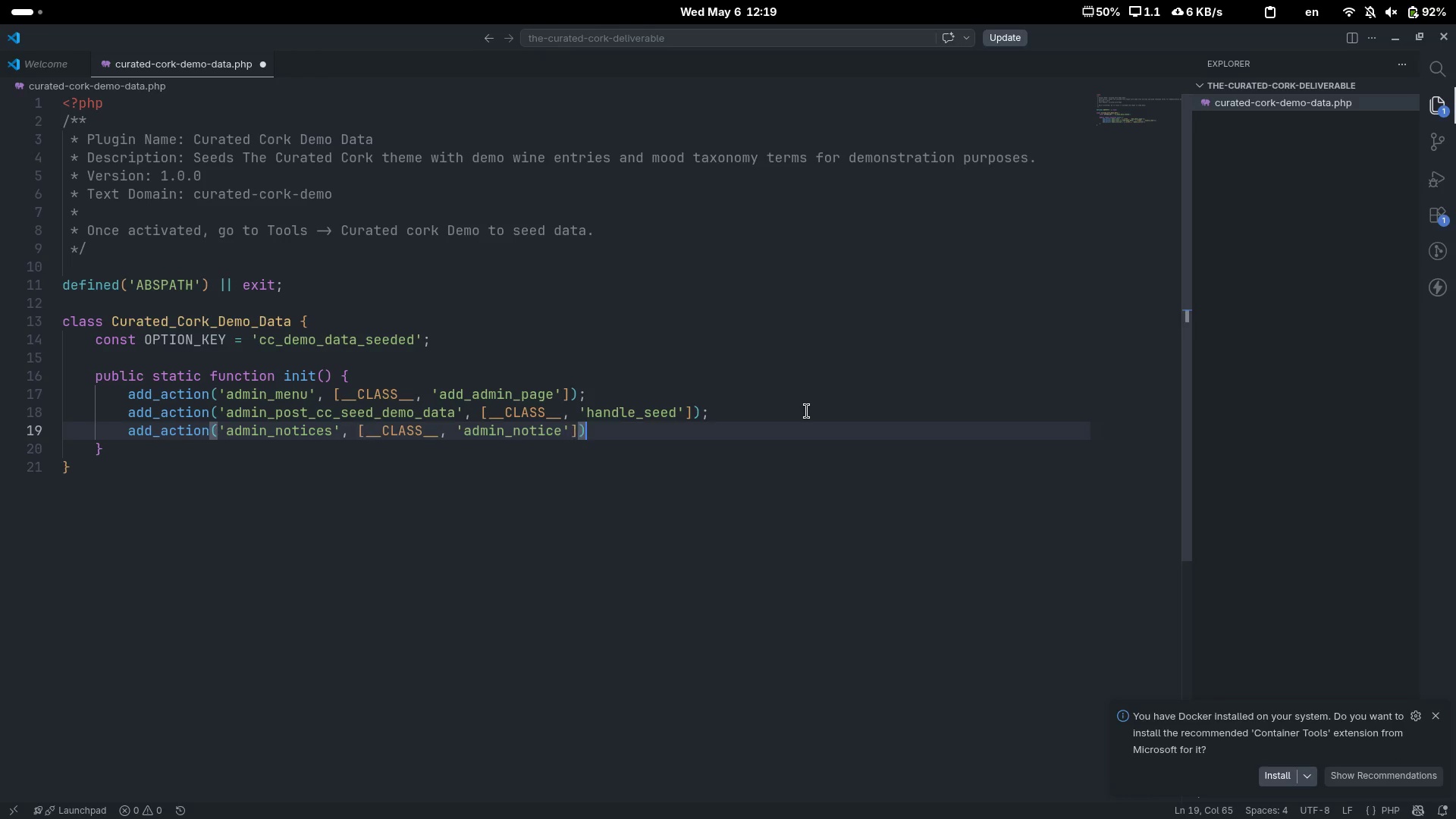 
key(Semicolon)
 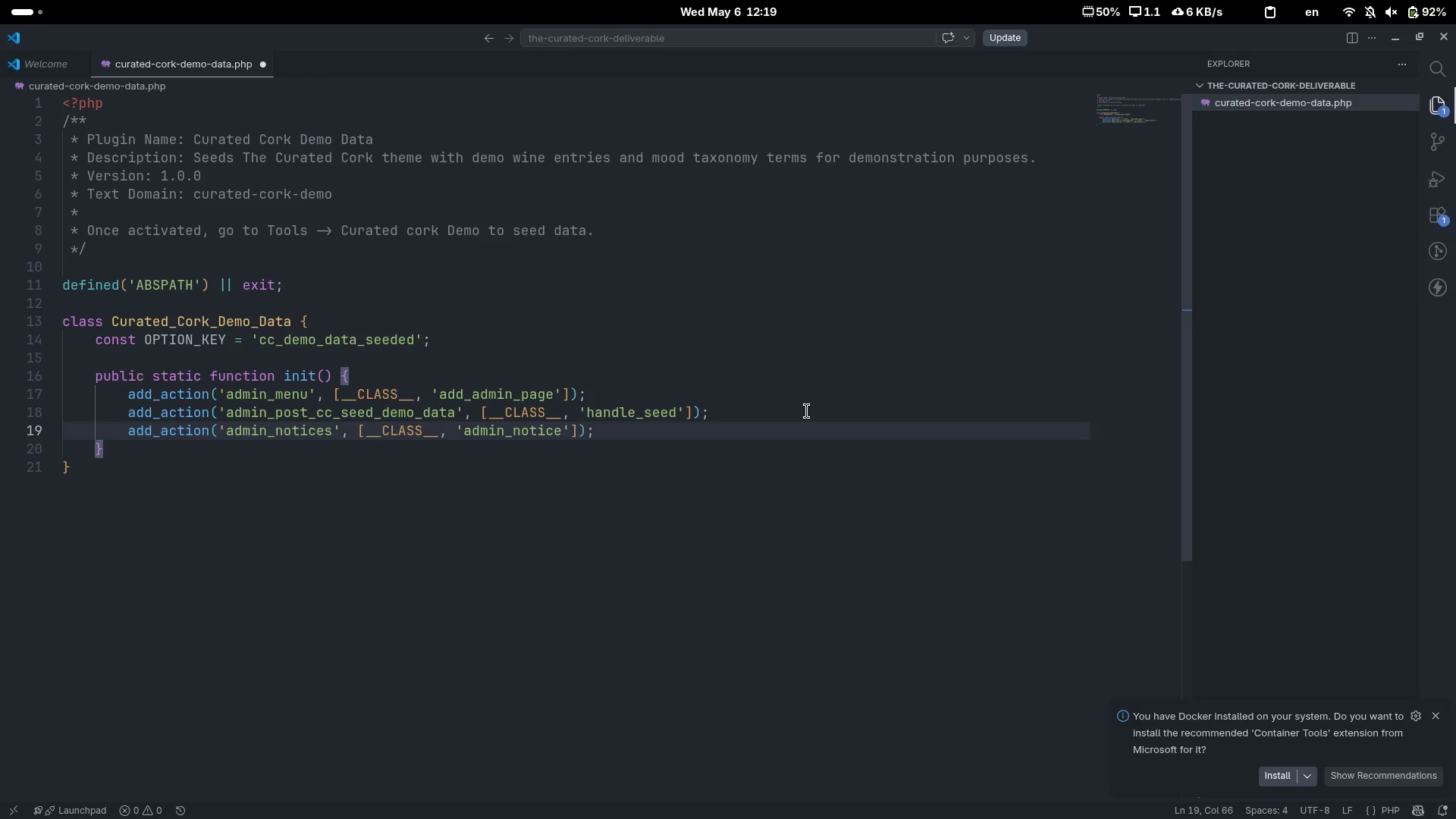 
key(ArrowDown)
 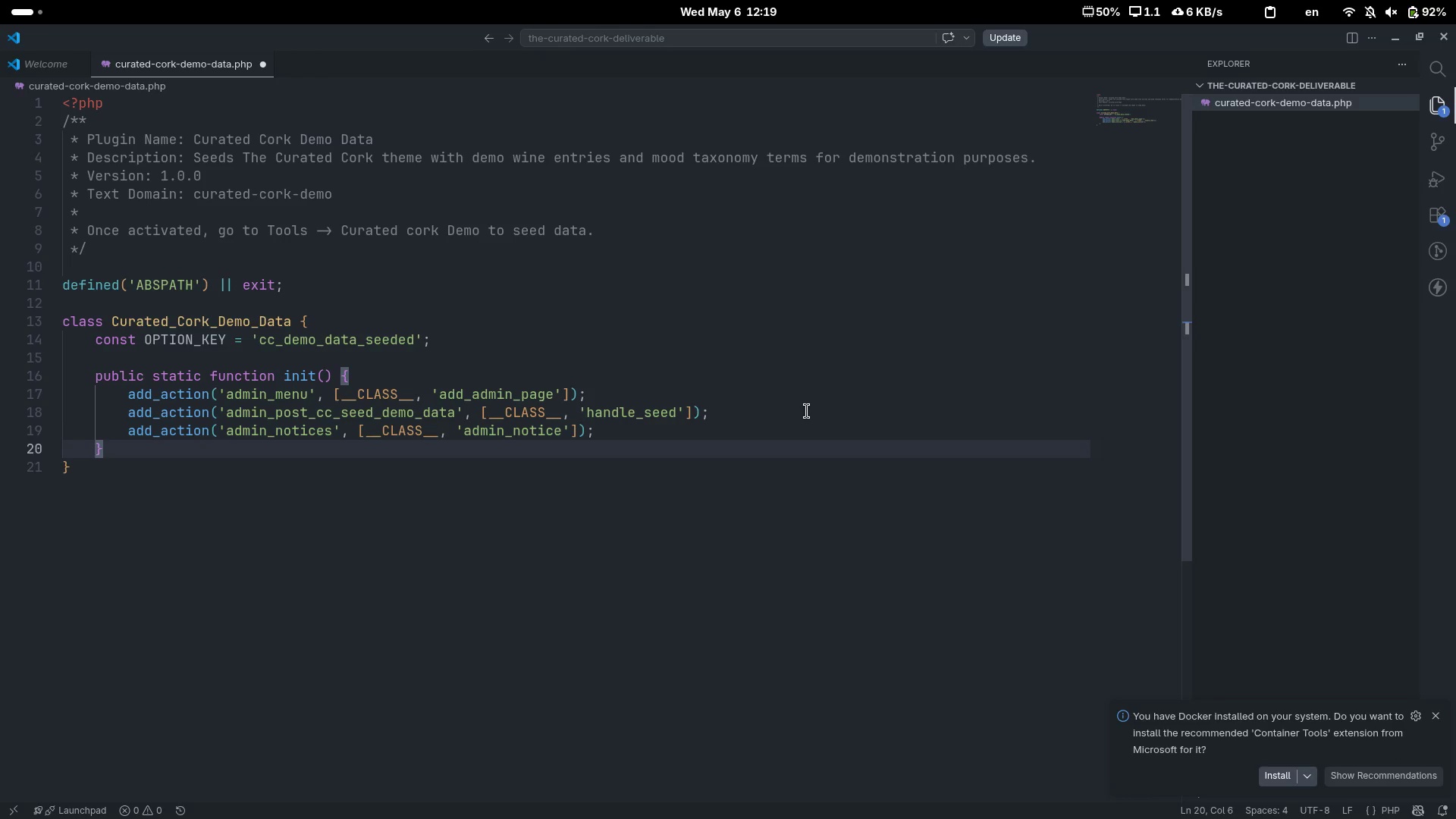 
key(Enter)
 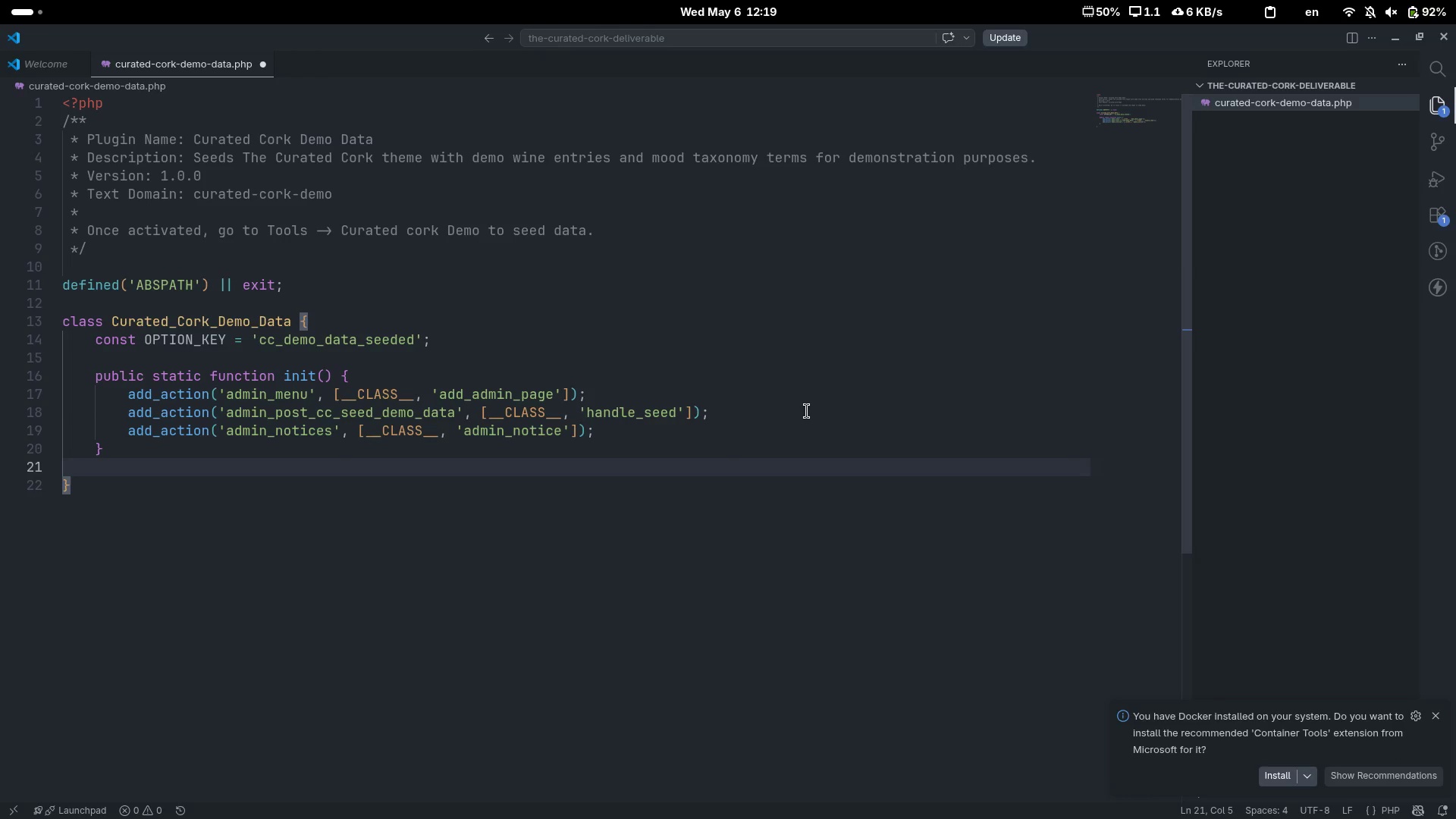 
key(Enter)
 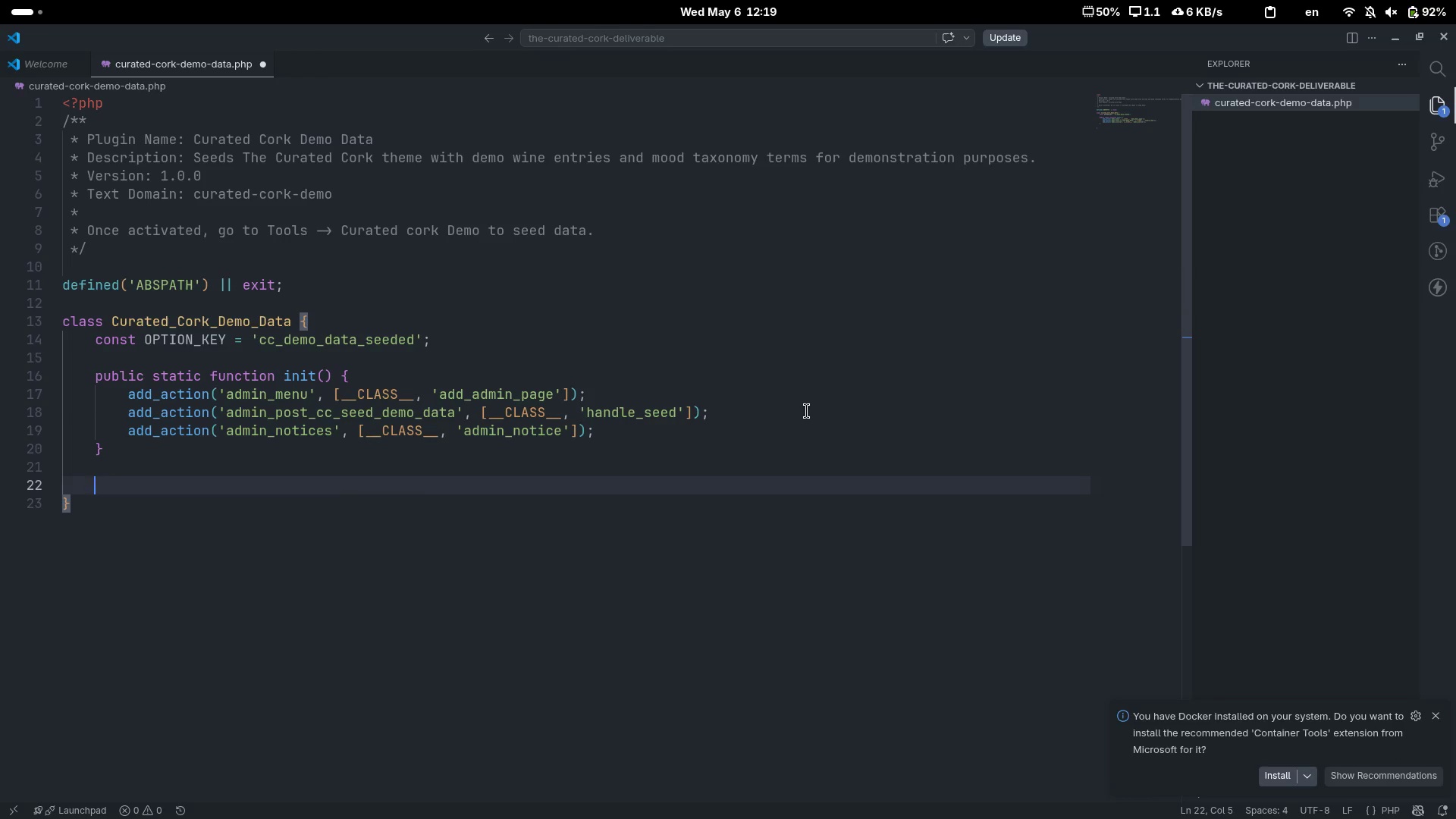 
type(public statuc)
key(Backspace)
key(Backspace)
type(ic functon )
 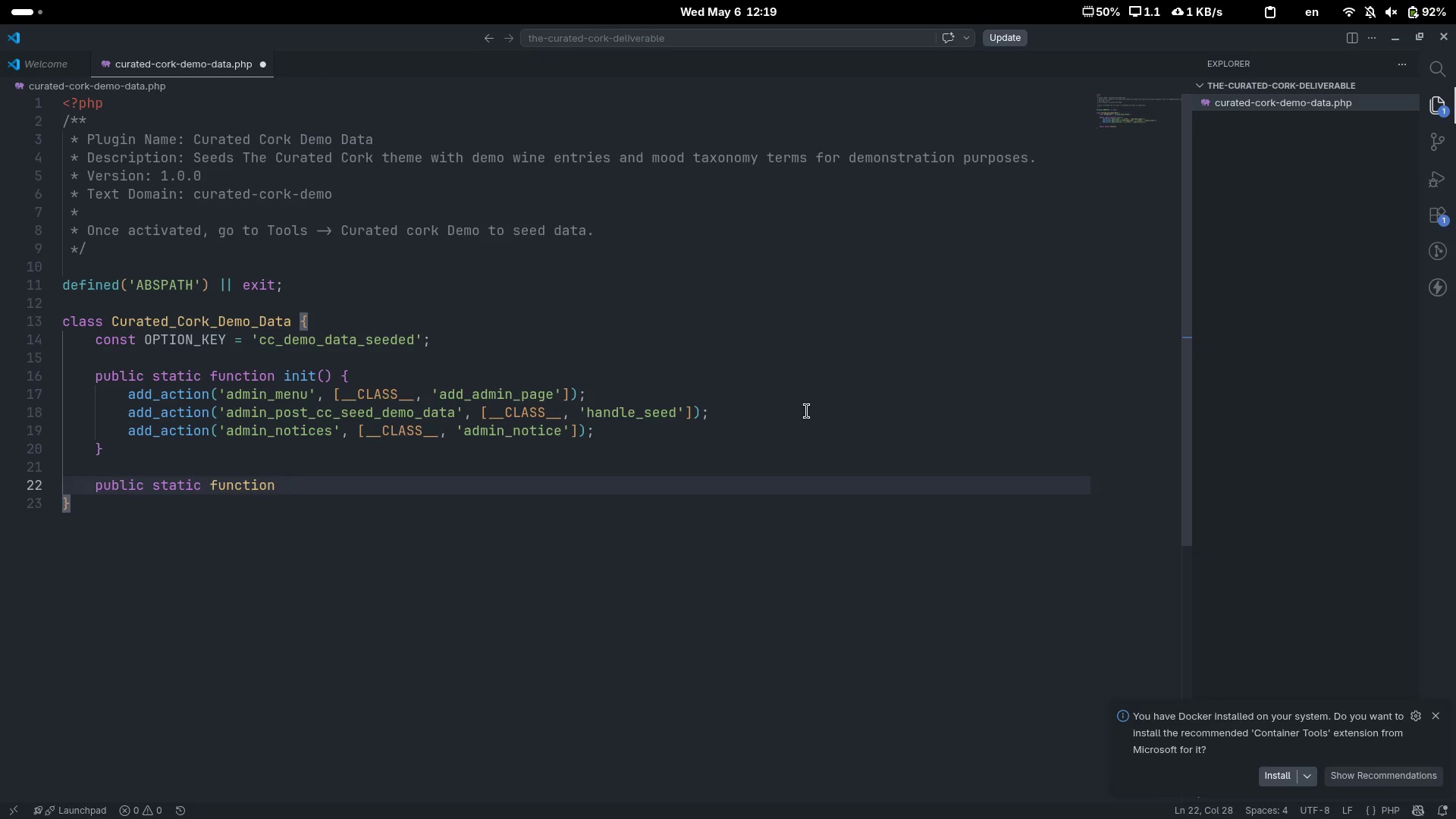 
type(add_admin_a)
key(Backspace)
type(pae)
key(Backspace)
type(ge())
 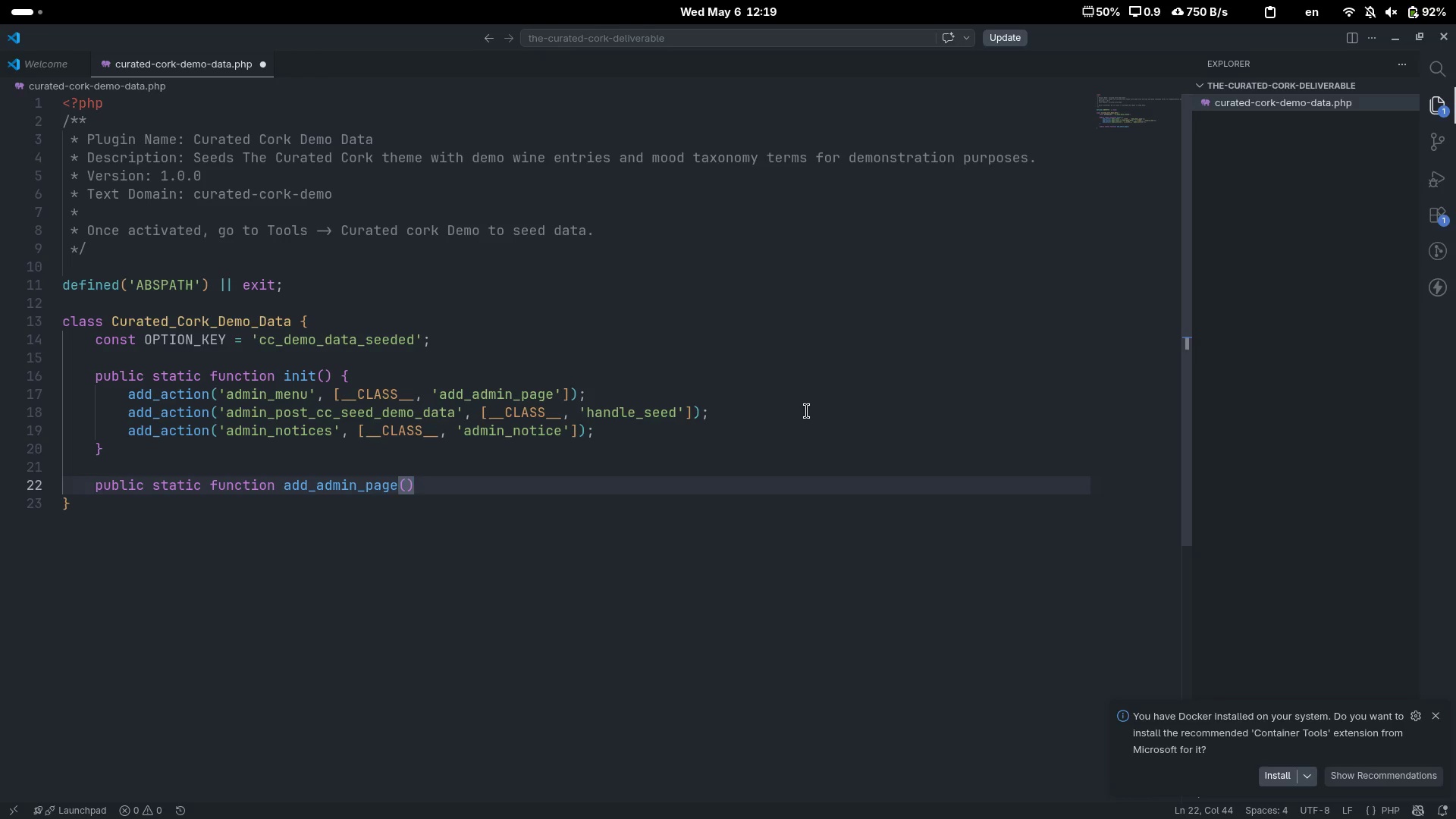 
wait(7.35)
 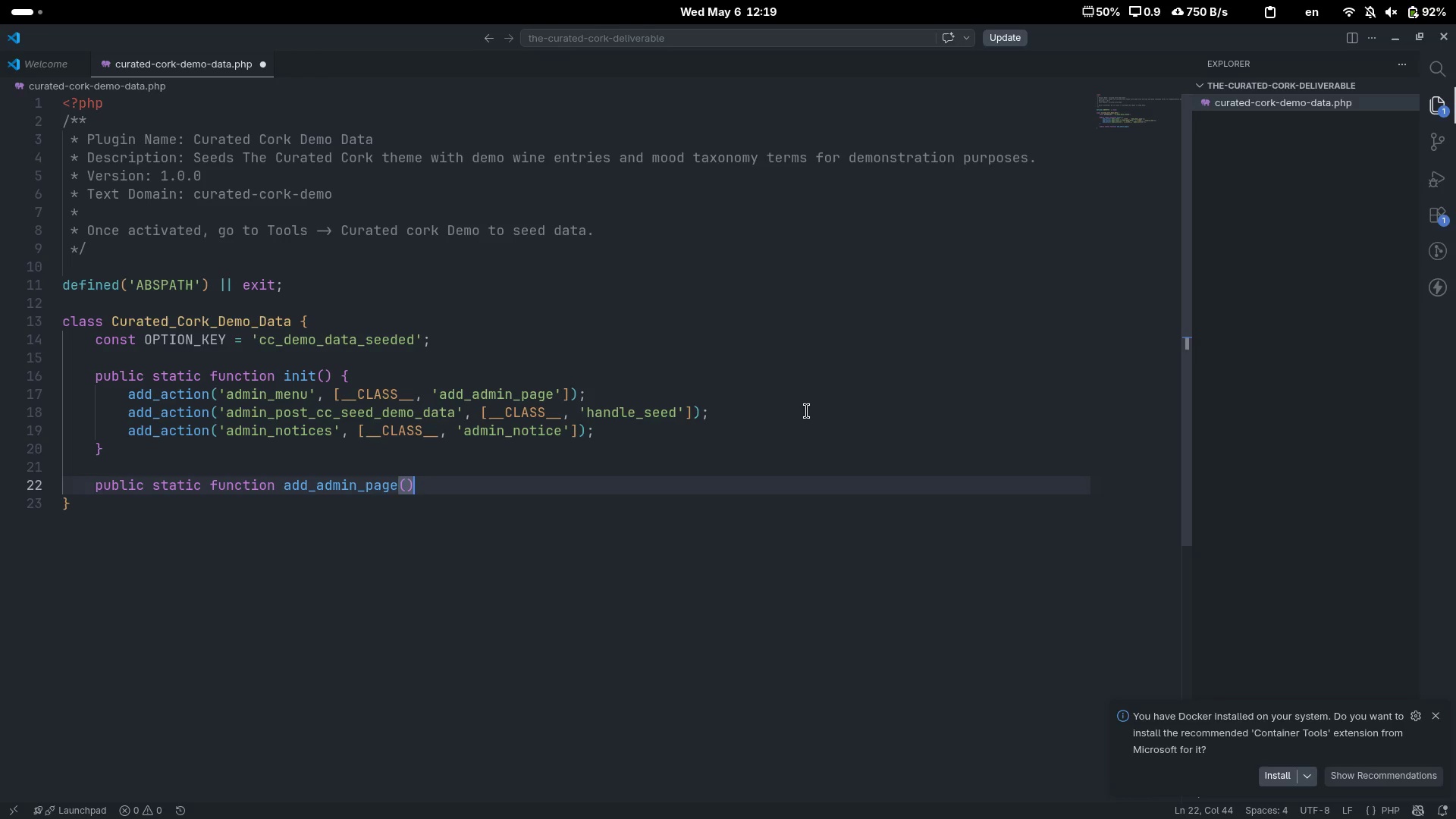 
key(Space)
 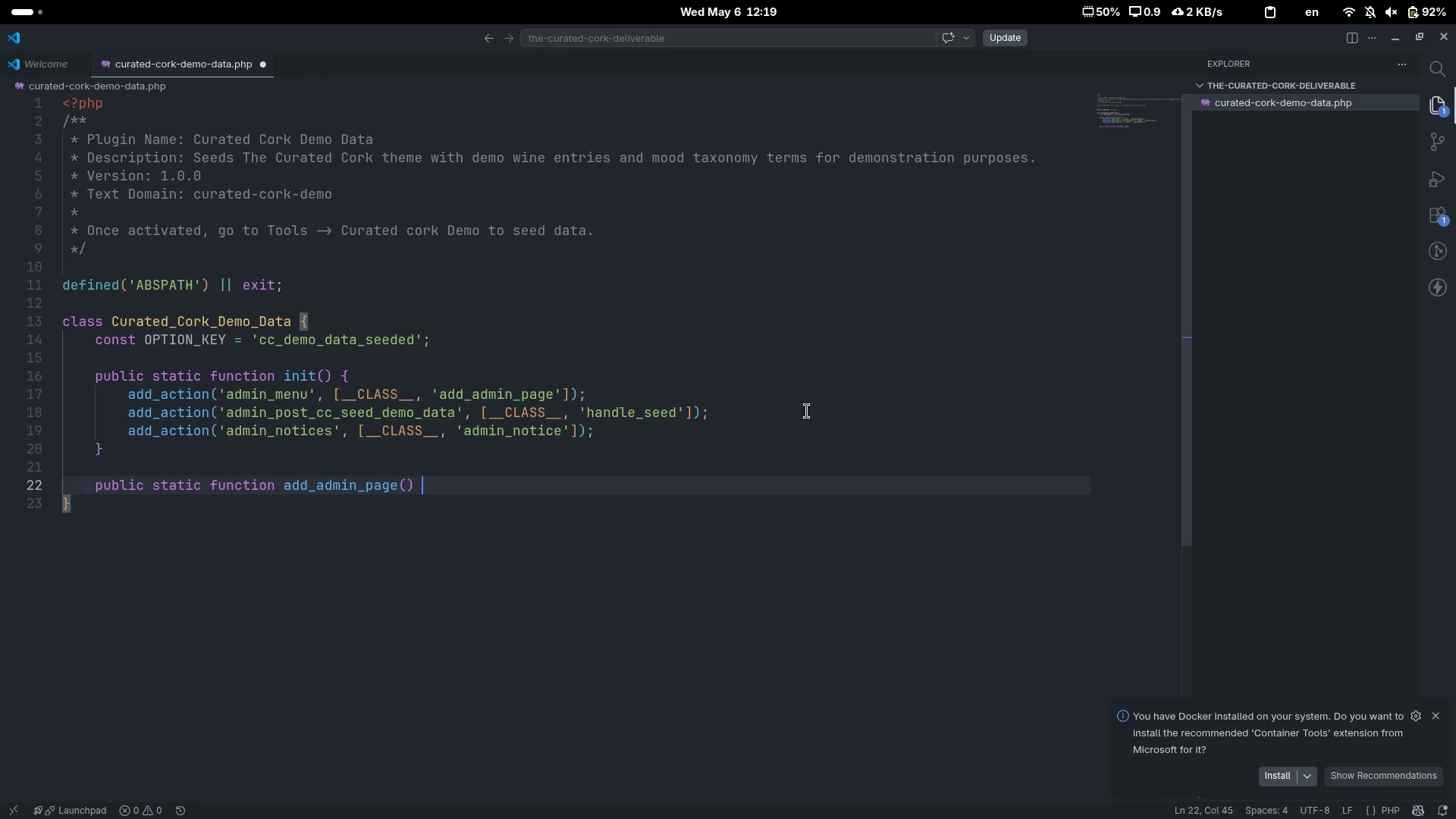 
key(Shift+ShiftLeft)
 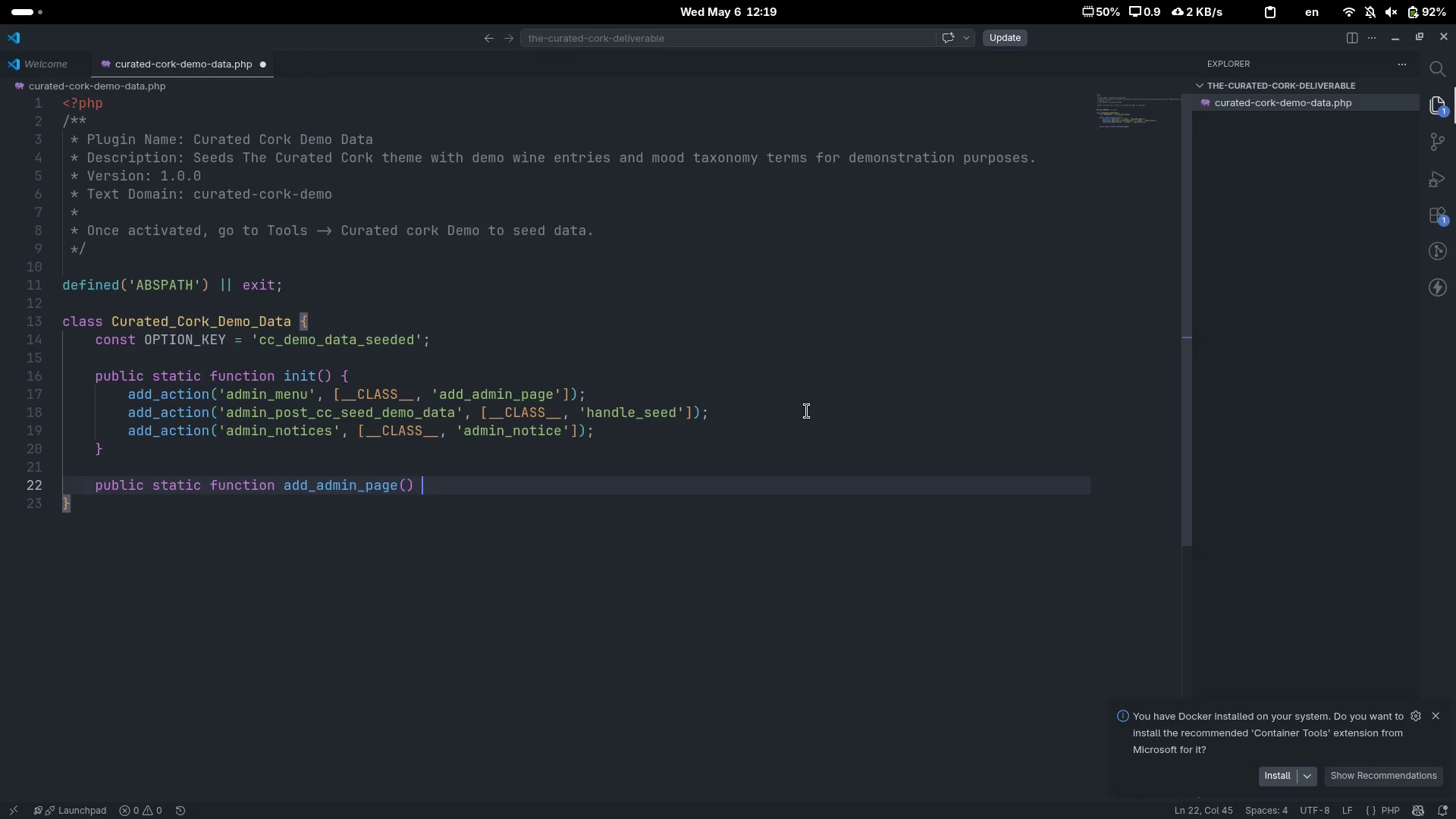 
key(Shift+BracketLeft)
 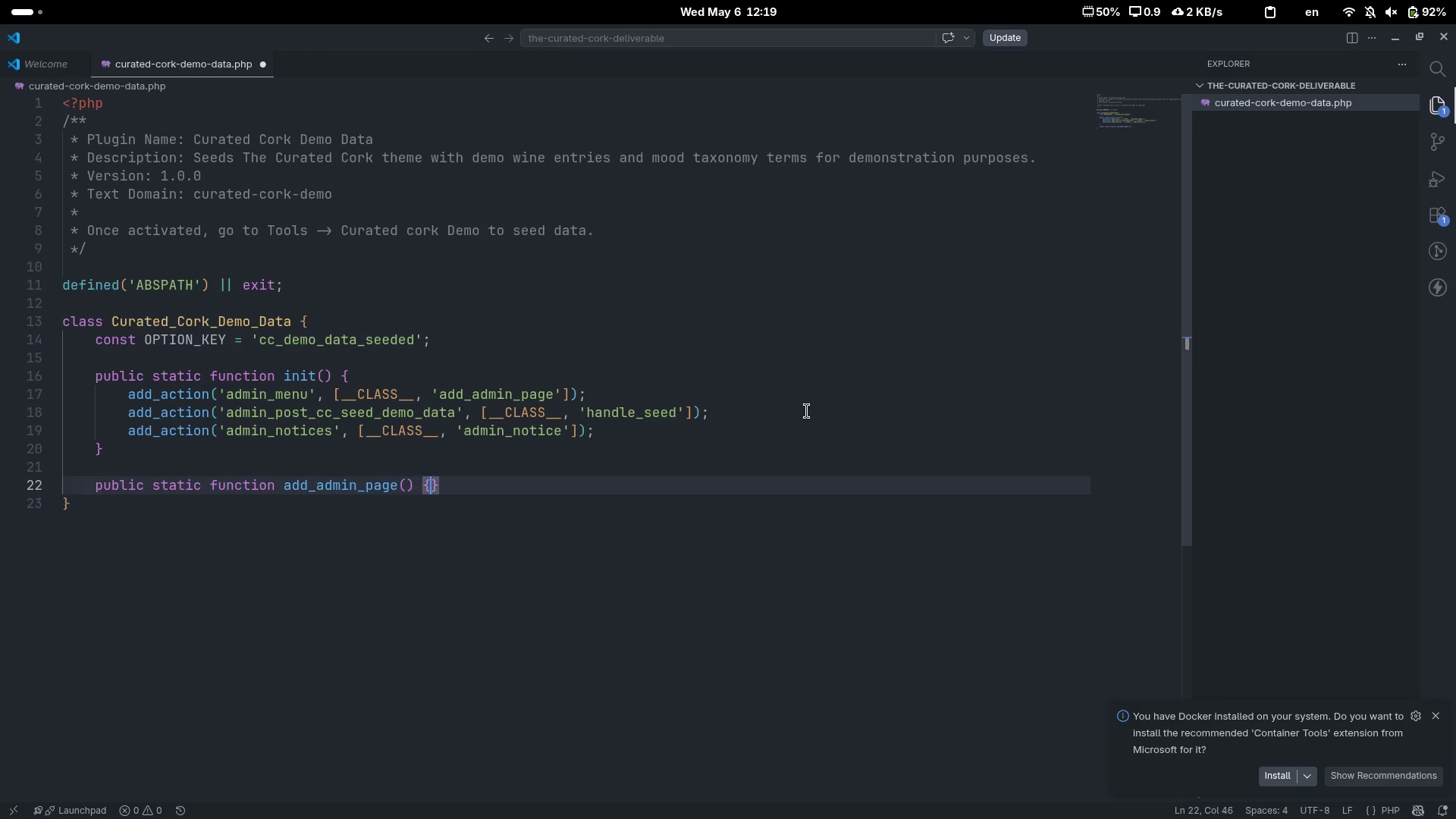 
key(Enter)
 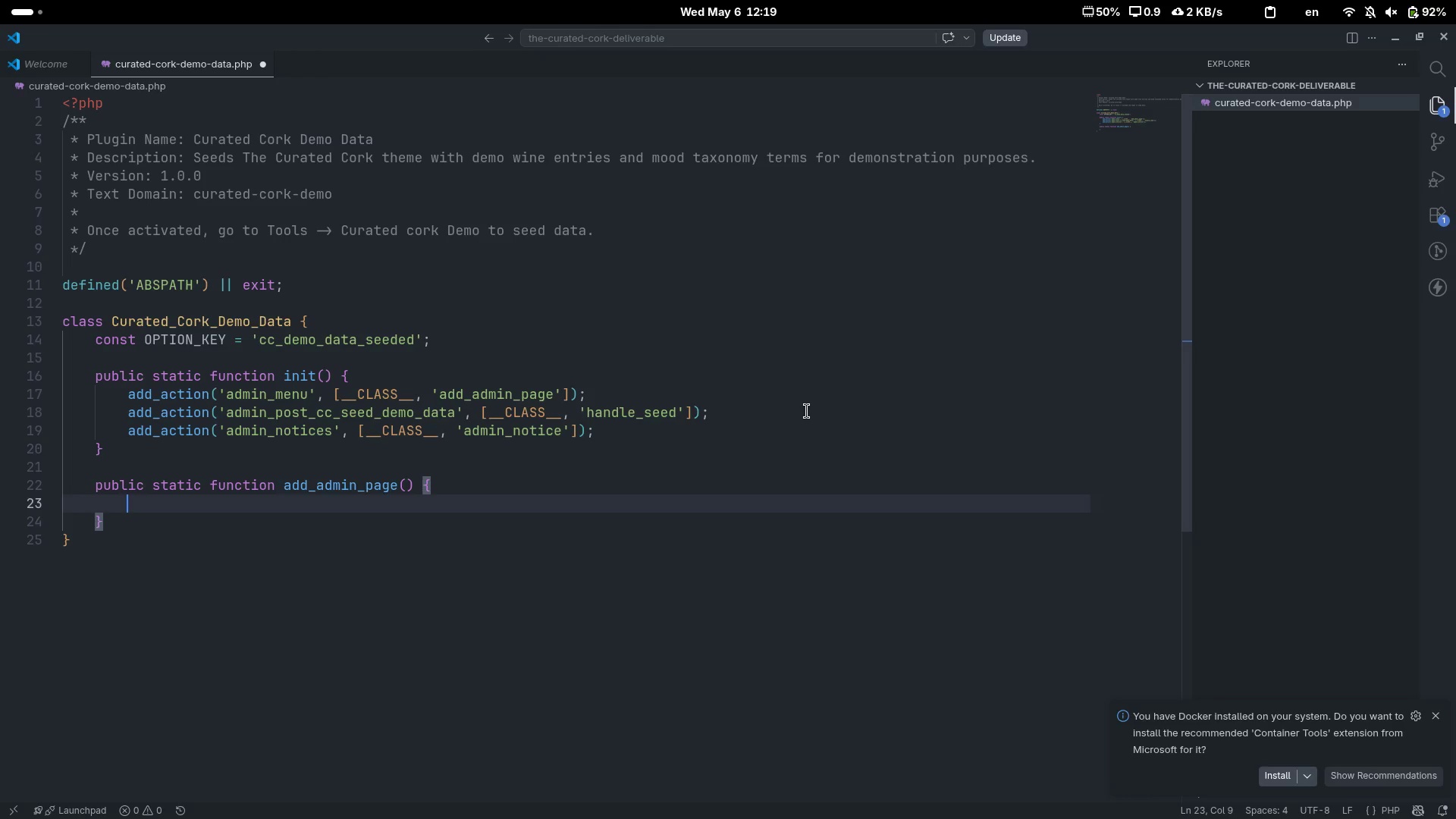 
type(add_management_page()
 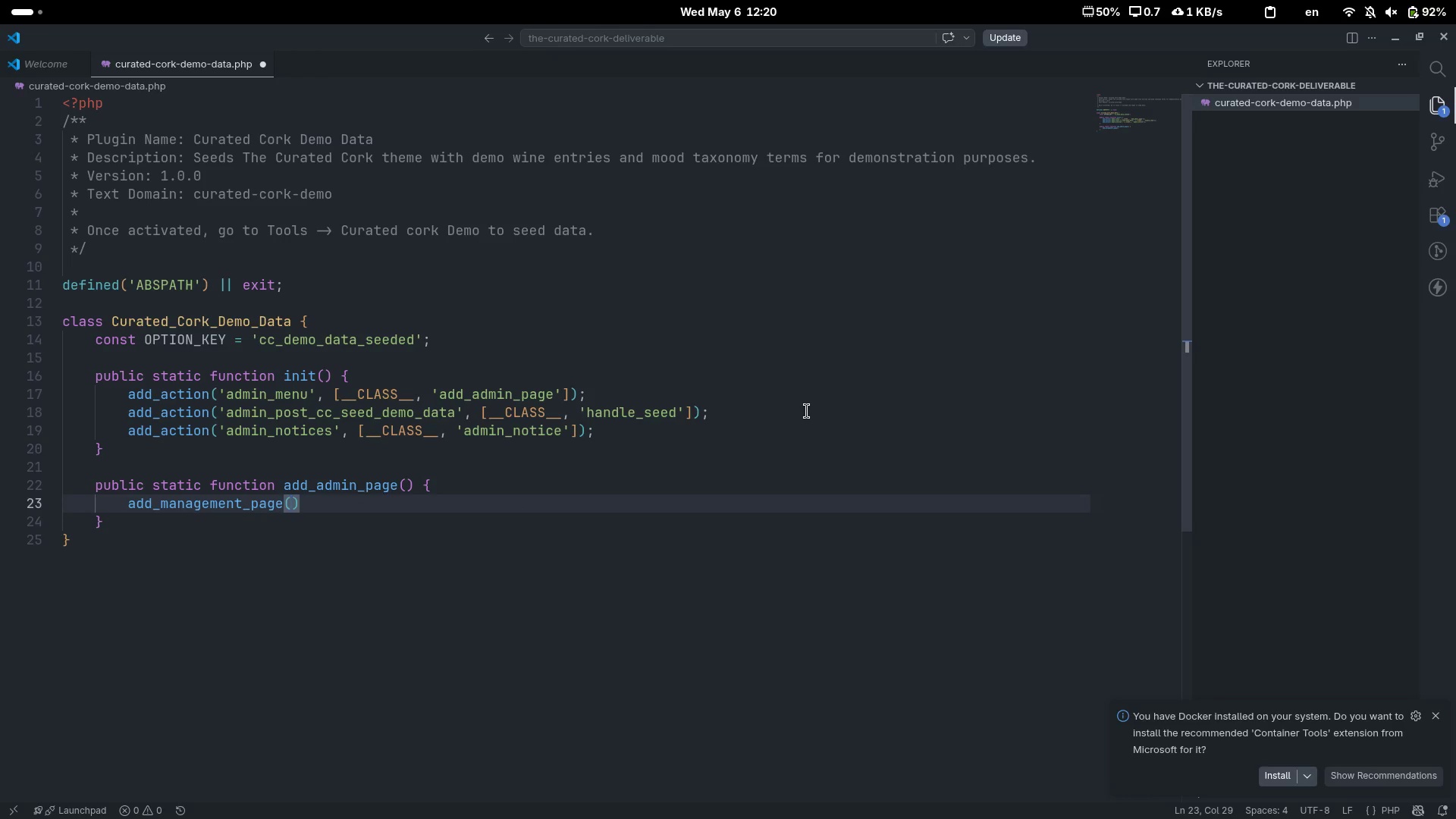 
key(Enter)
 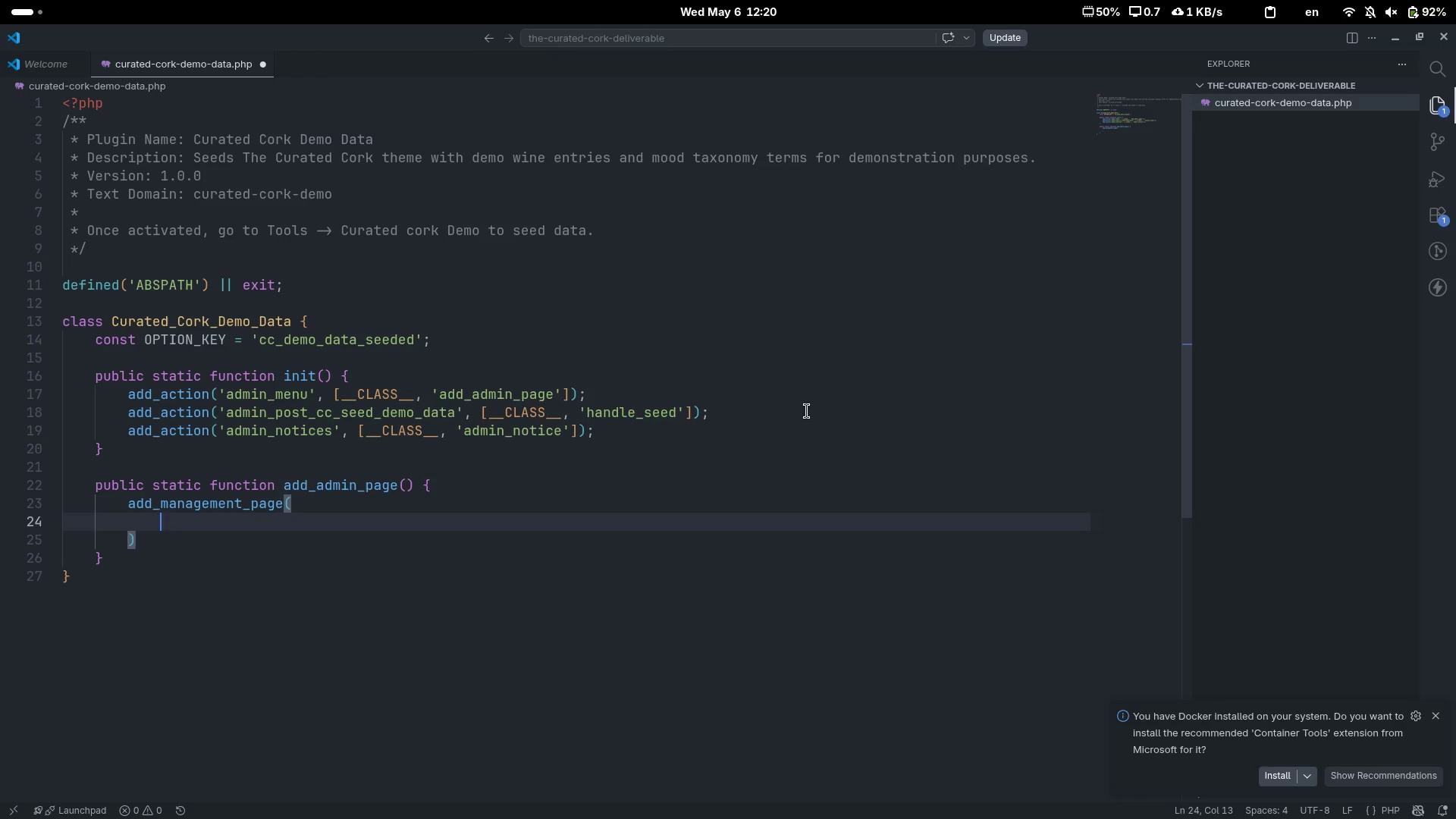 
type(__('Curated Cork Demo)
 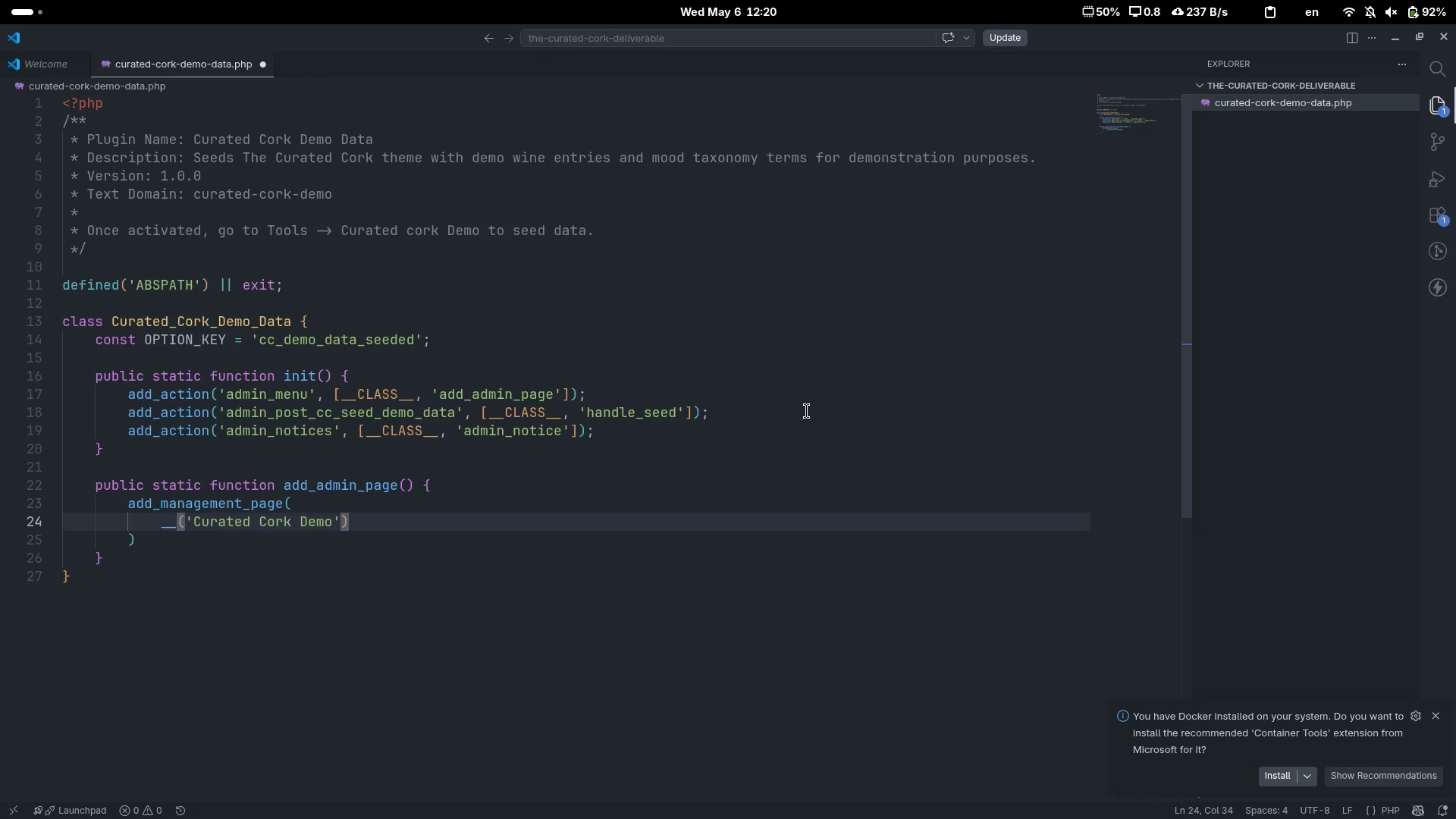 
key(ArrowRight)
 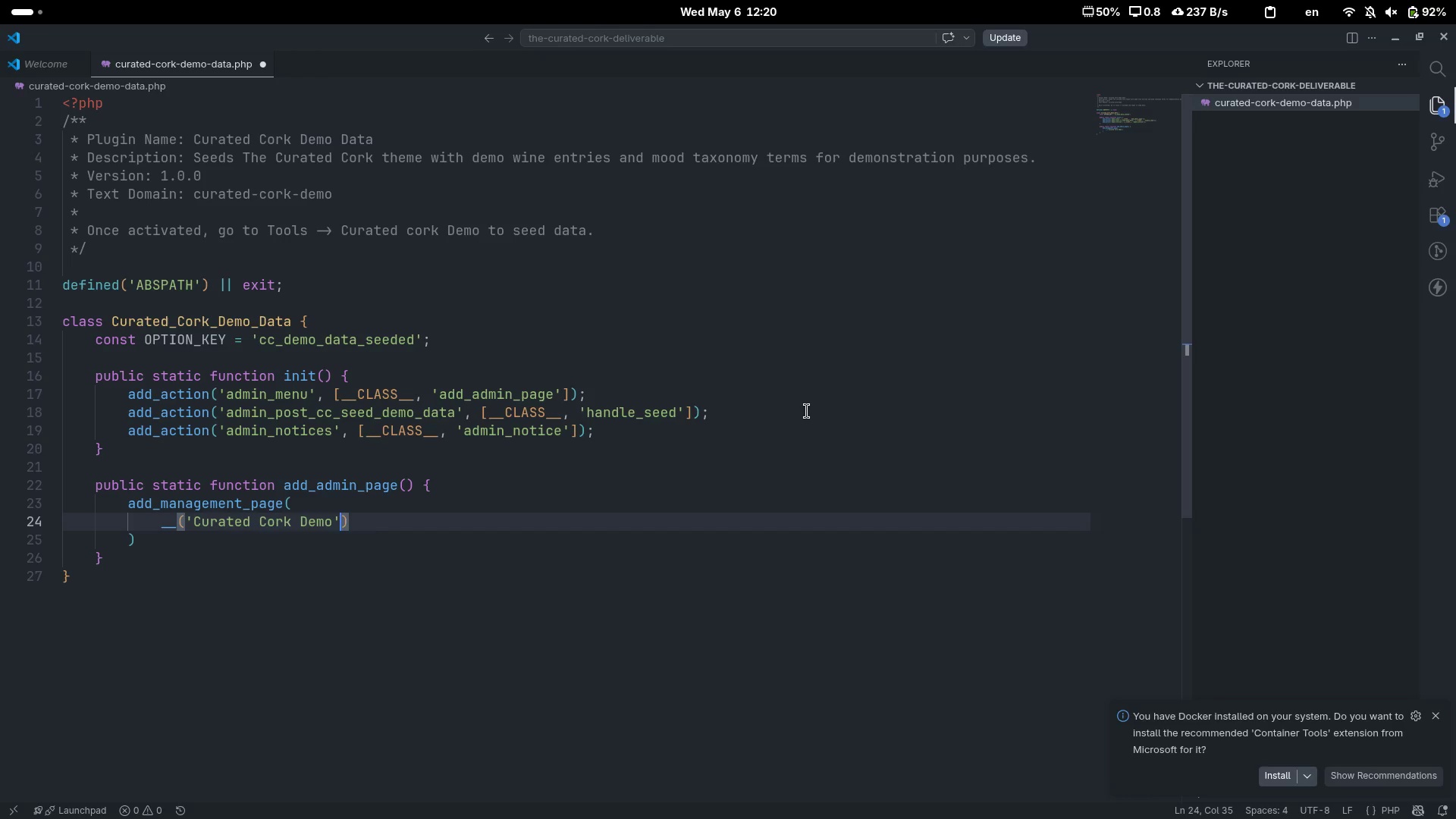 
type(, 'curated-cork-demo[End],)
 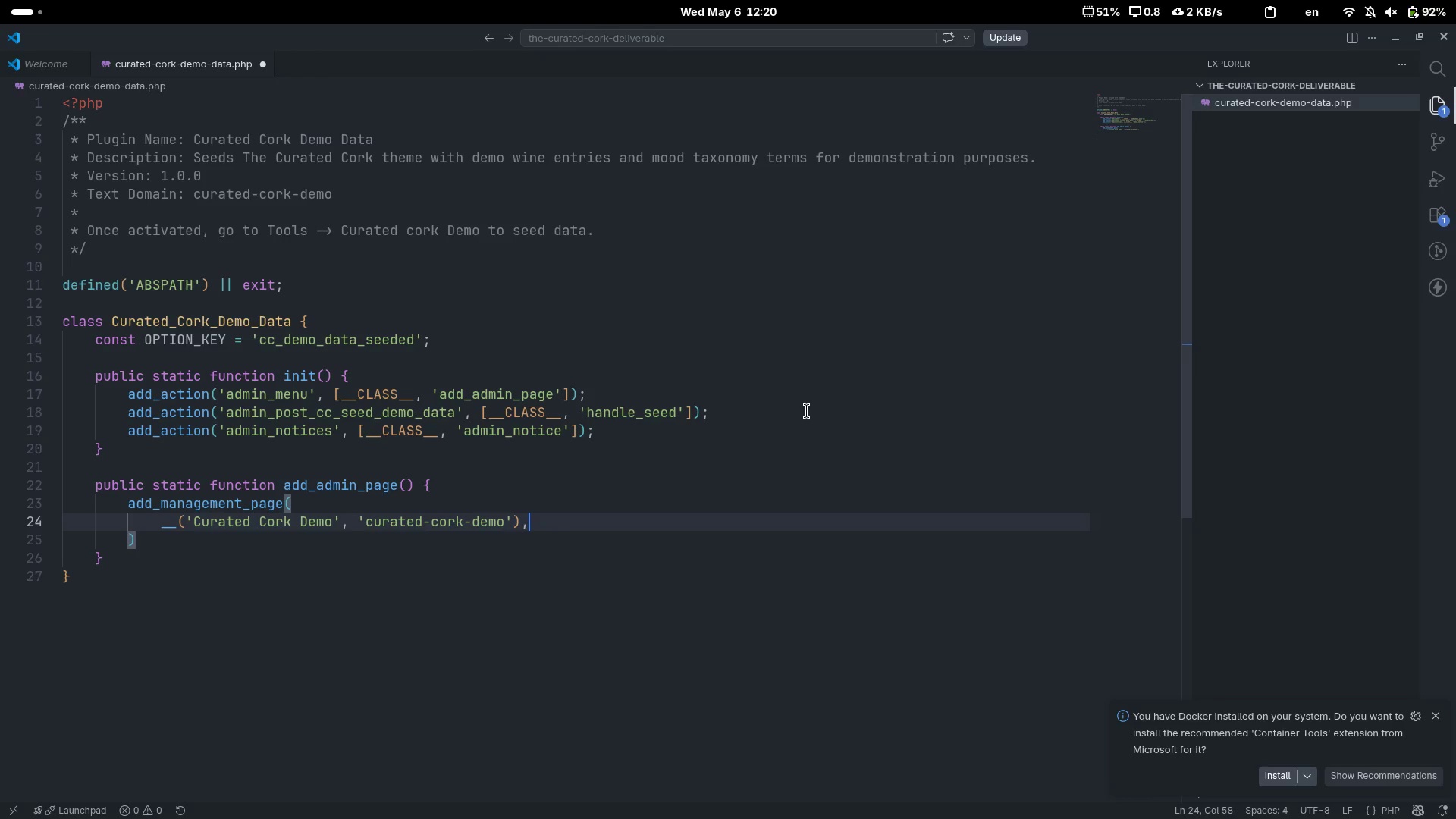 
key(Enter)
 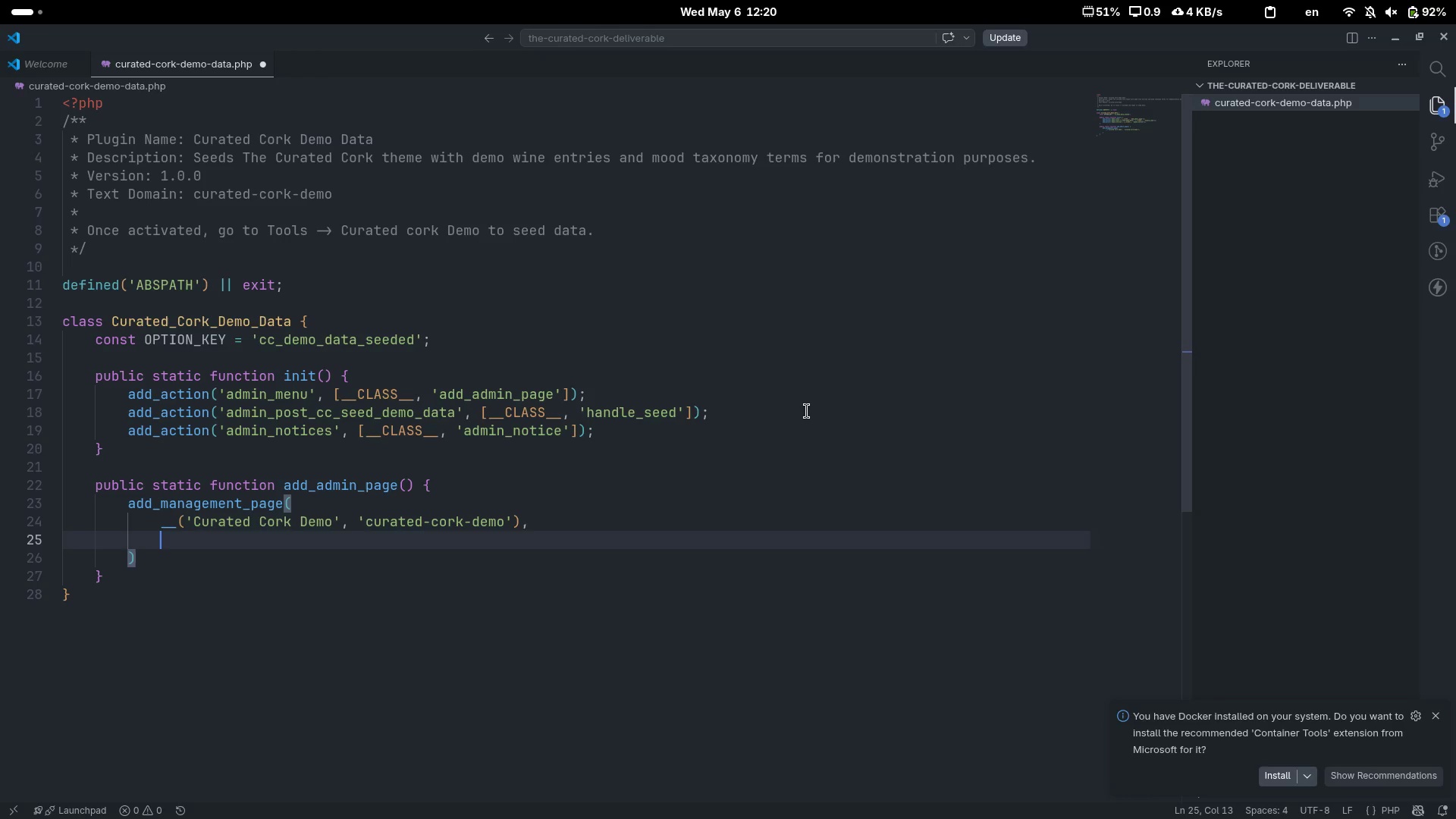 
type(__('Curated Cork Demo)
 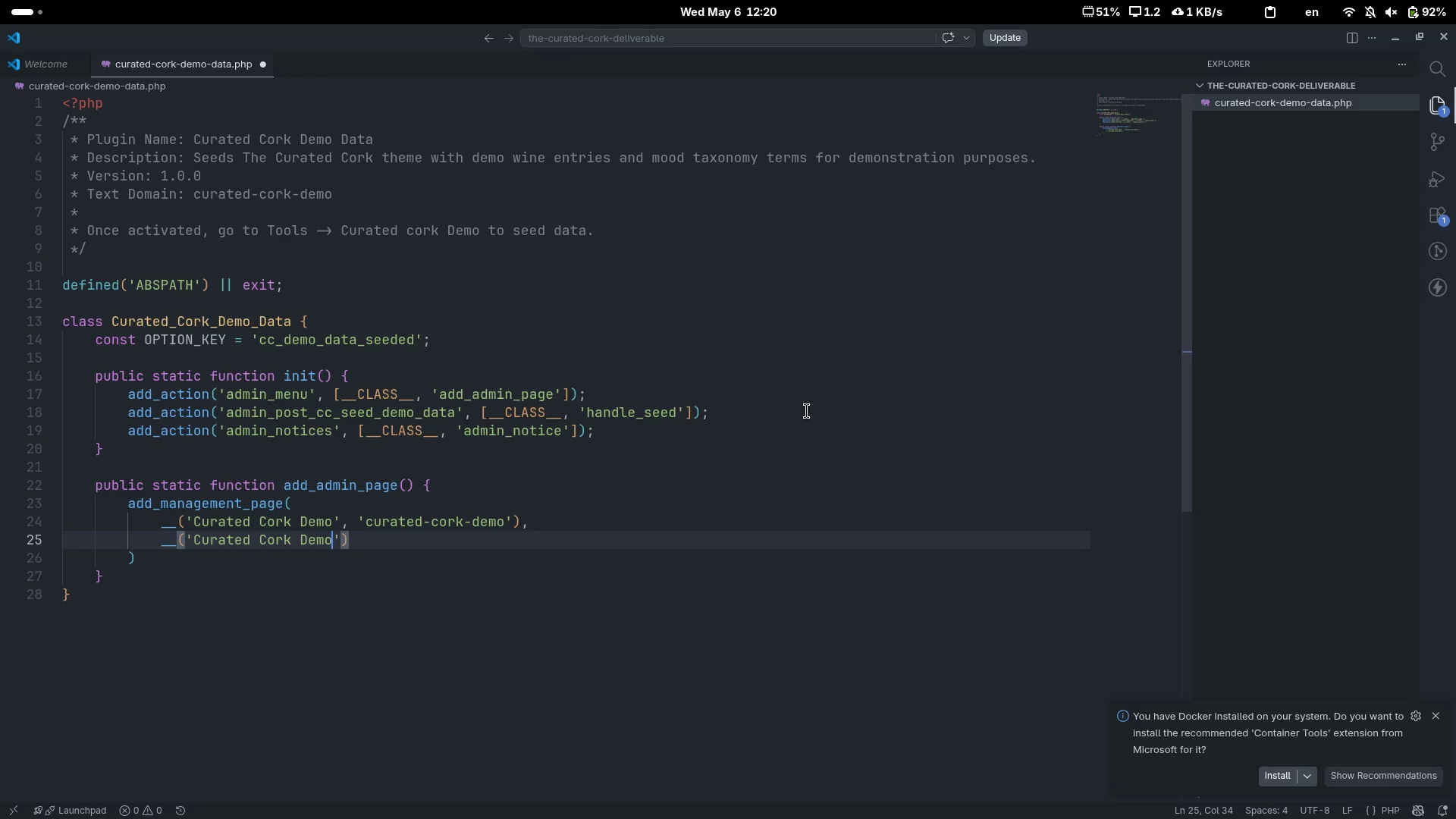 
key(ArrowRight)
 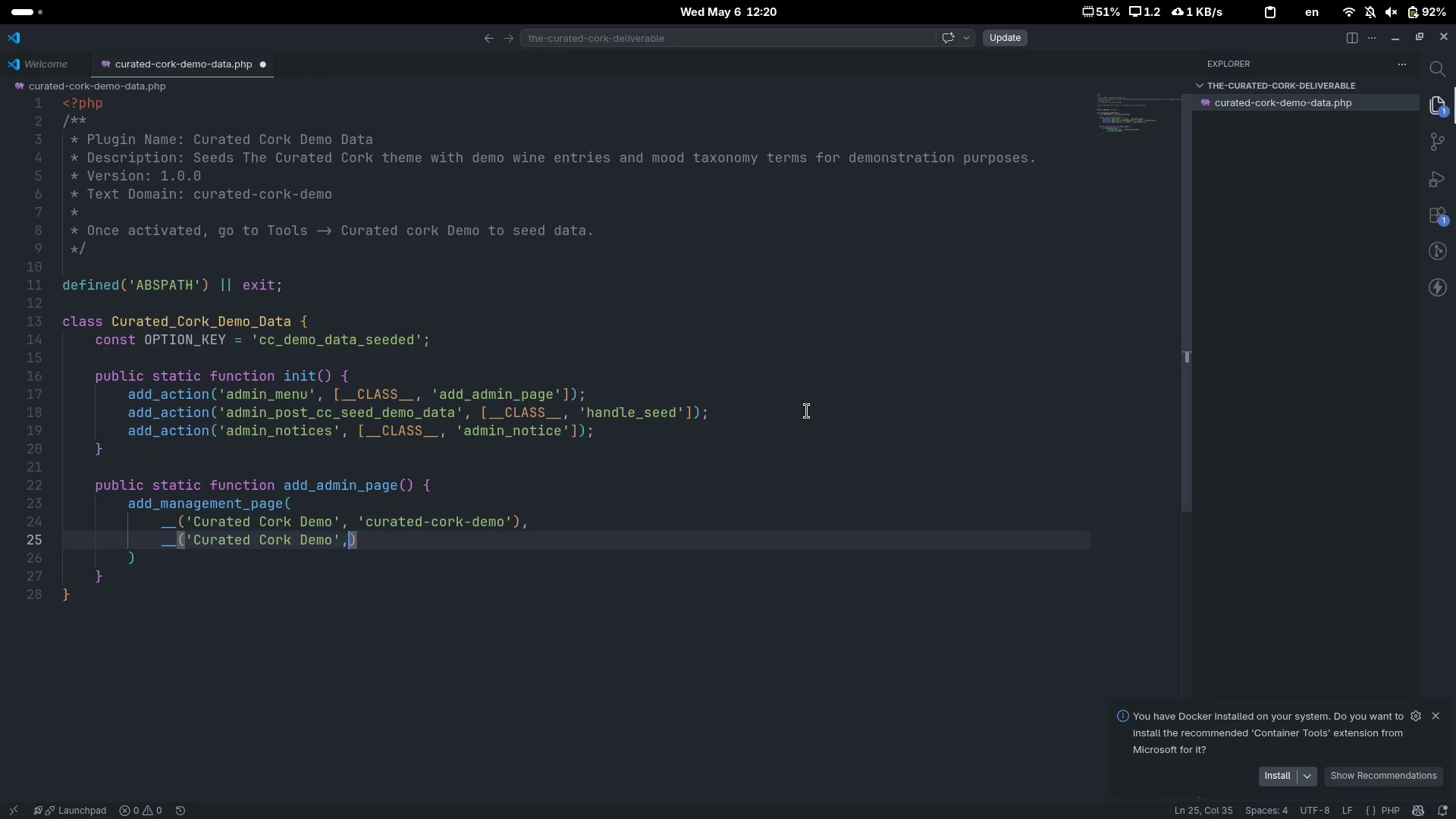 
type(, 'cirated)
 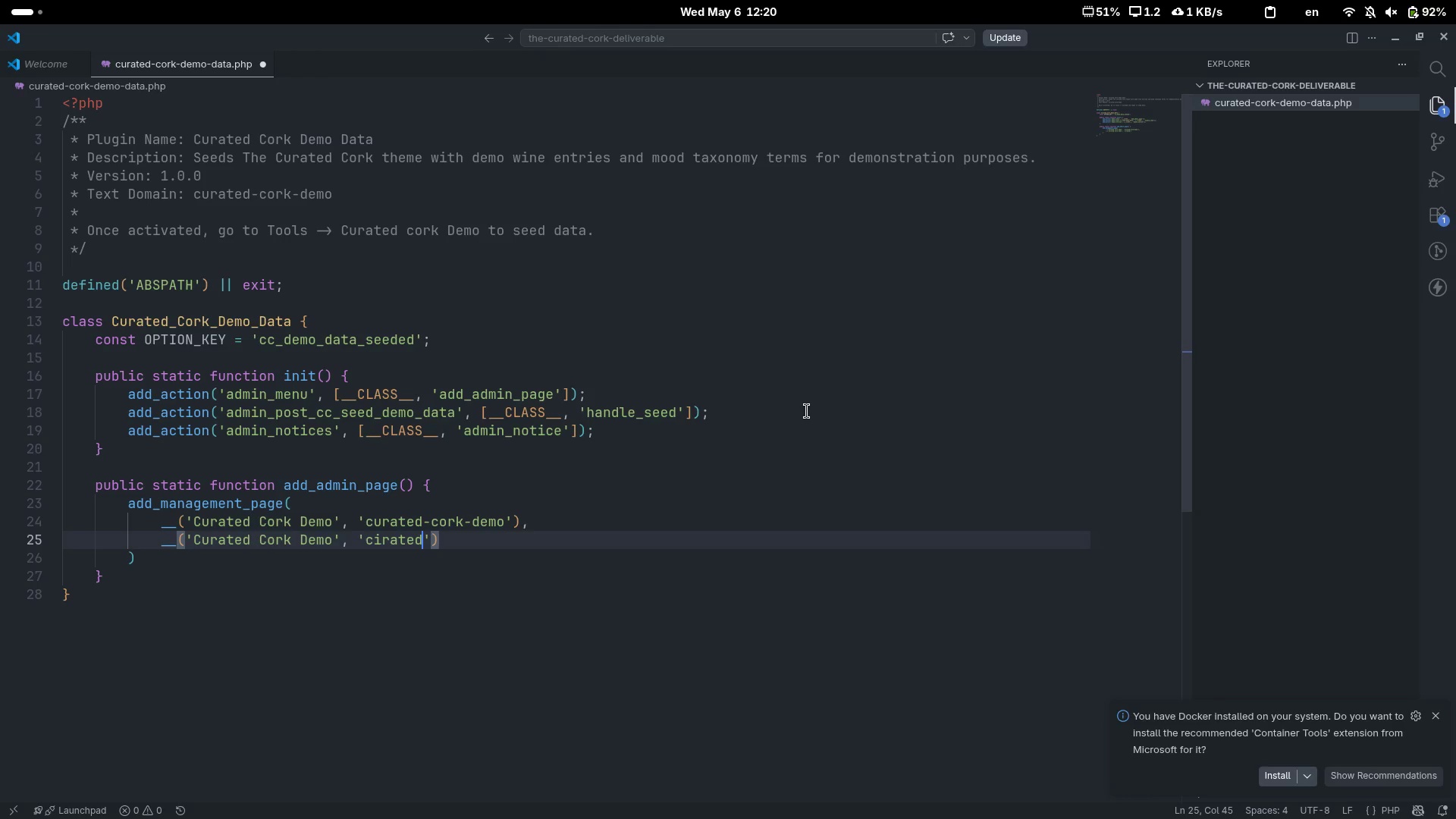 
key(Control+ControlLeft)
 